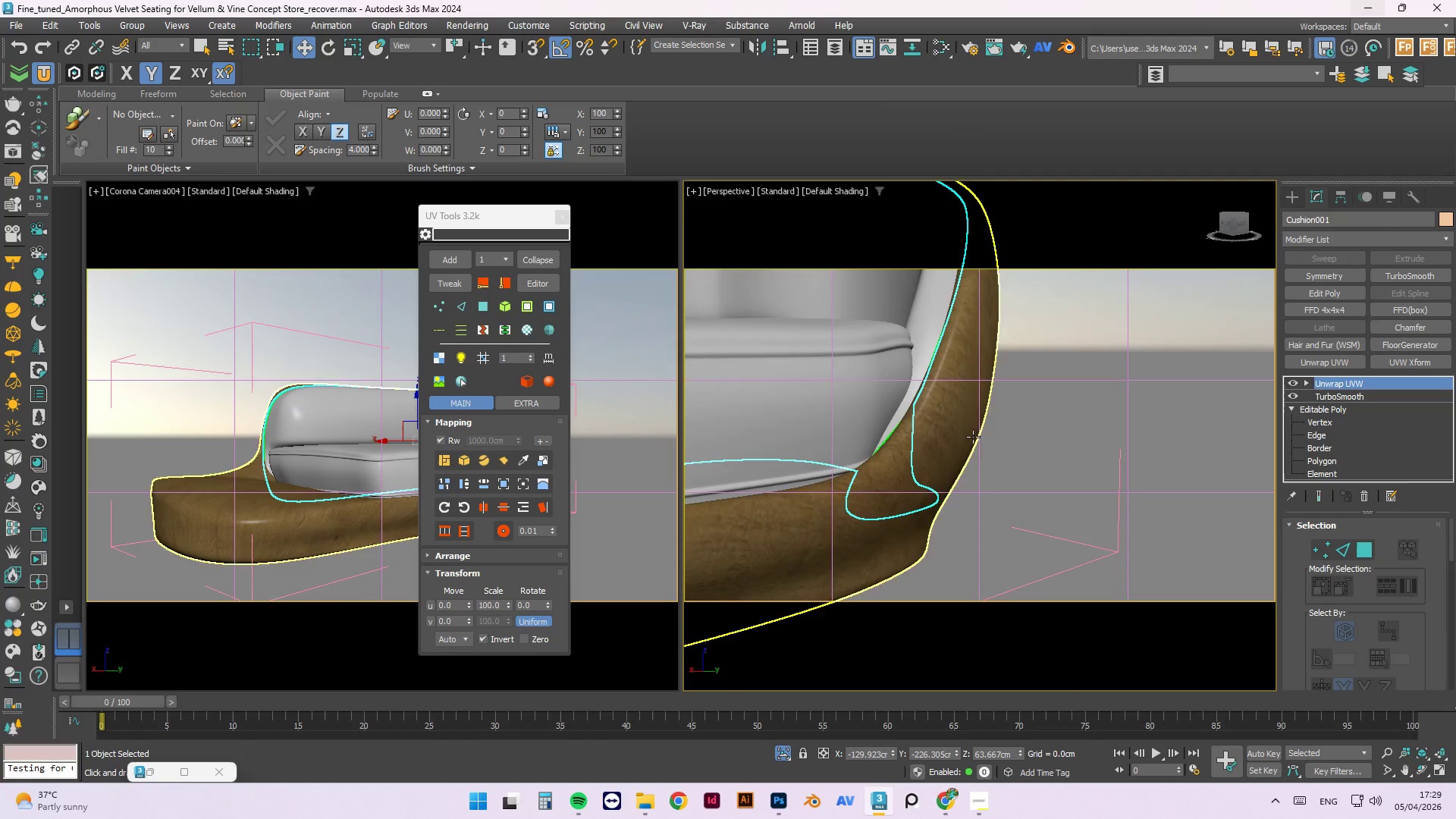 
left_click([1013, 385])
 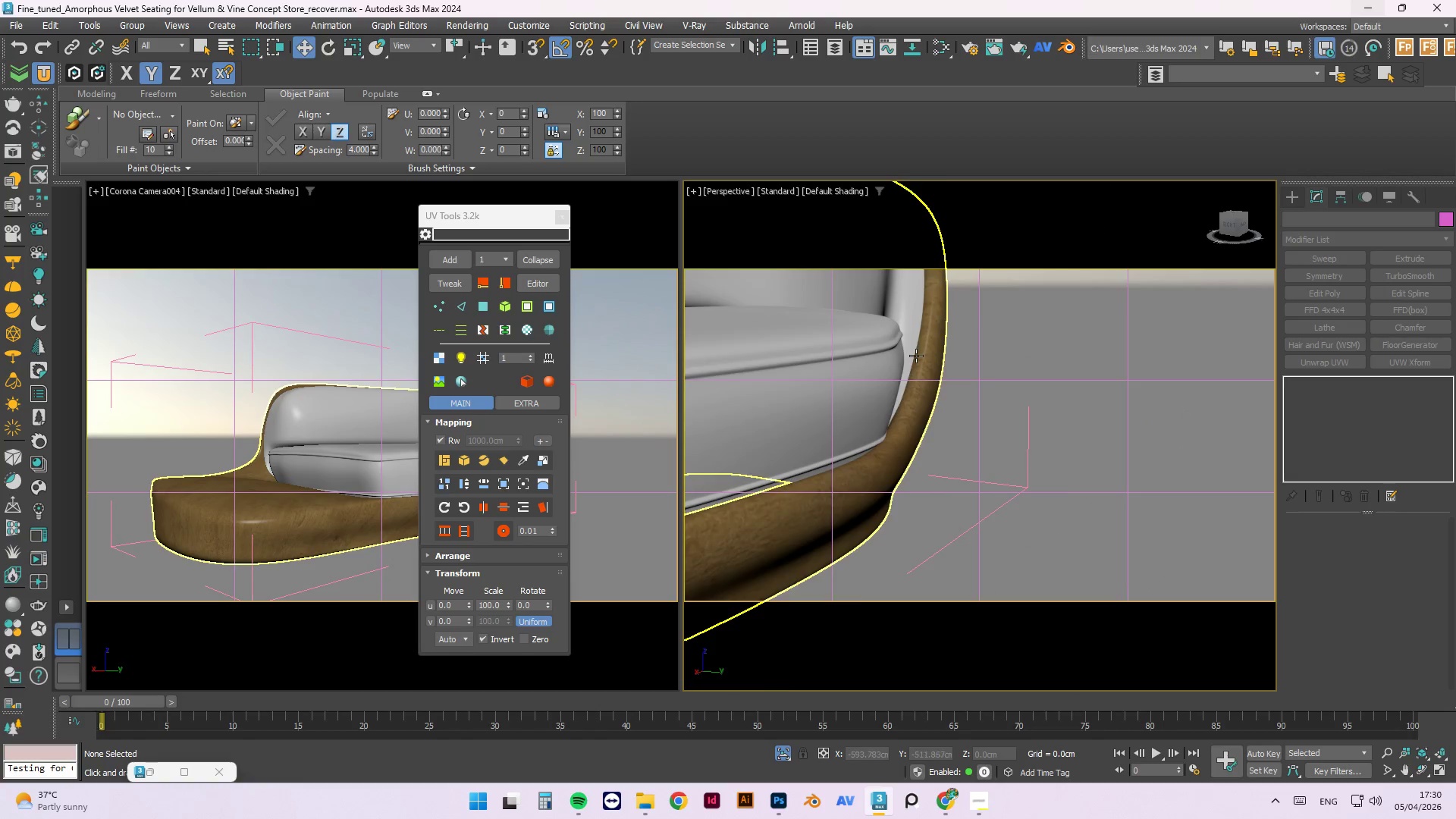 
scroll: coordinate [871, 425], scroll_direction: none, amount: 0.0
 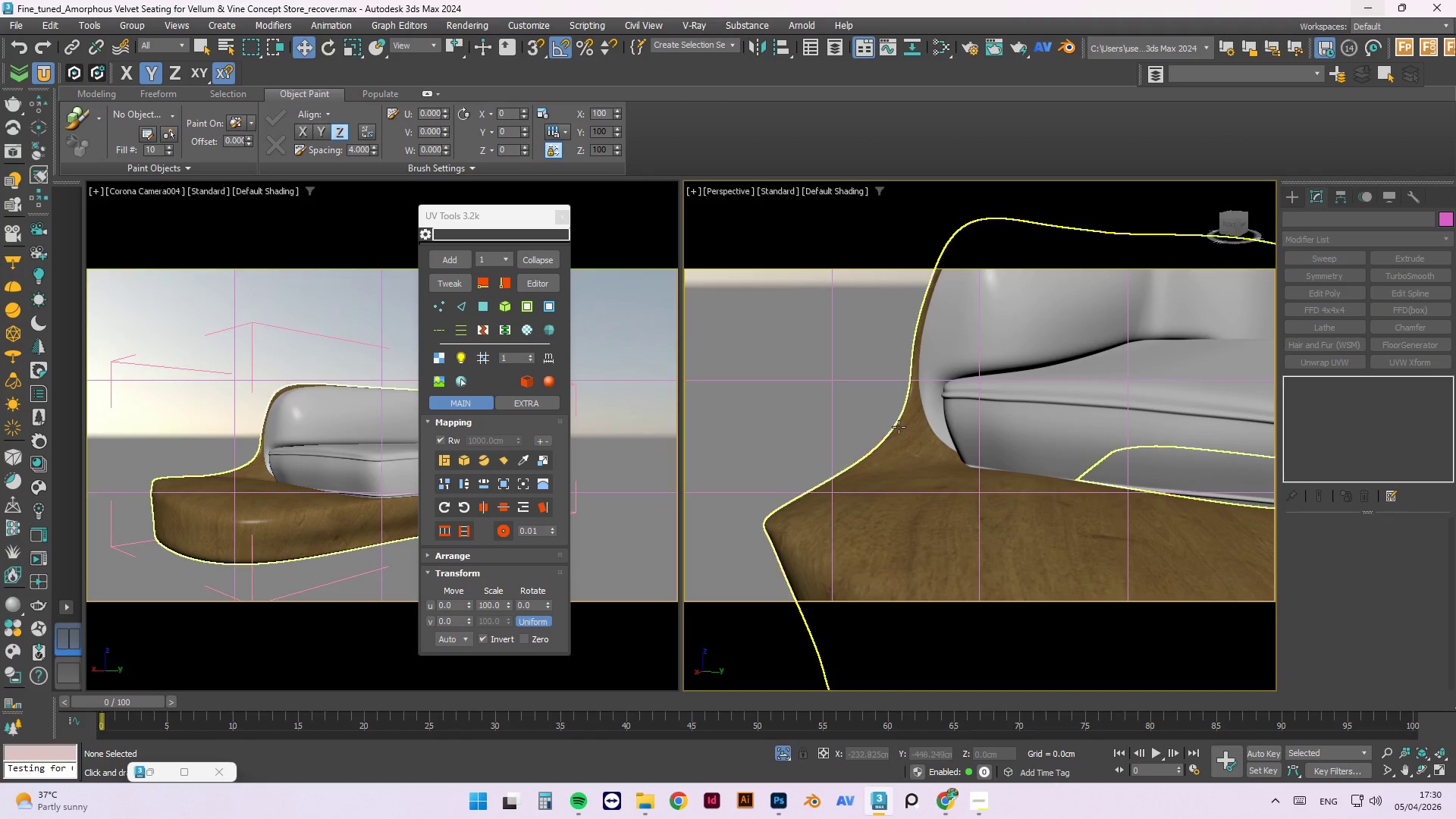 
hold_key(key=AltLeft, duration=1.5)
 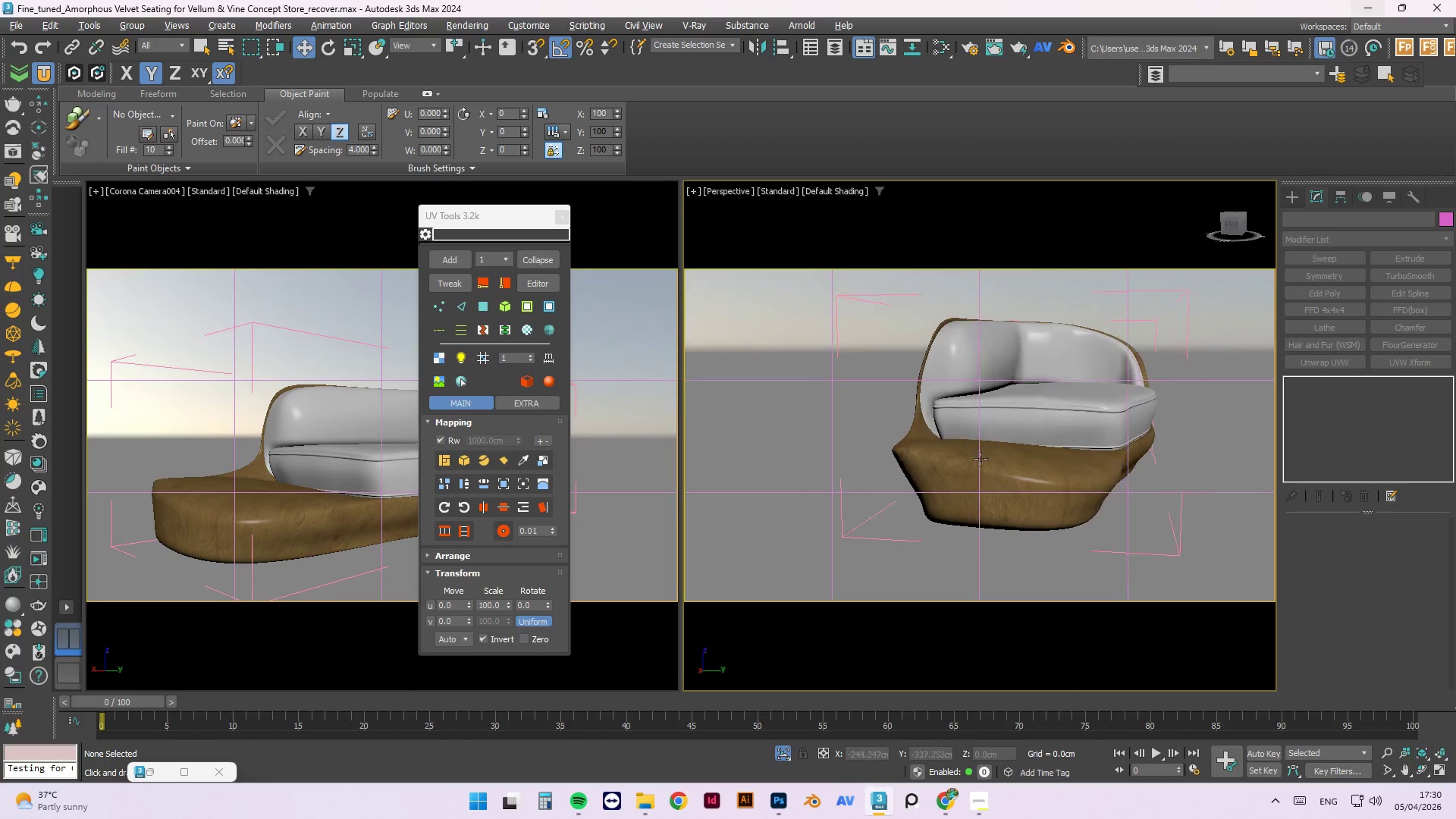 
scroll: coordinate [886, 431], scroll_direction: down, amount: 1.0
 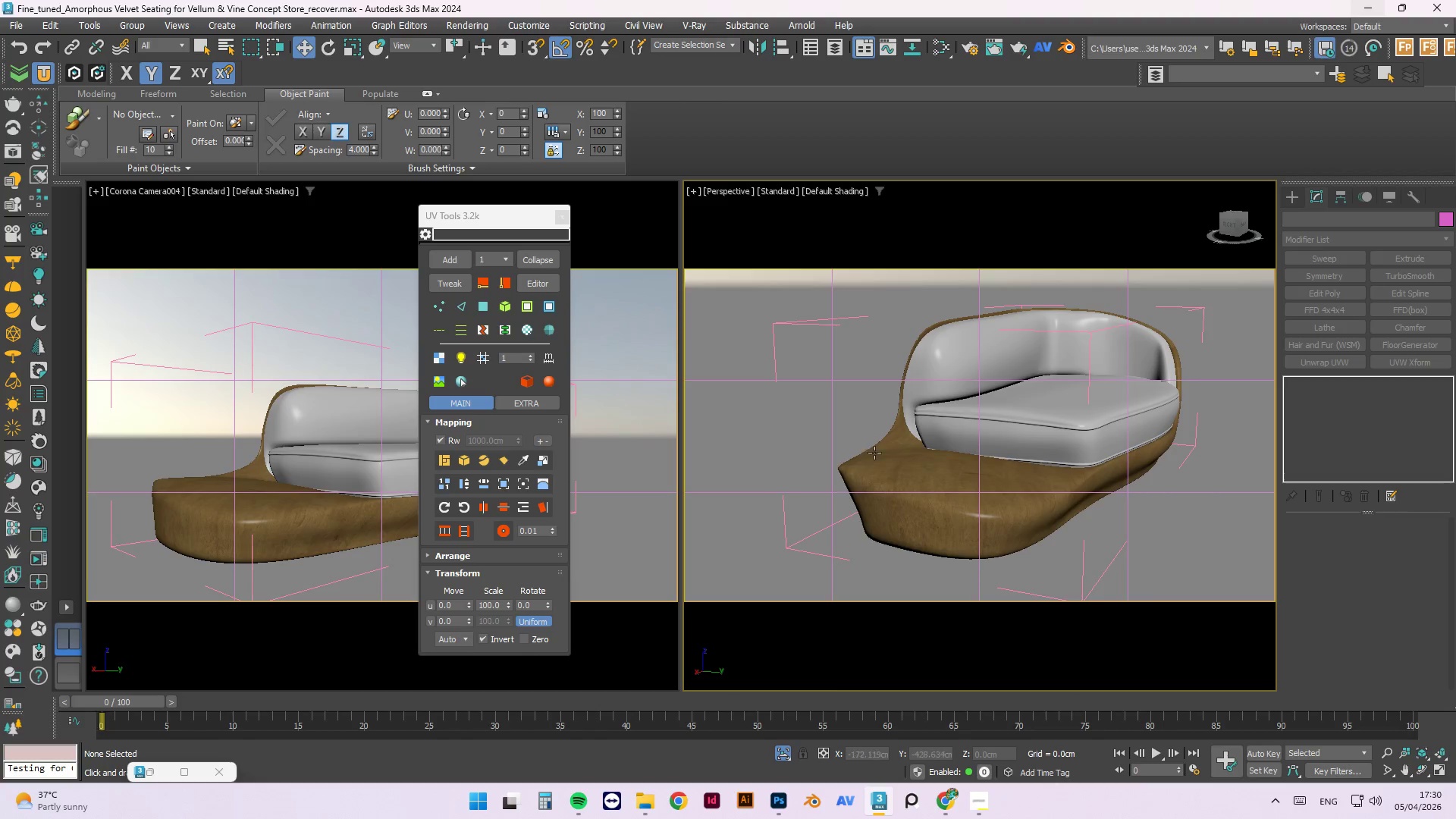 
hold_key(key=AltLeft, duration=1.51)
 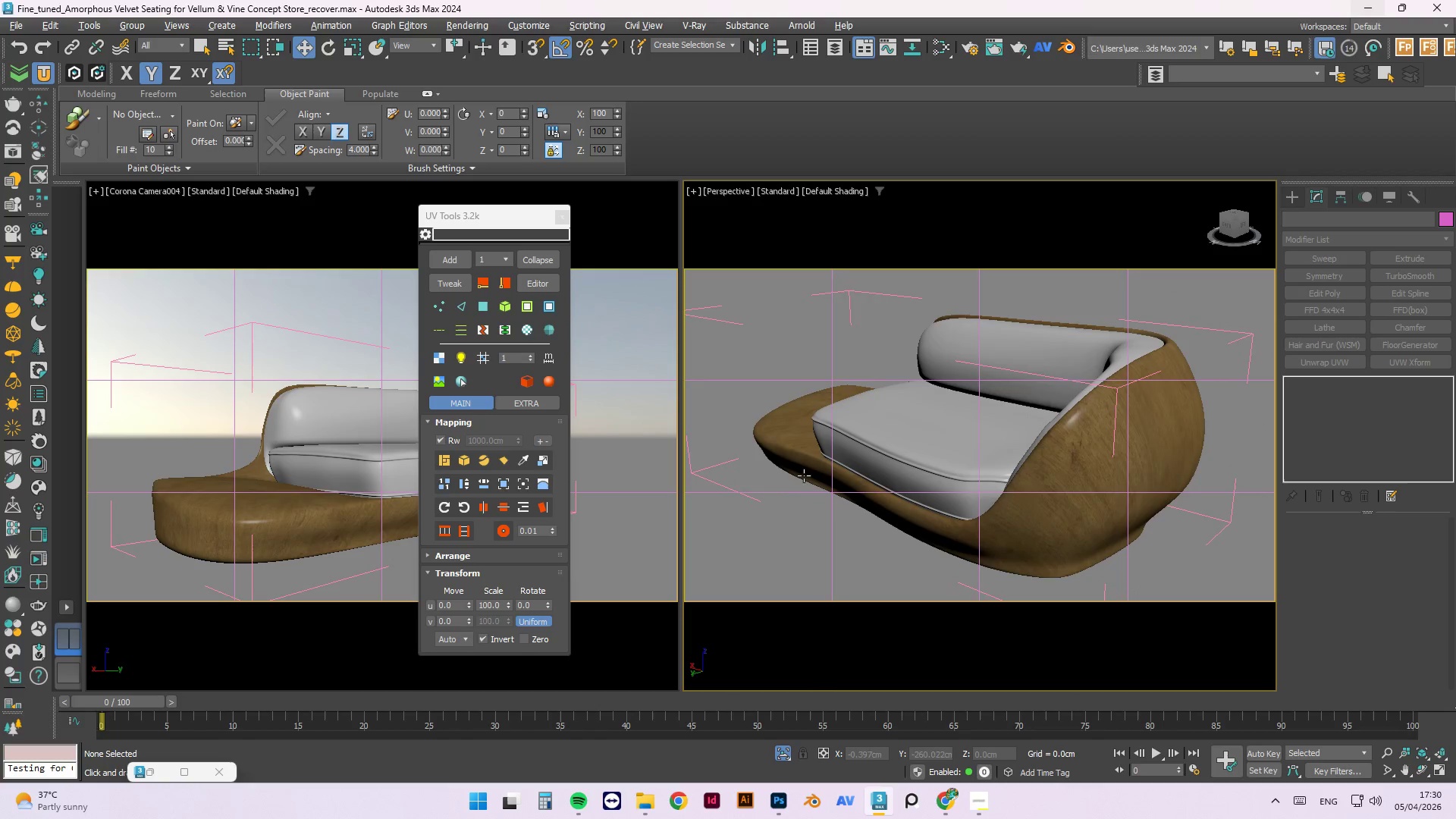 
hold_key(key=AltLeft, duration=0.75)
 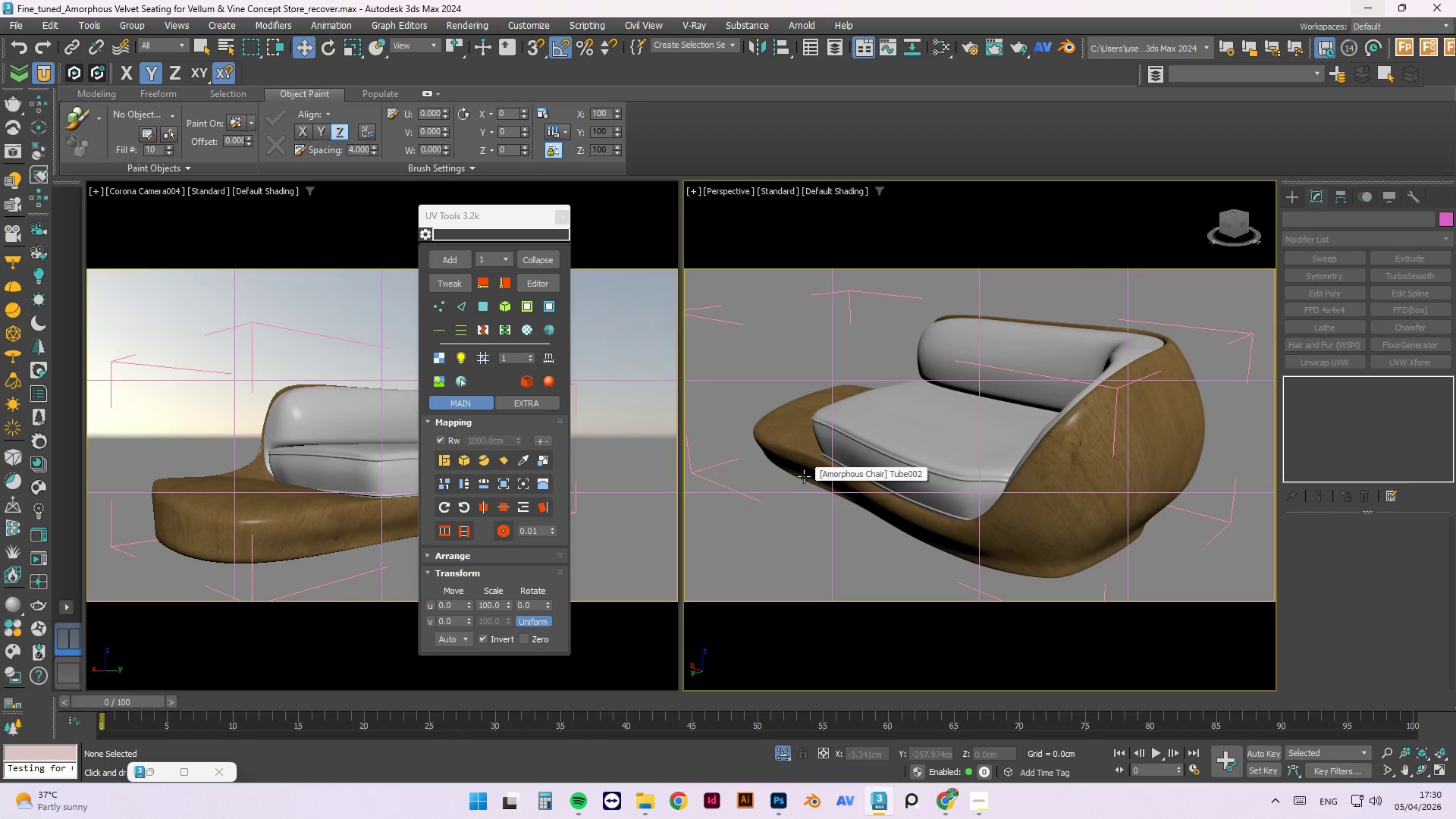 
key(Control+S)
 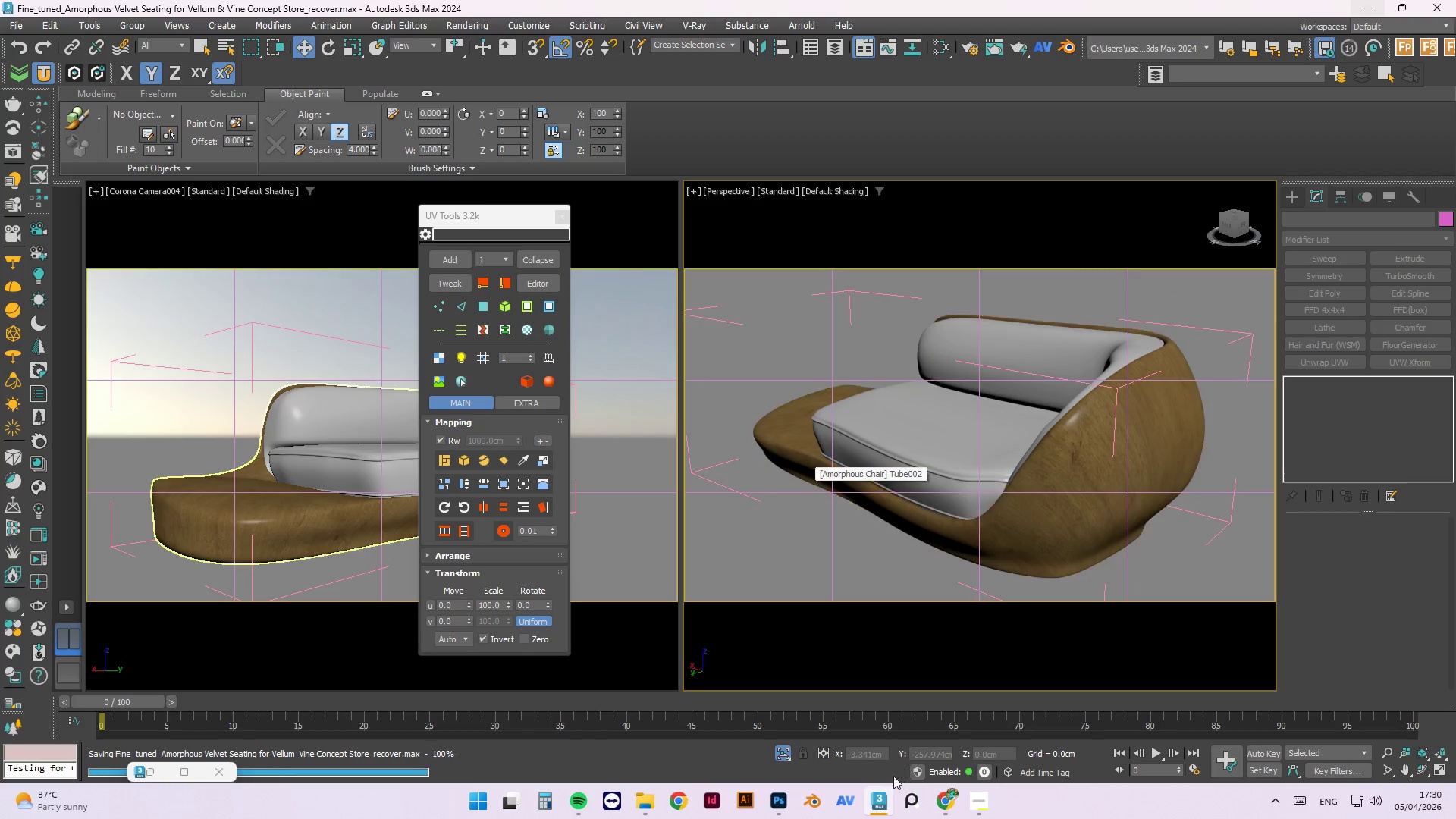 
mouse_move([793, 783])
 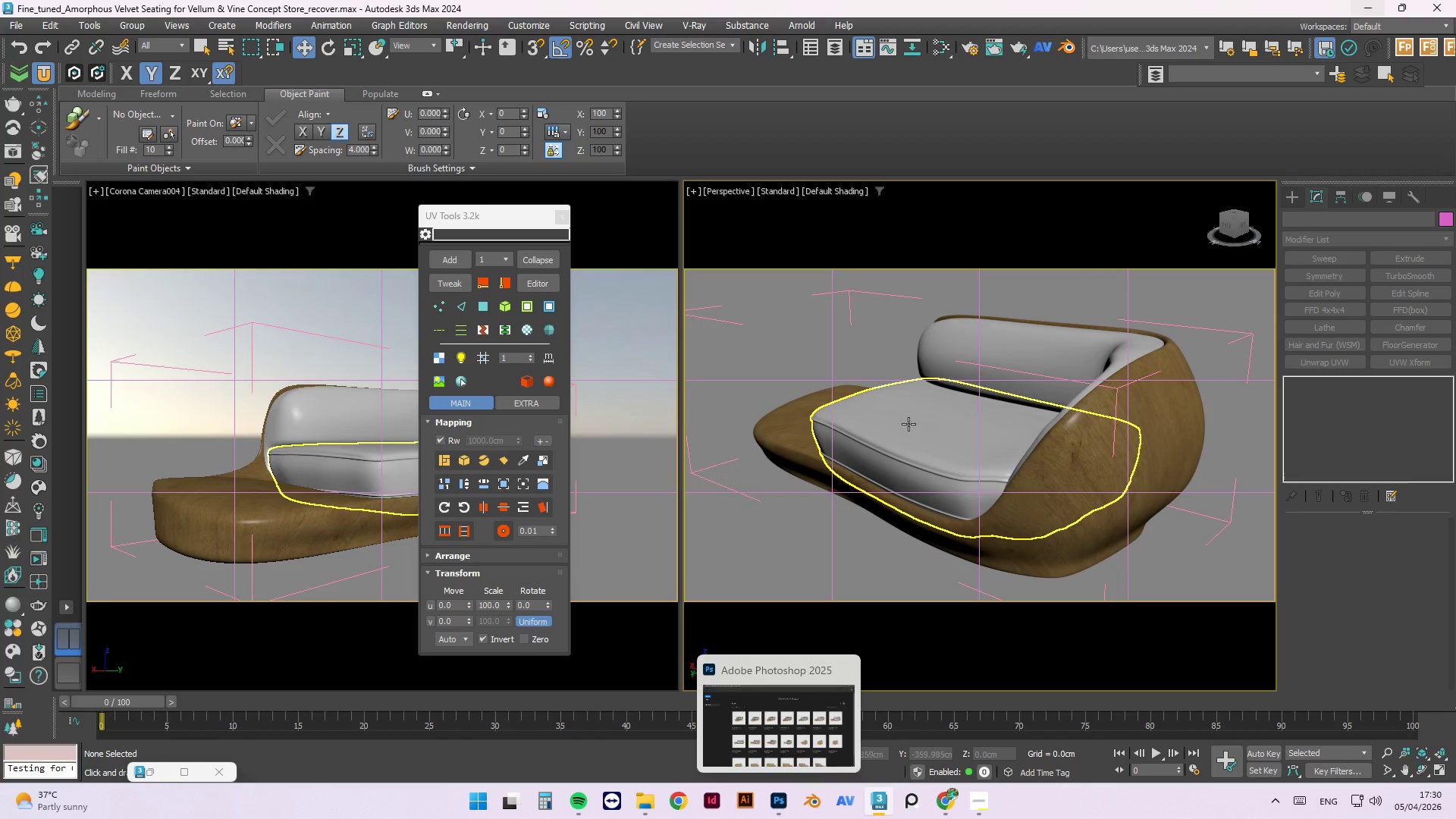 
hold_key(key=AltLeft, duration=1.52)
 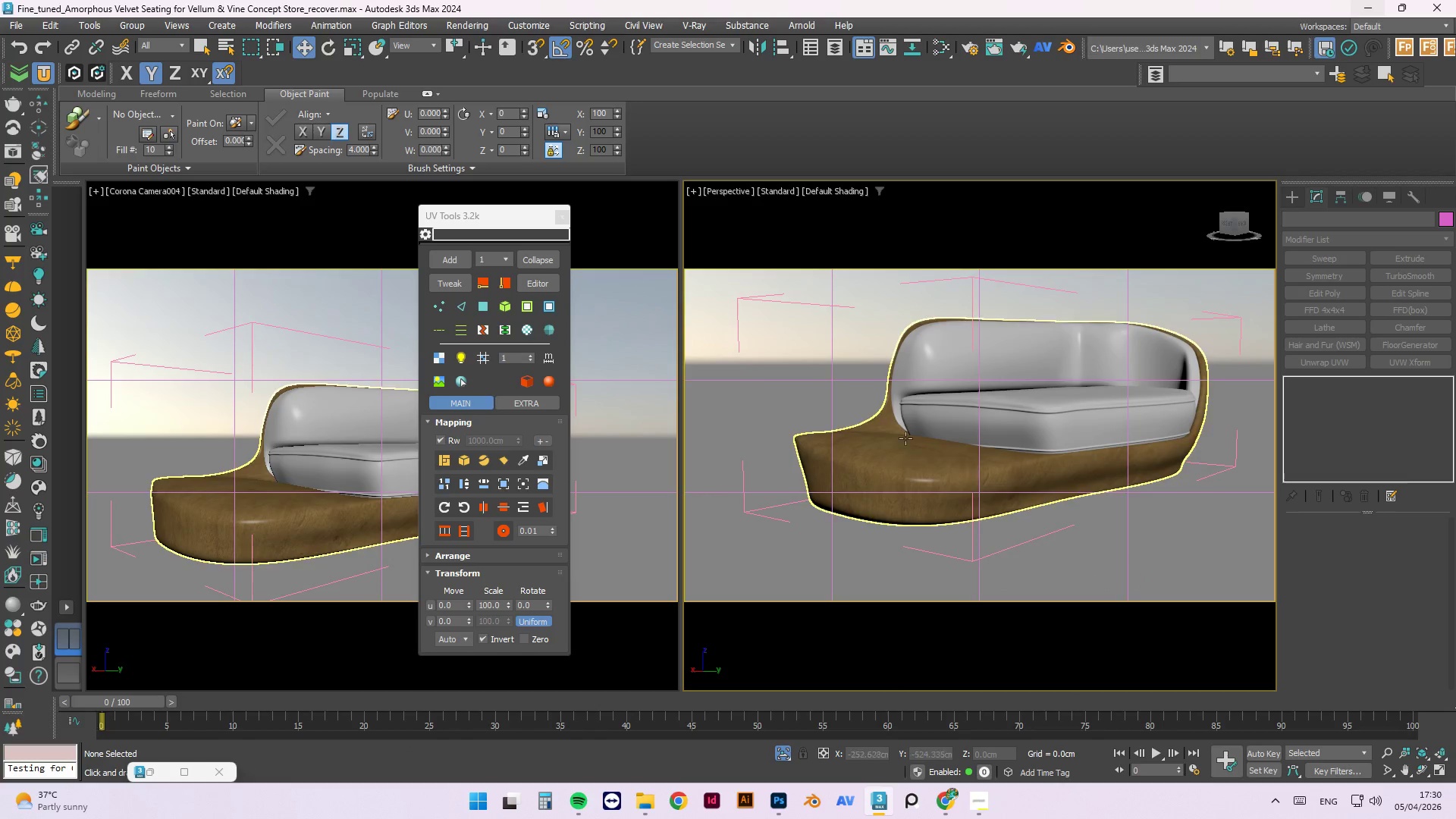 
key(Alt+AltLeft)
 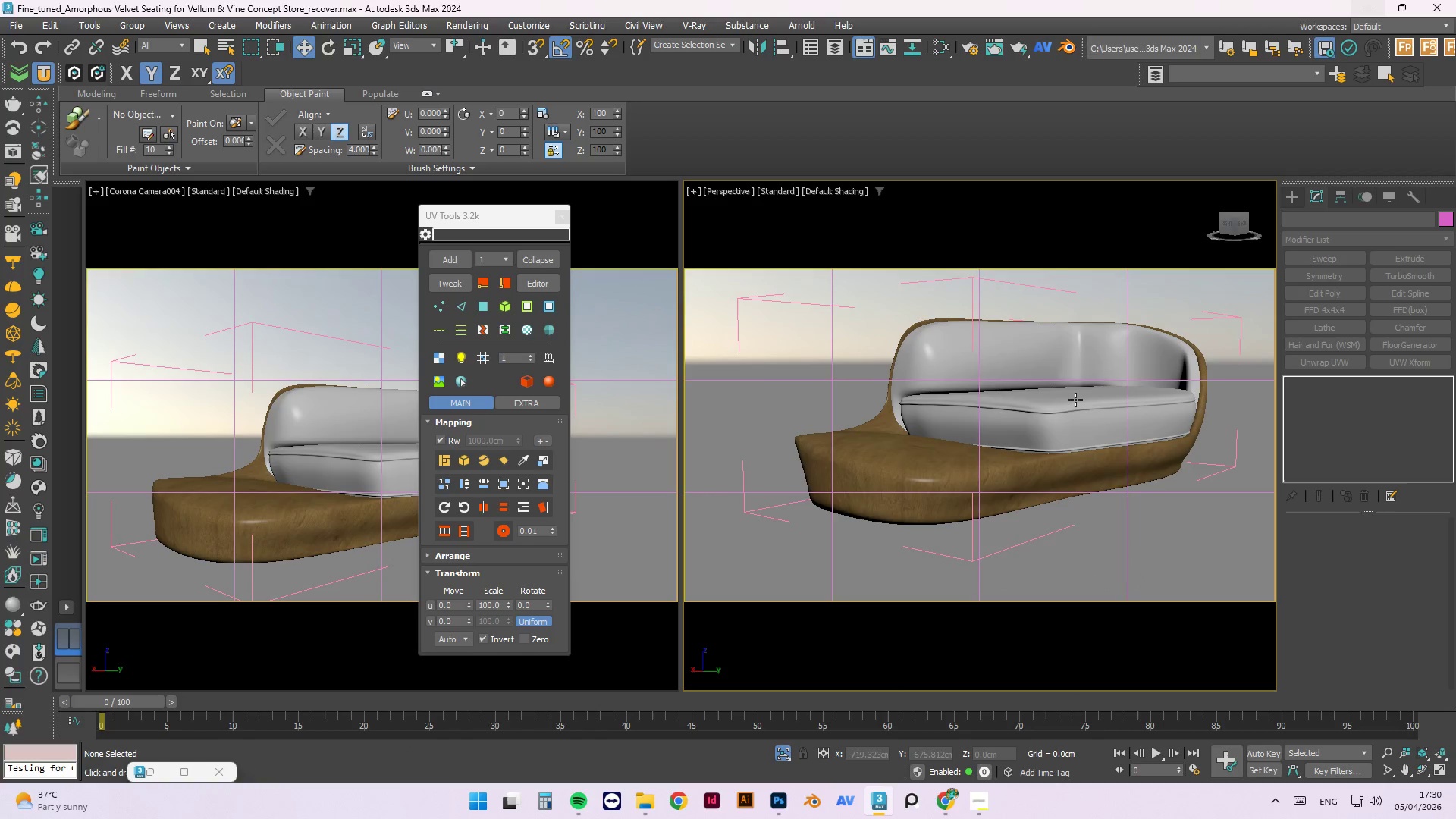 
key(Alt+AltLeft)
 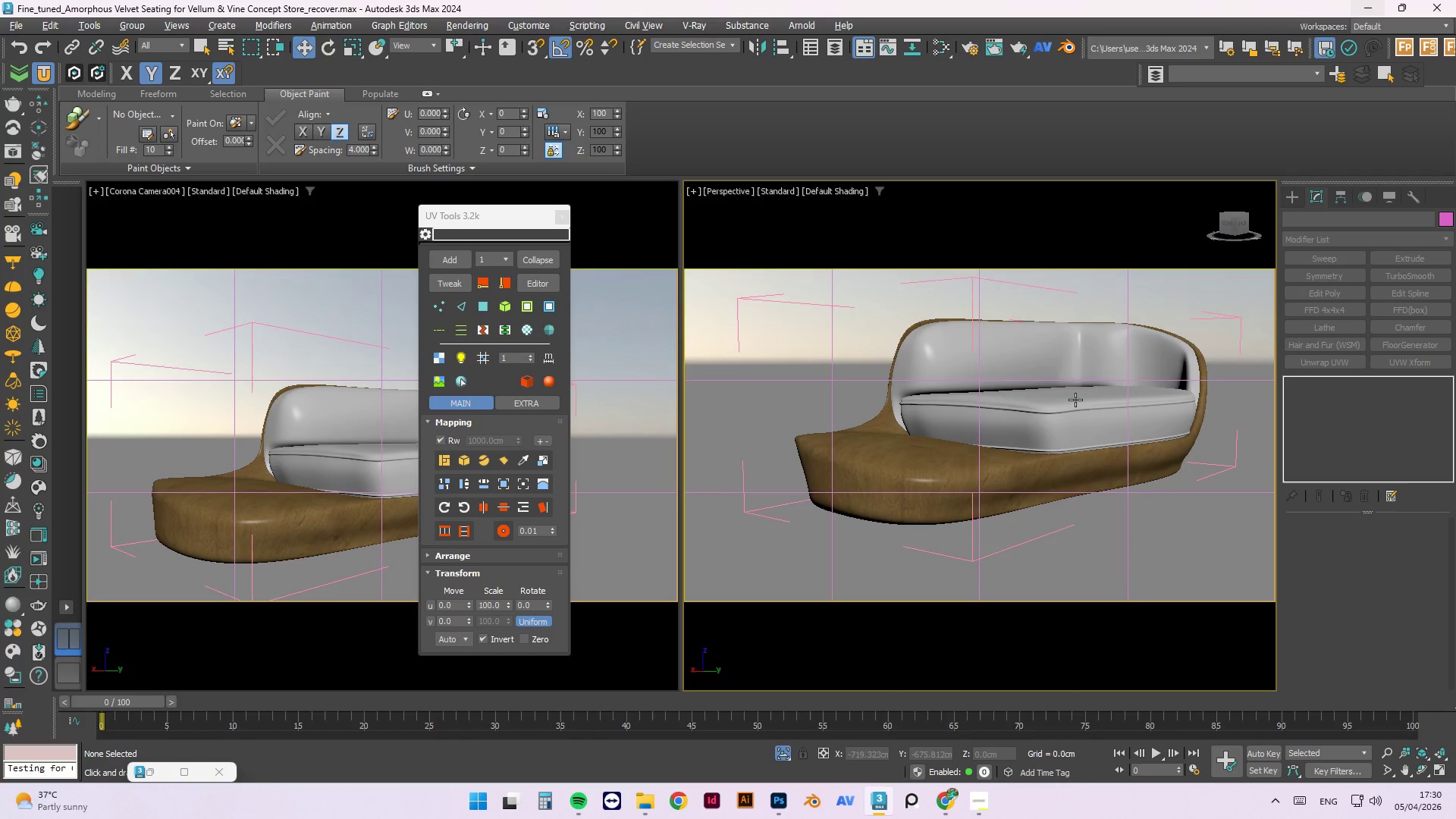 
key(Alt+AltLeft)
 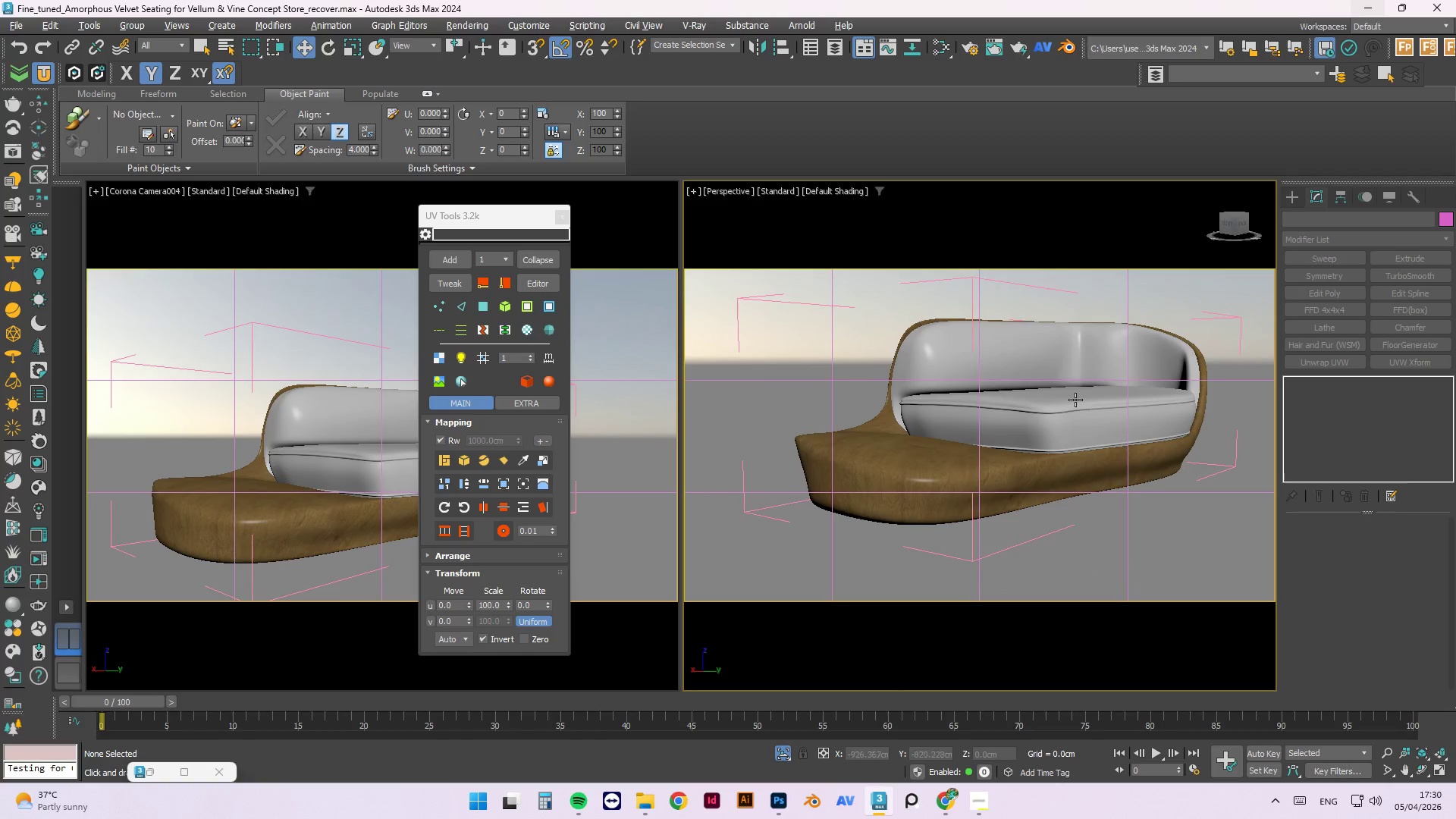 
key(Alt+AltLeft)
 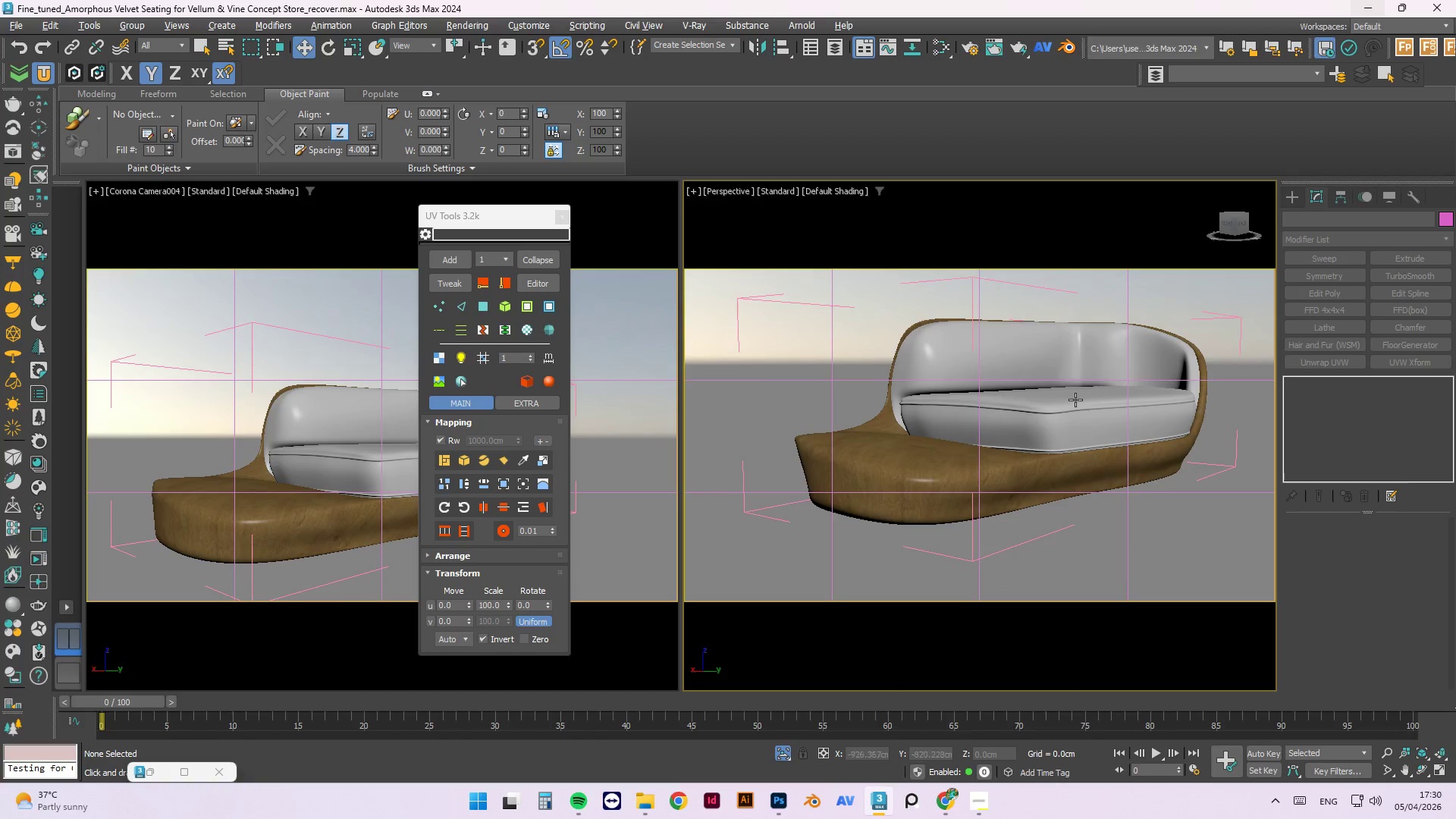 
key(Alt+AltLeft)
 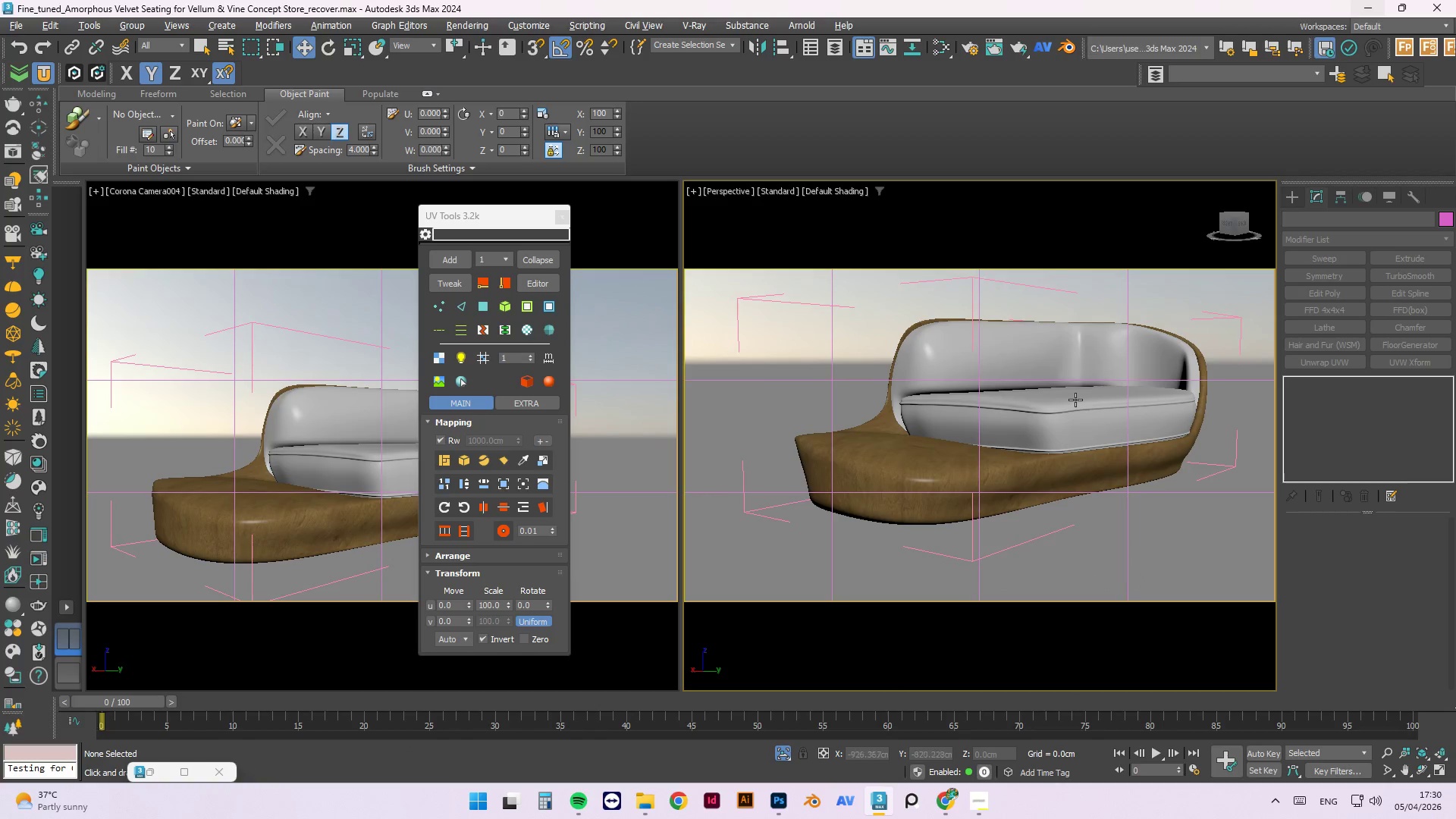 
key(Alt+AltLeft)
 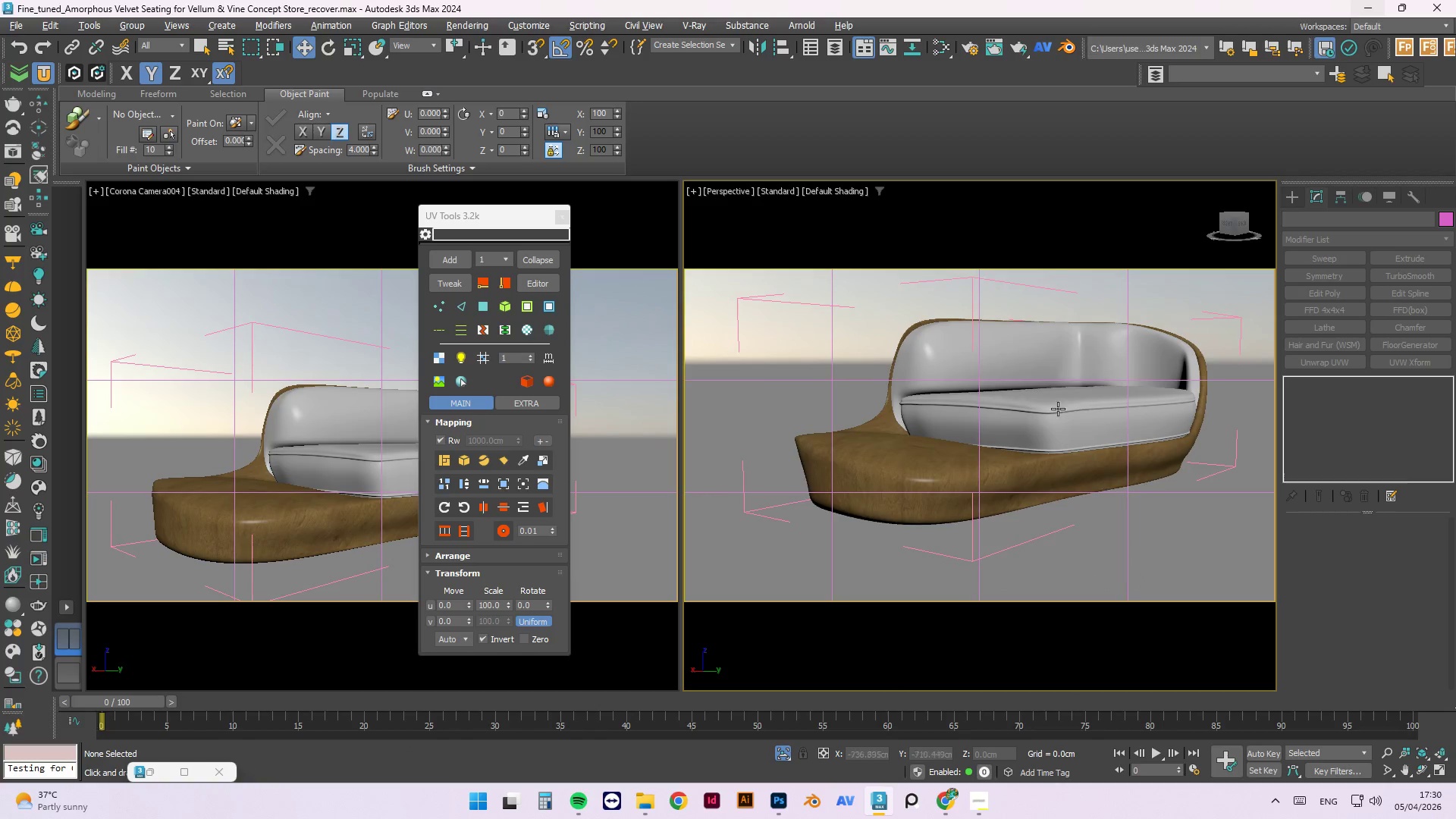 
key(Alt+AltLeft)
 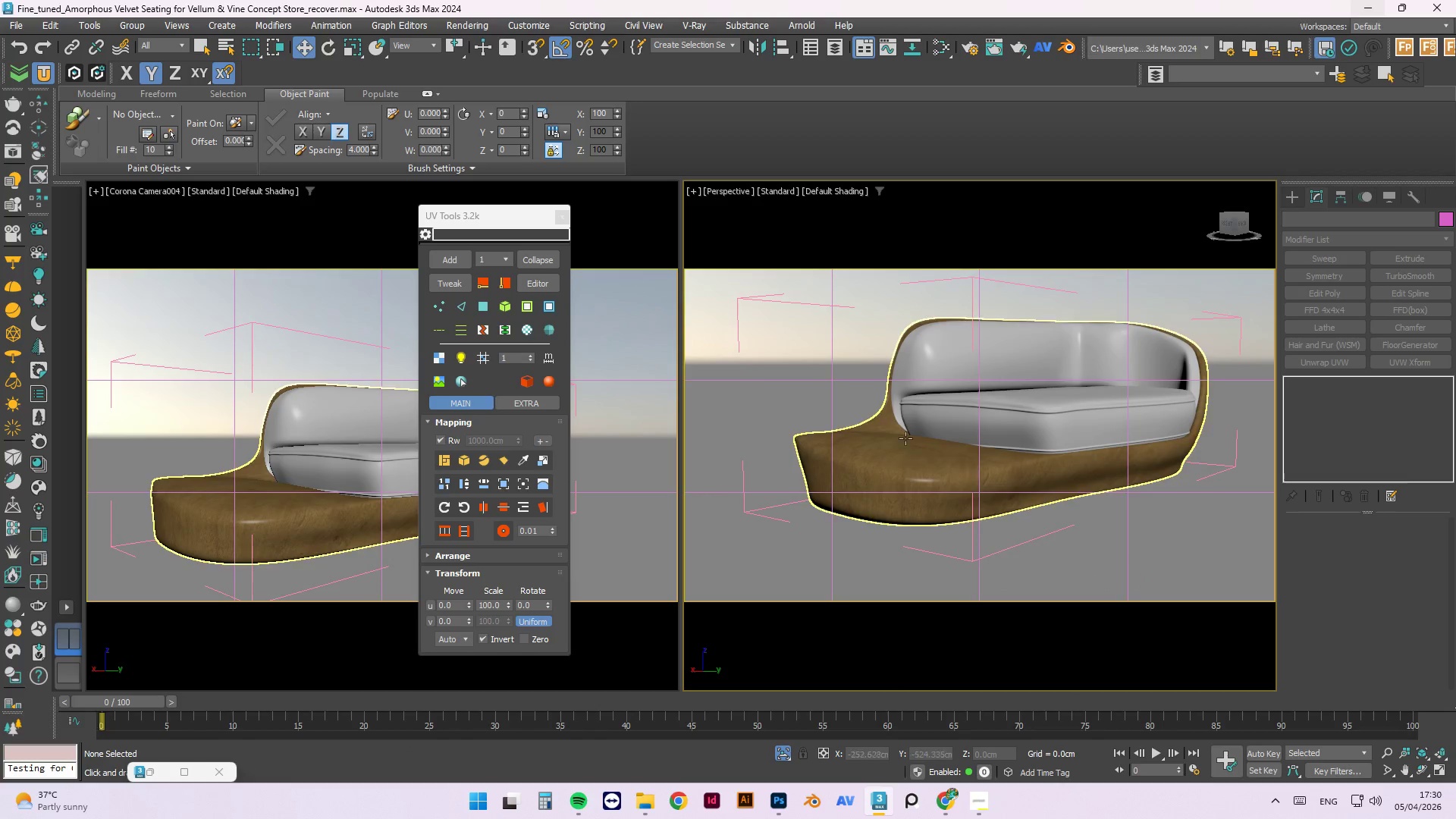 
hold_key(key=AltLeft, duration=1.5)
 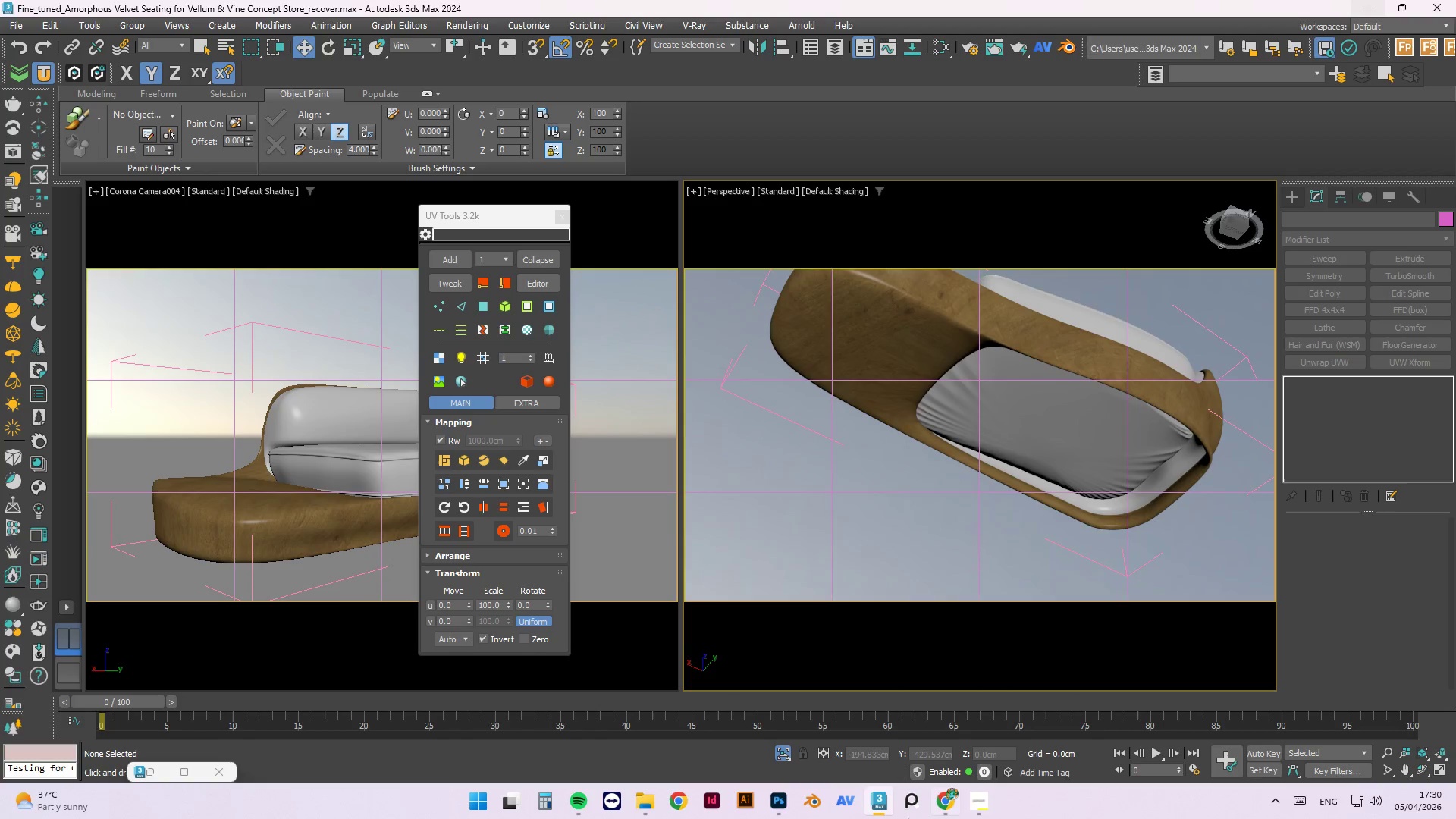 
hold_key(key=AltLeft, duration=0.31)
 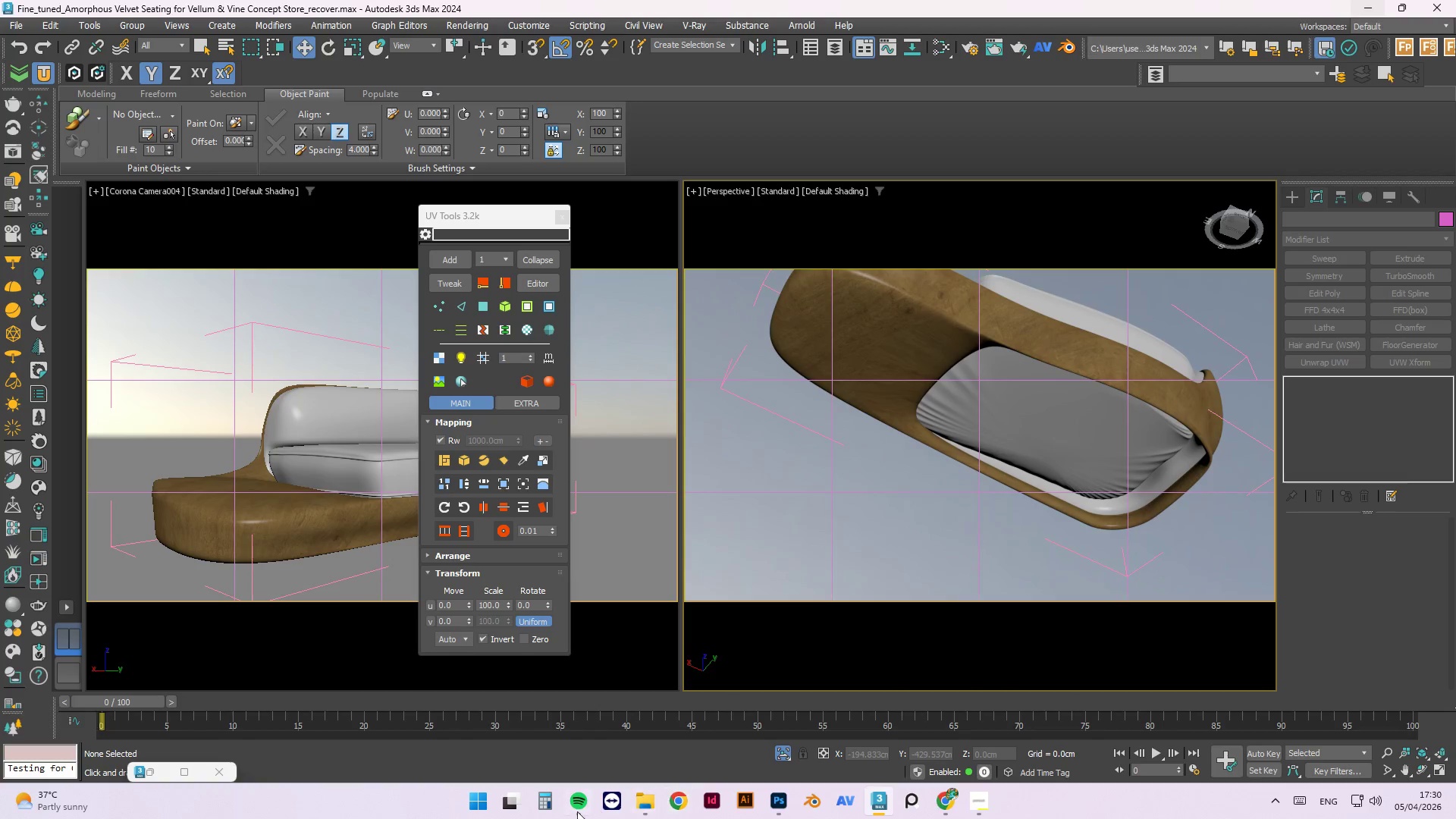 
left_click([573, 811])
 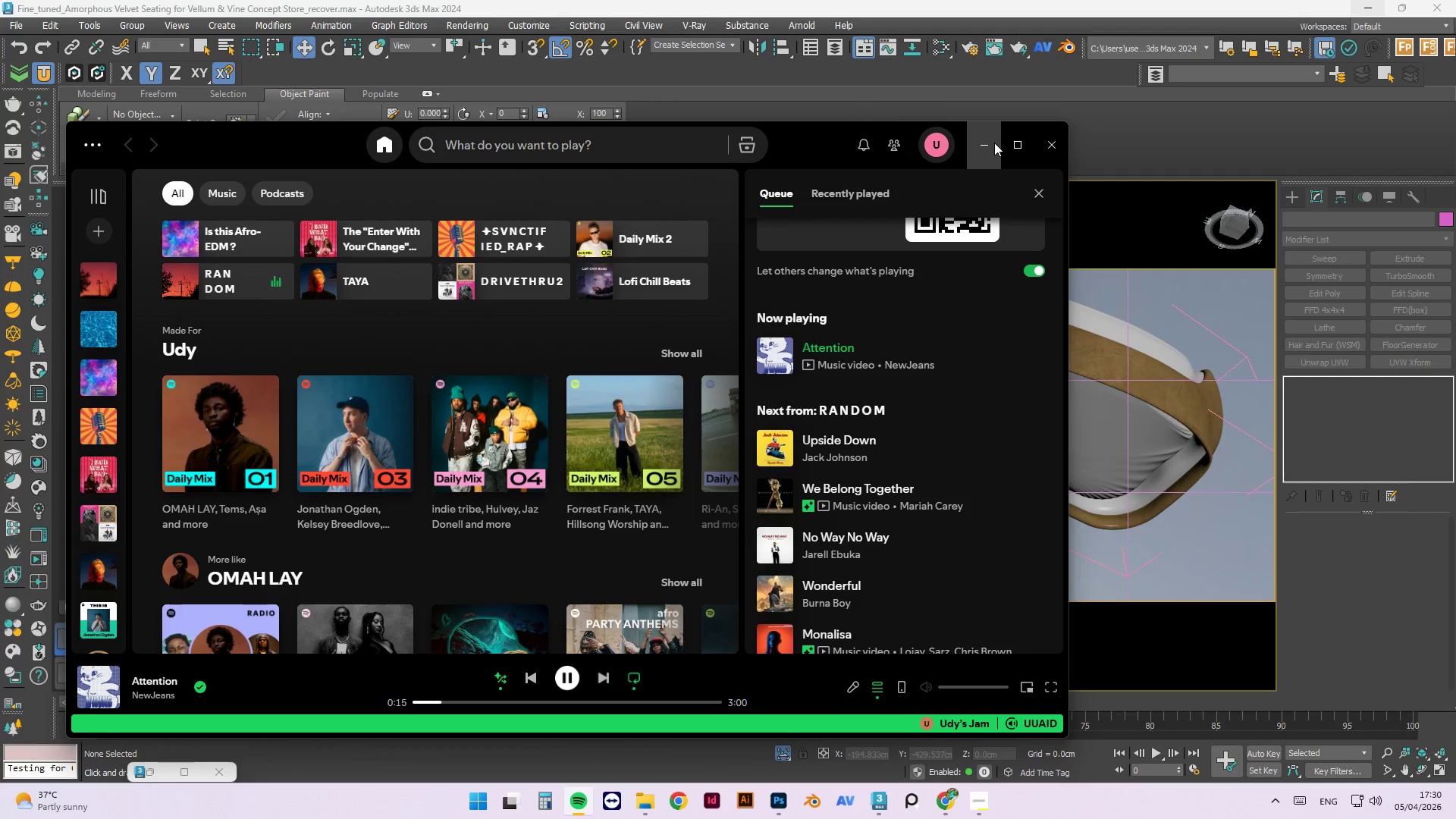 
wait(16.26)
 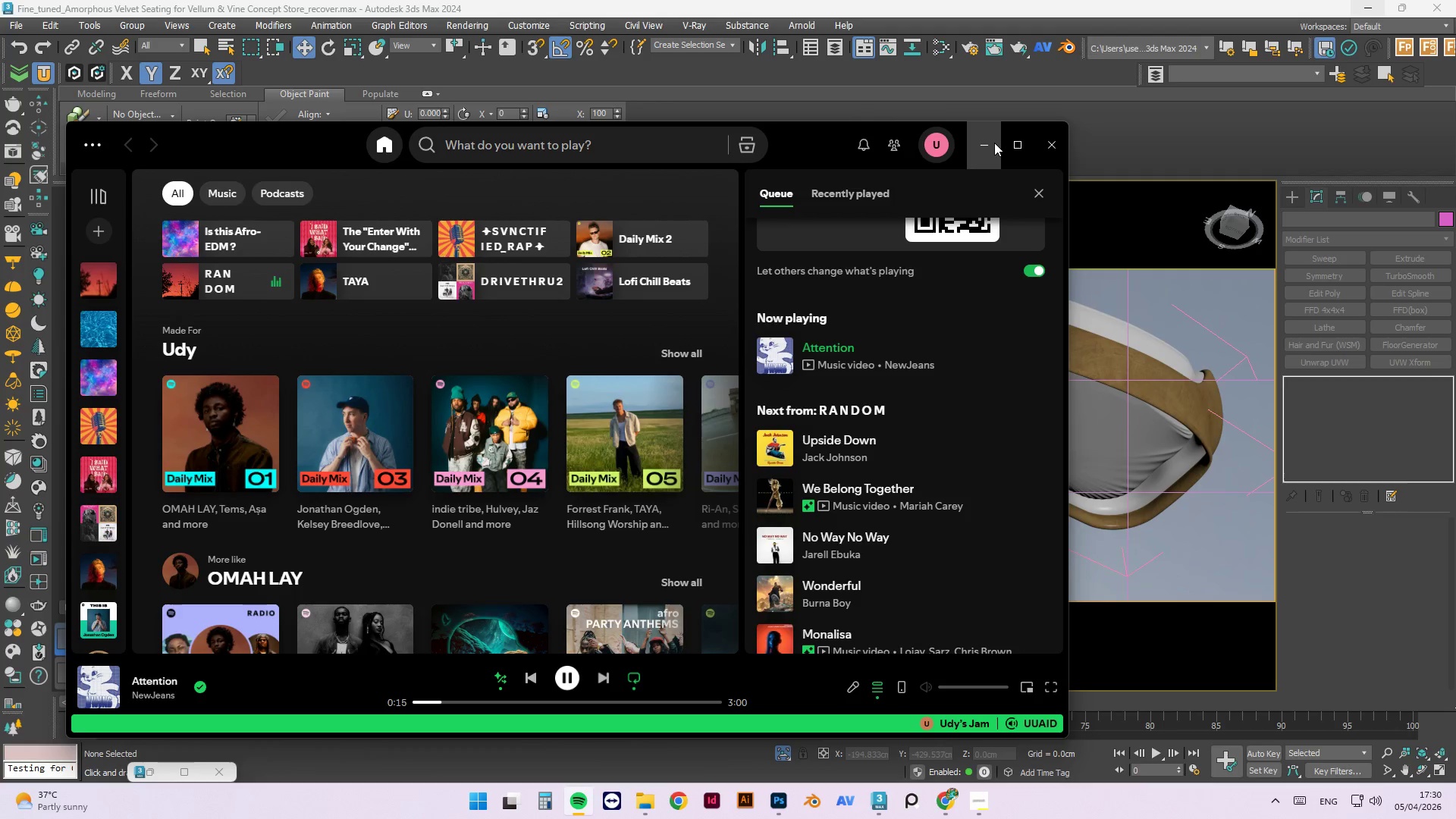 
left_click([994, 143])
 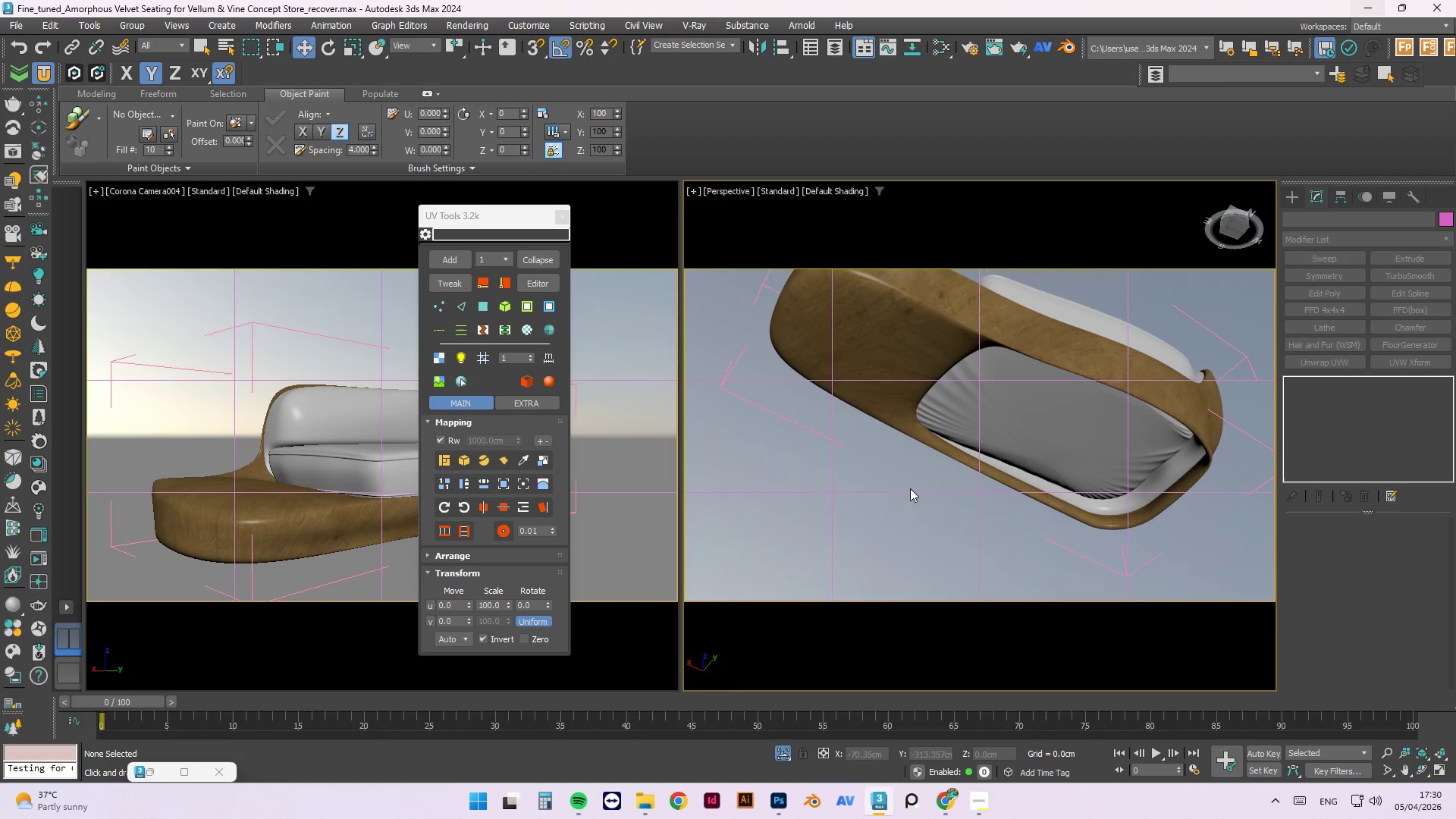 
hold_key(key=AltLeft, duration=1.52)
 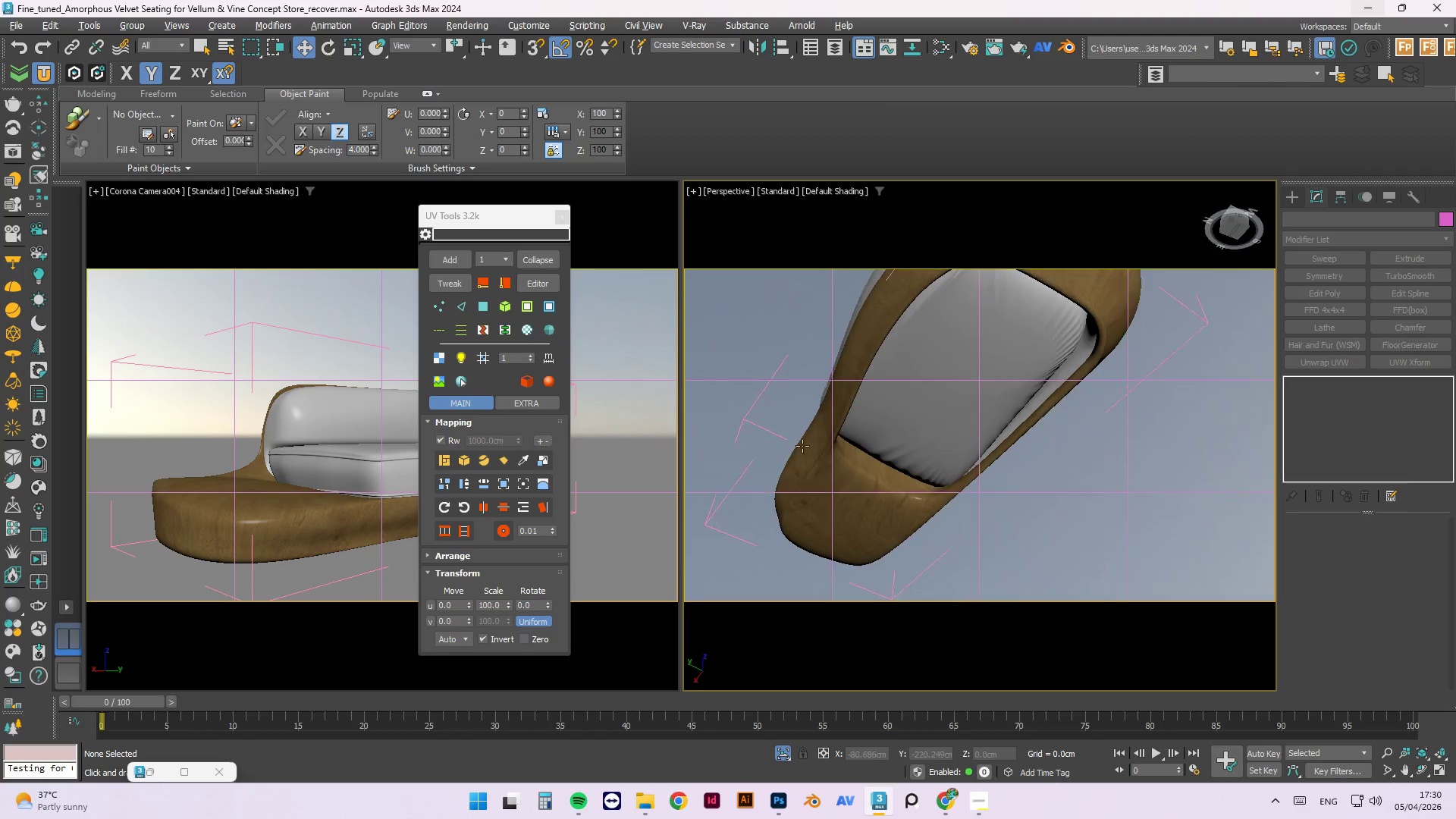 
hold_key(key=AltLeft, duration=0.78)
 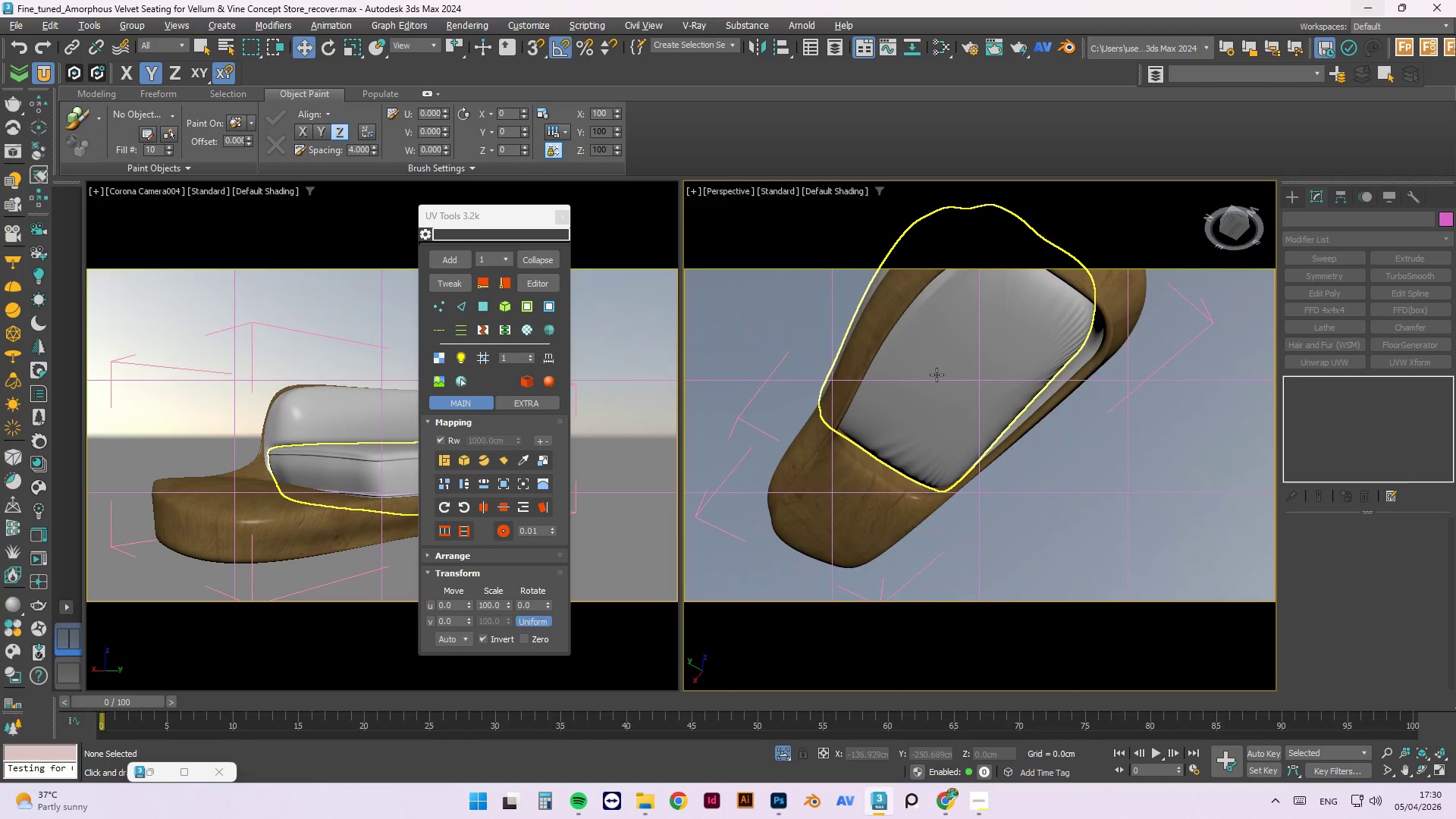 
left_click([937, 375])
 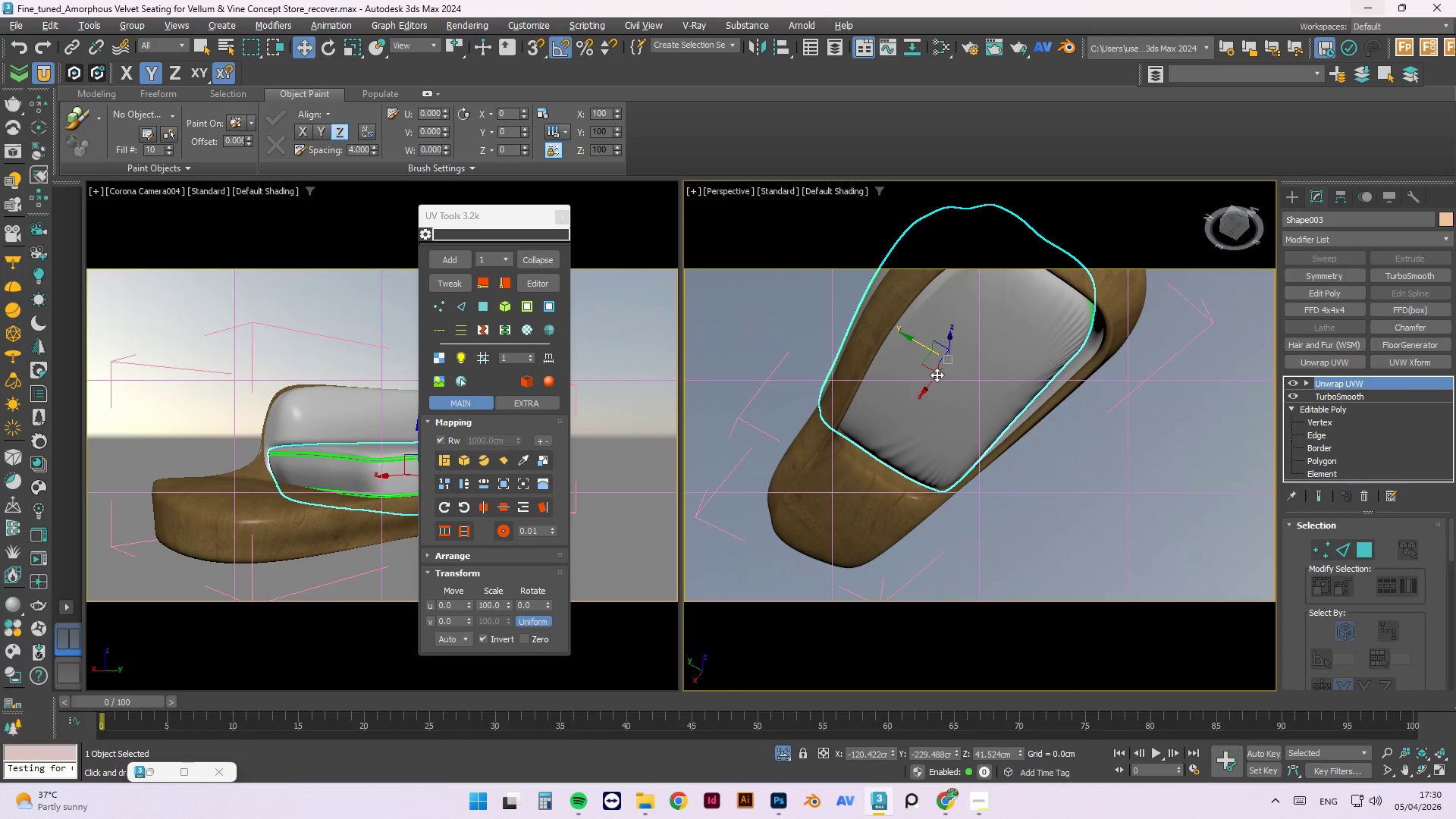 
key(Alt+Q)
 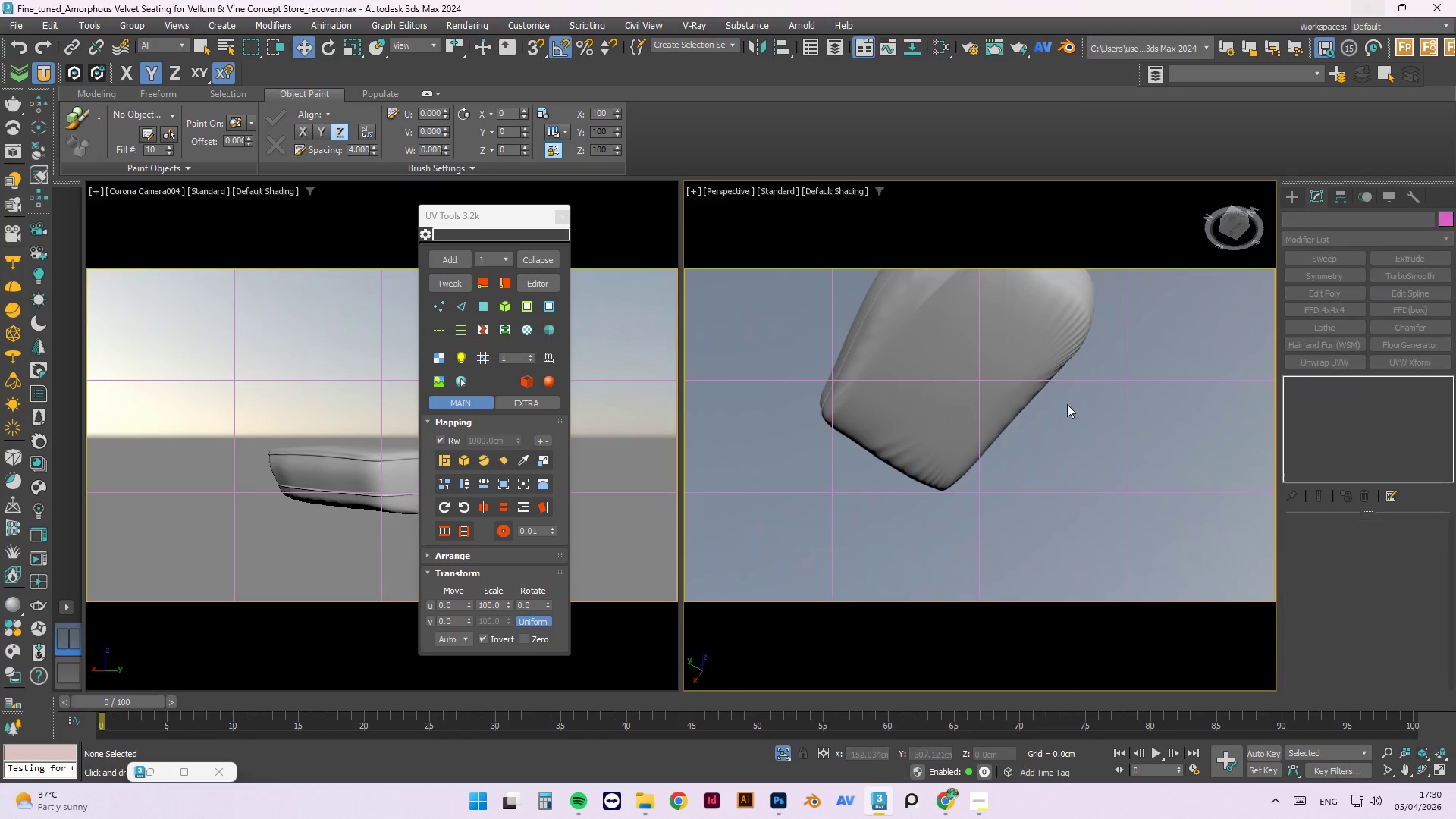 
double_click([1027, 364])
 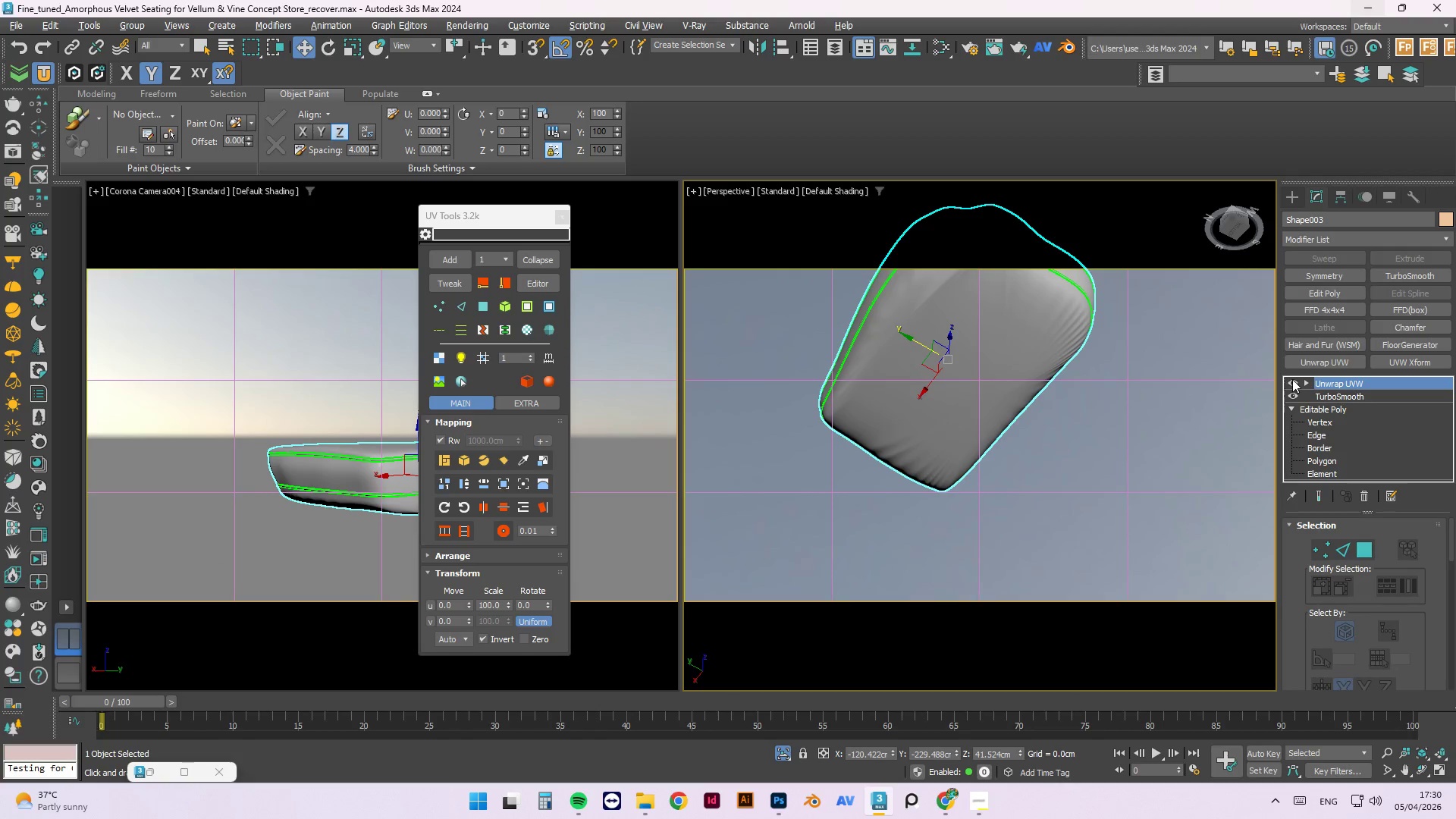 
double_click([1292, 394])
 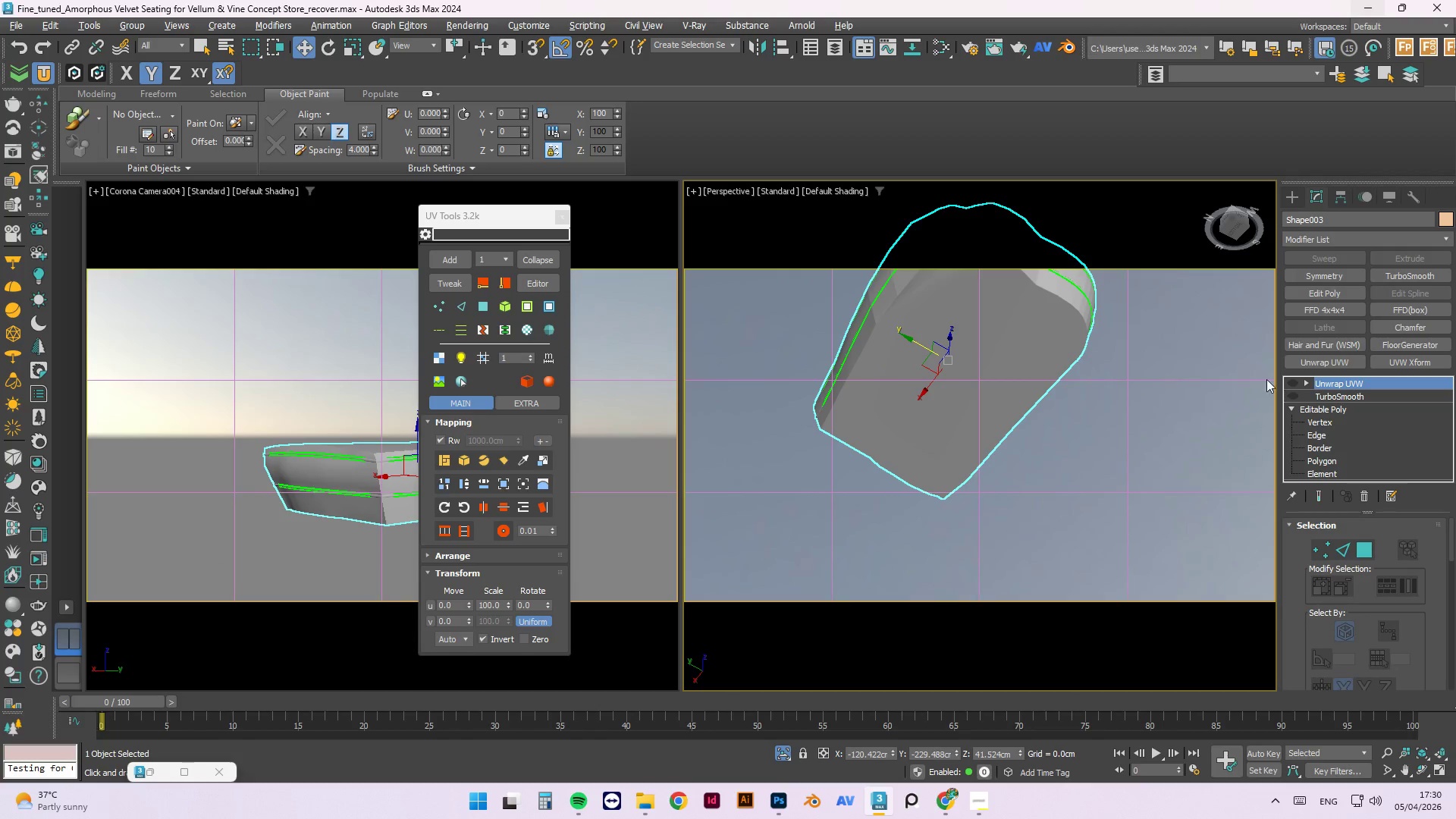 
hold_key(key=AltLeft, duration=1.5)
 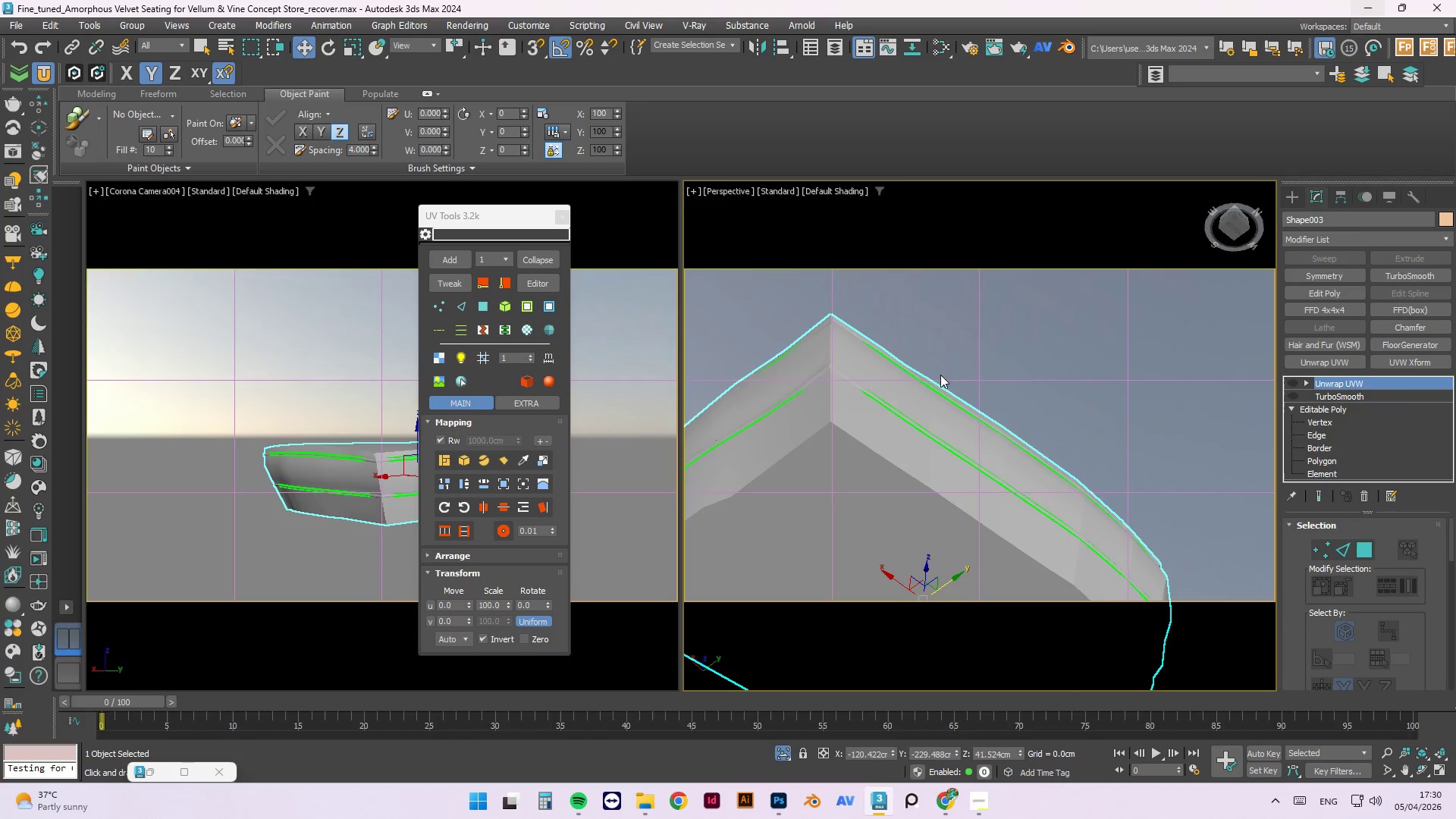 
scroll: coordinate [934, 467], scroll_direction: down, amount: 2.0
 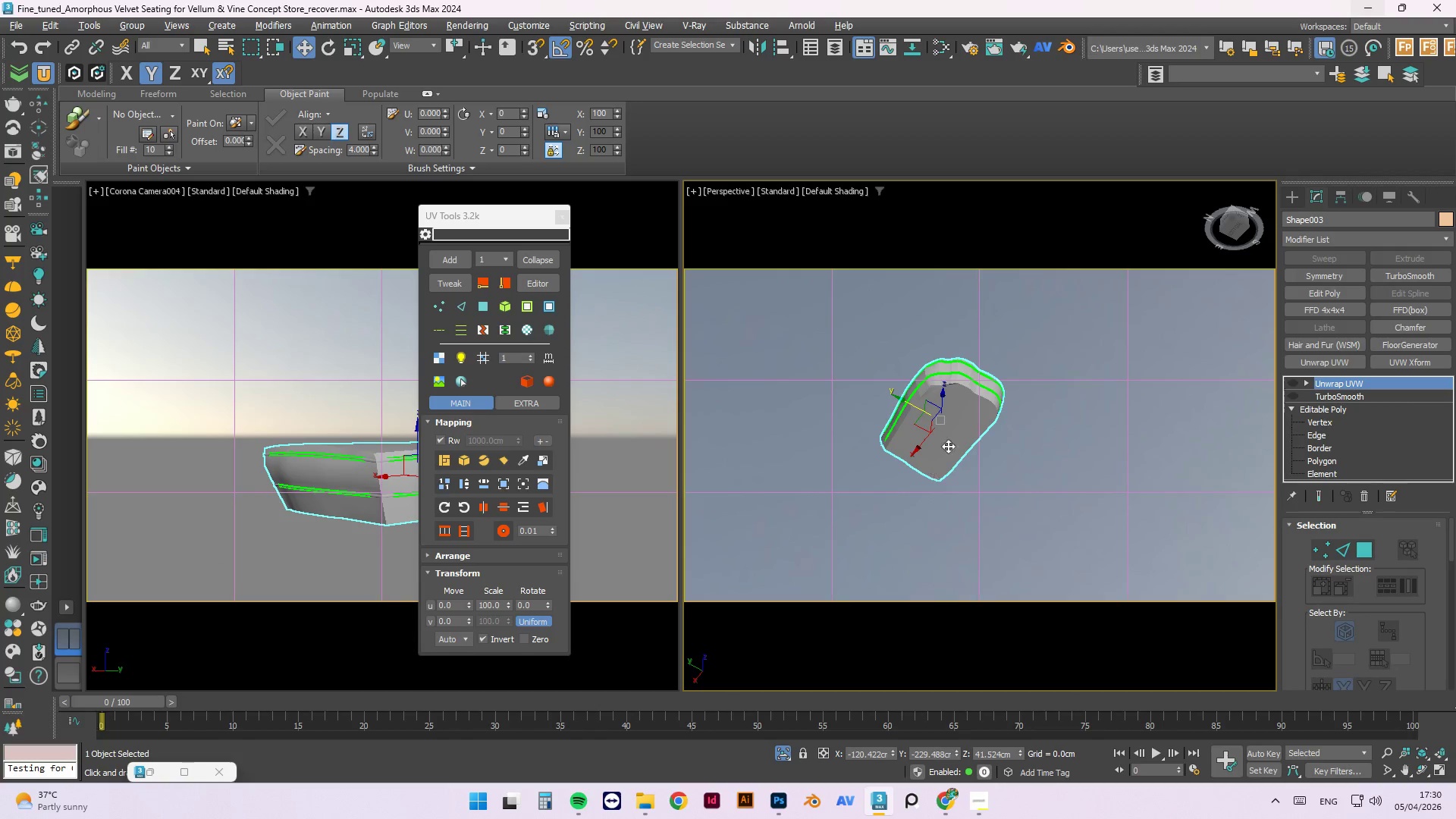 
key(Alt+AltLeft)
 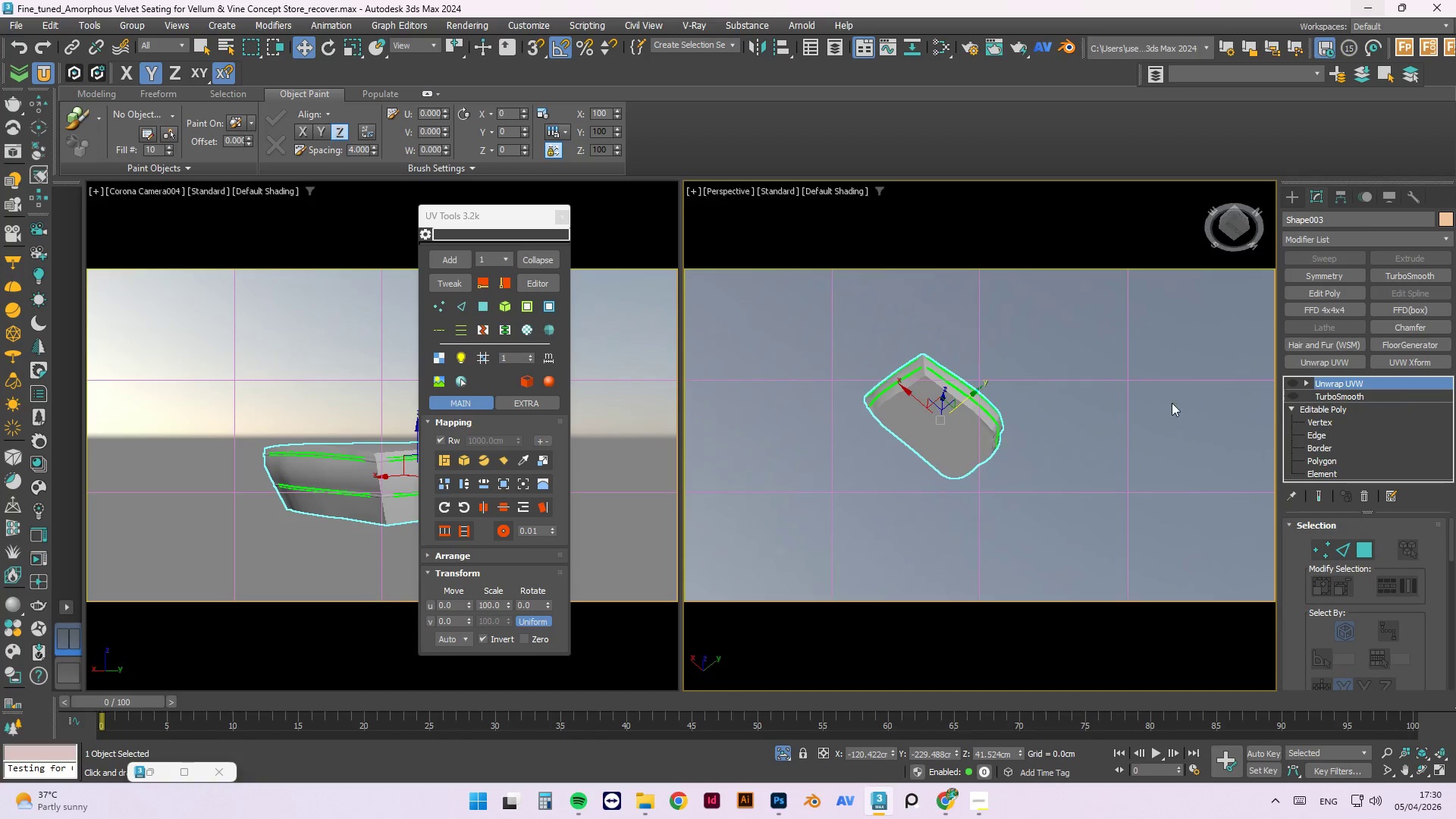 
key(Alt+AltLeft)
 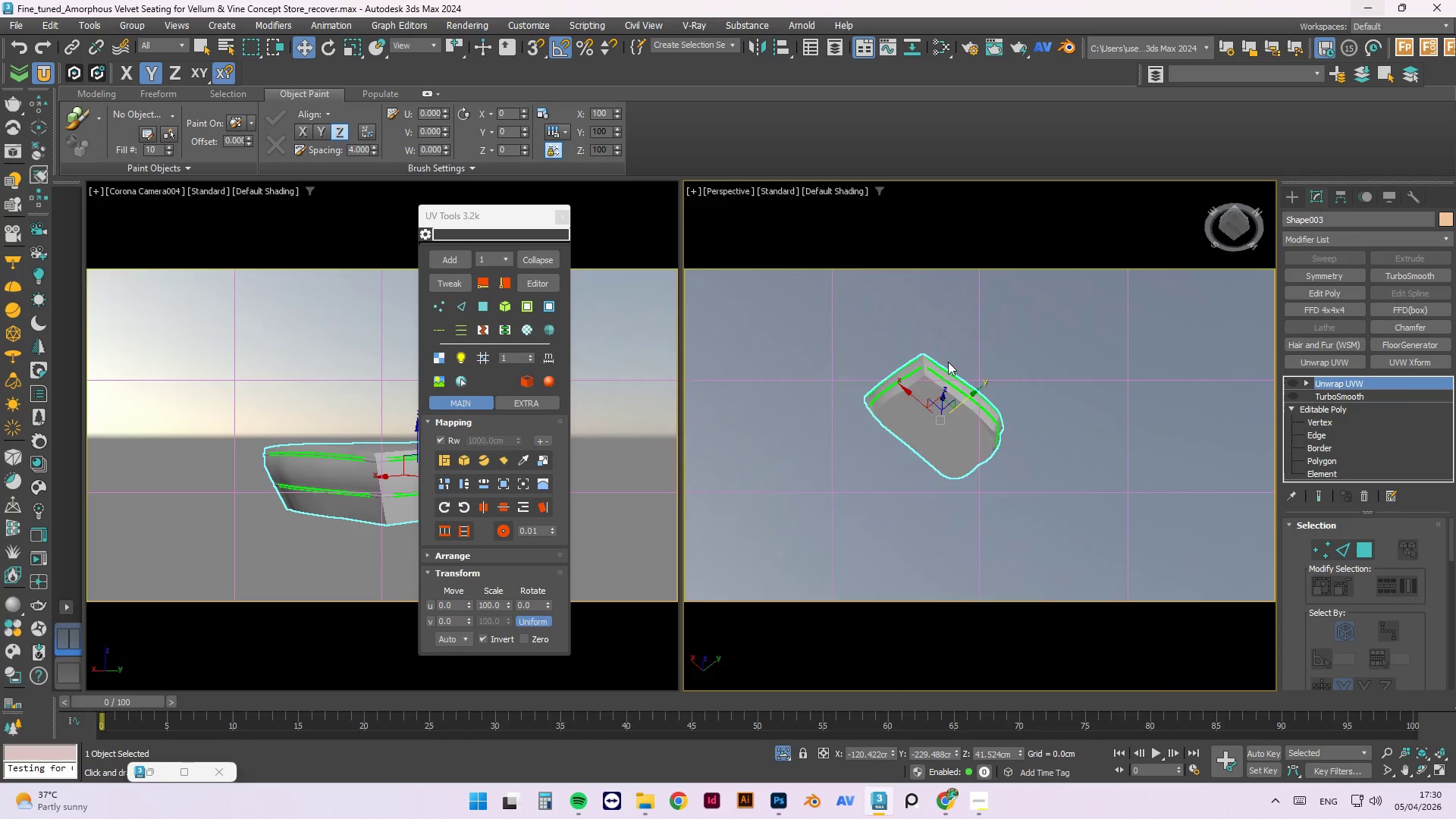 
scroll: coordinate [943, 373], scroll_direction: up, amount: 3.0
 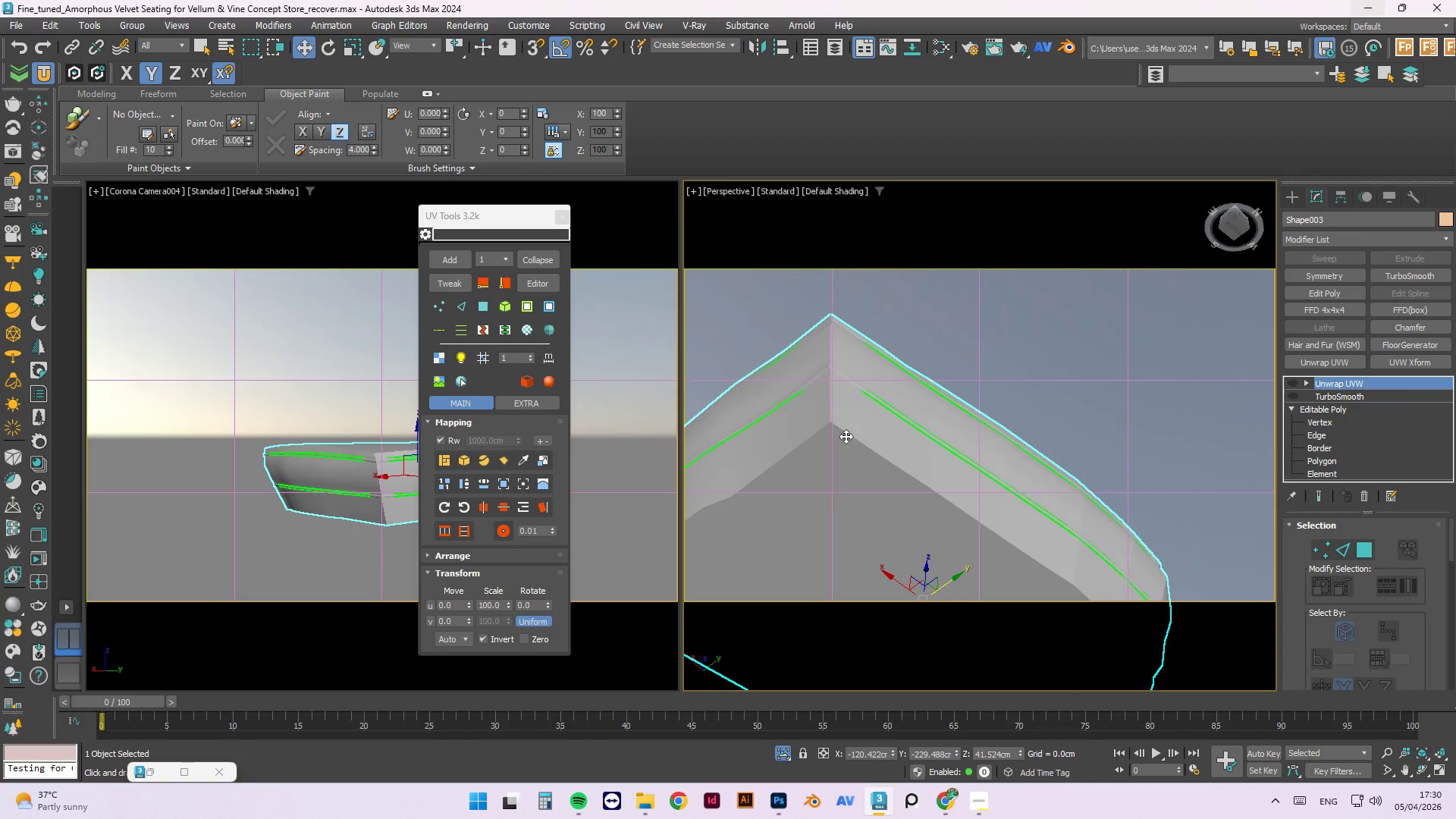 
hold_key(key=AltLeft, duration=1.5)
 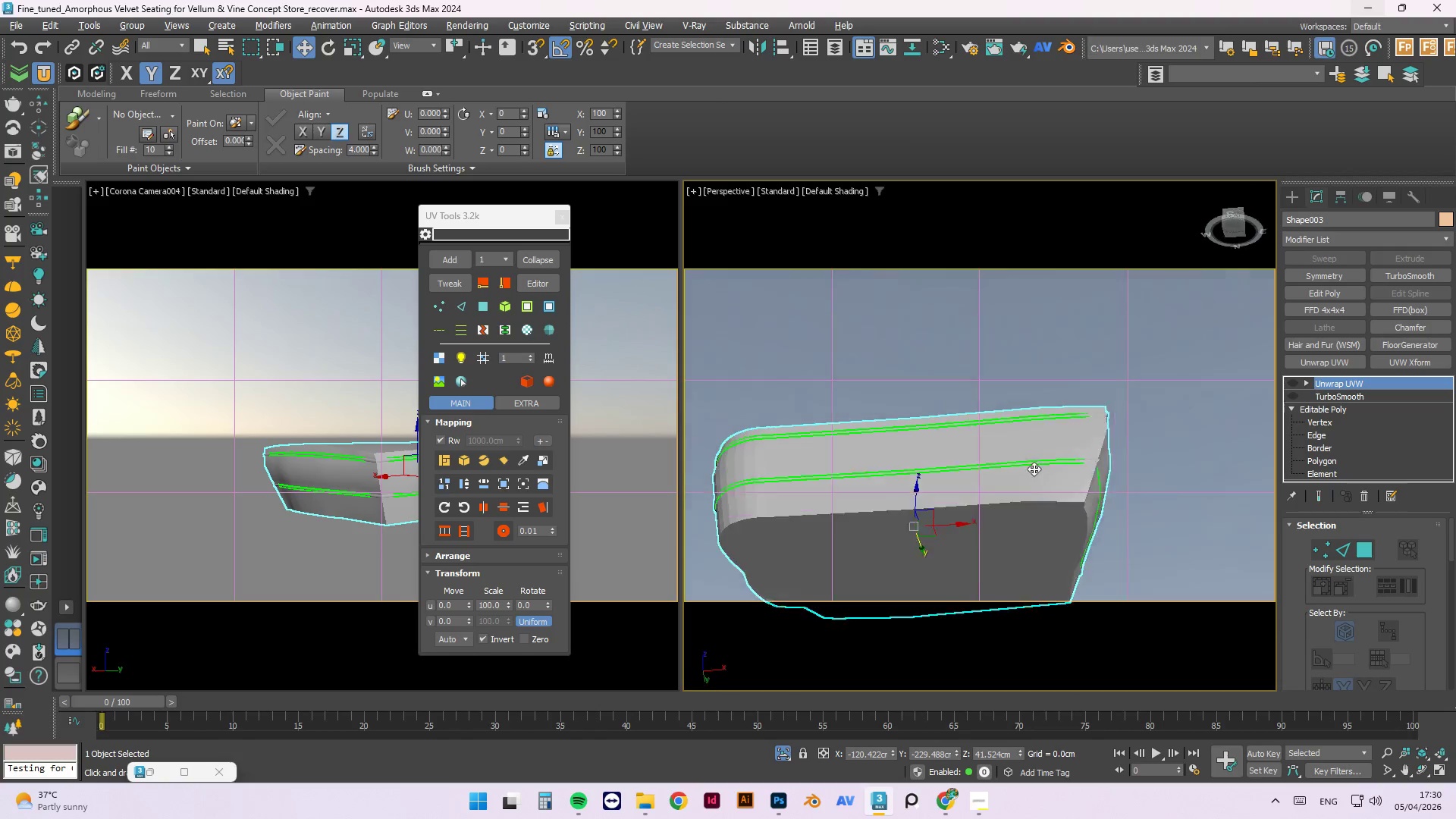 
scroll: coordinate [827, 441], scroll_direction: down, amount: 1.0
 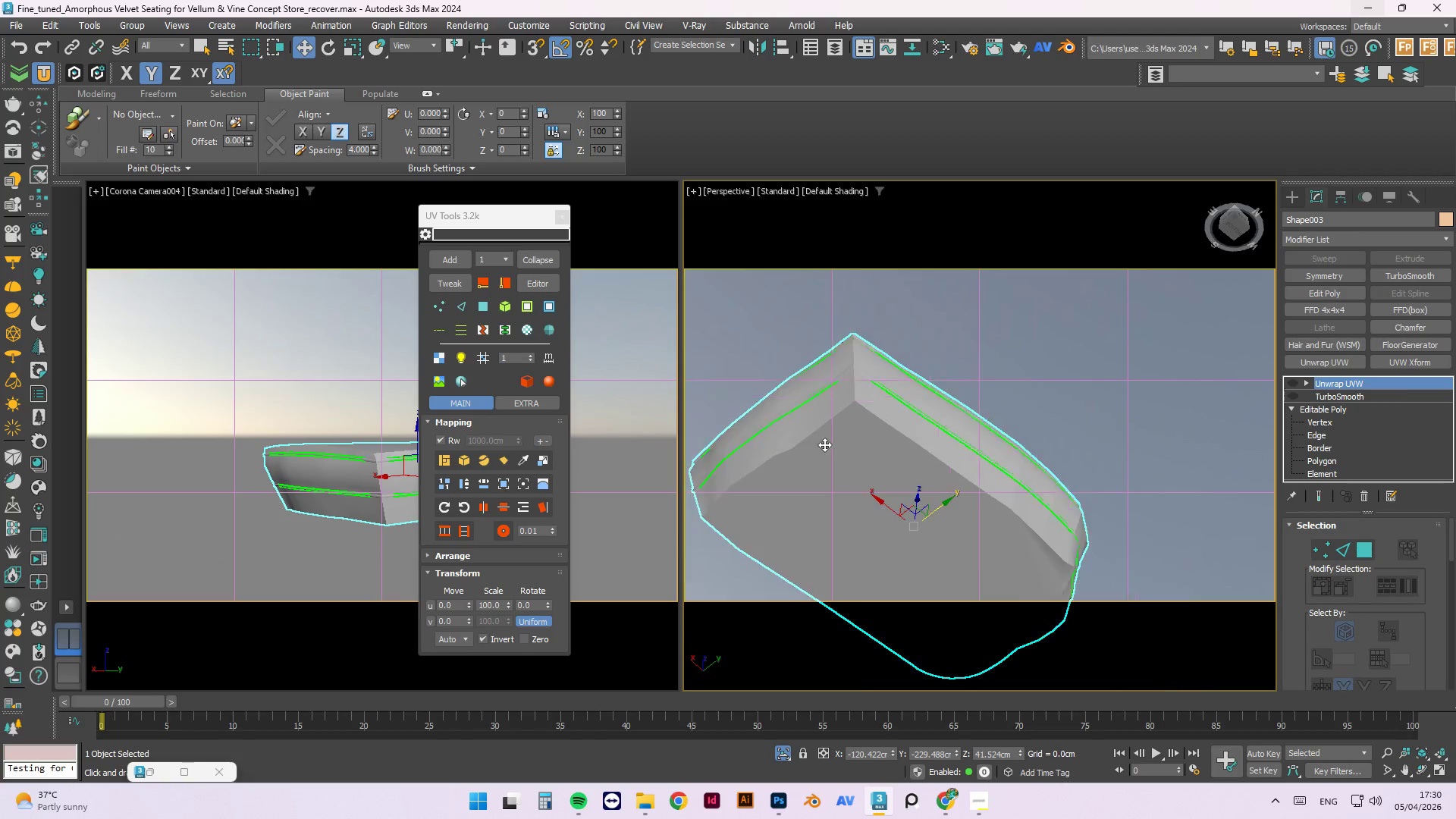 
hold_key(key=AltLeft, duration=1.52)
 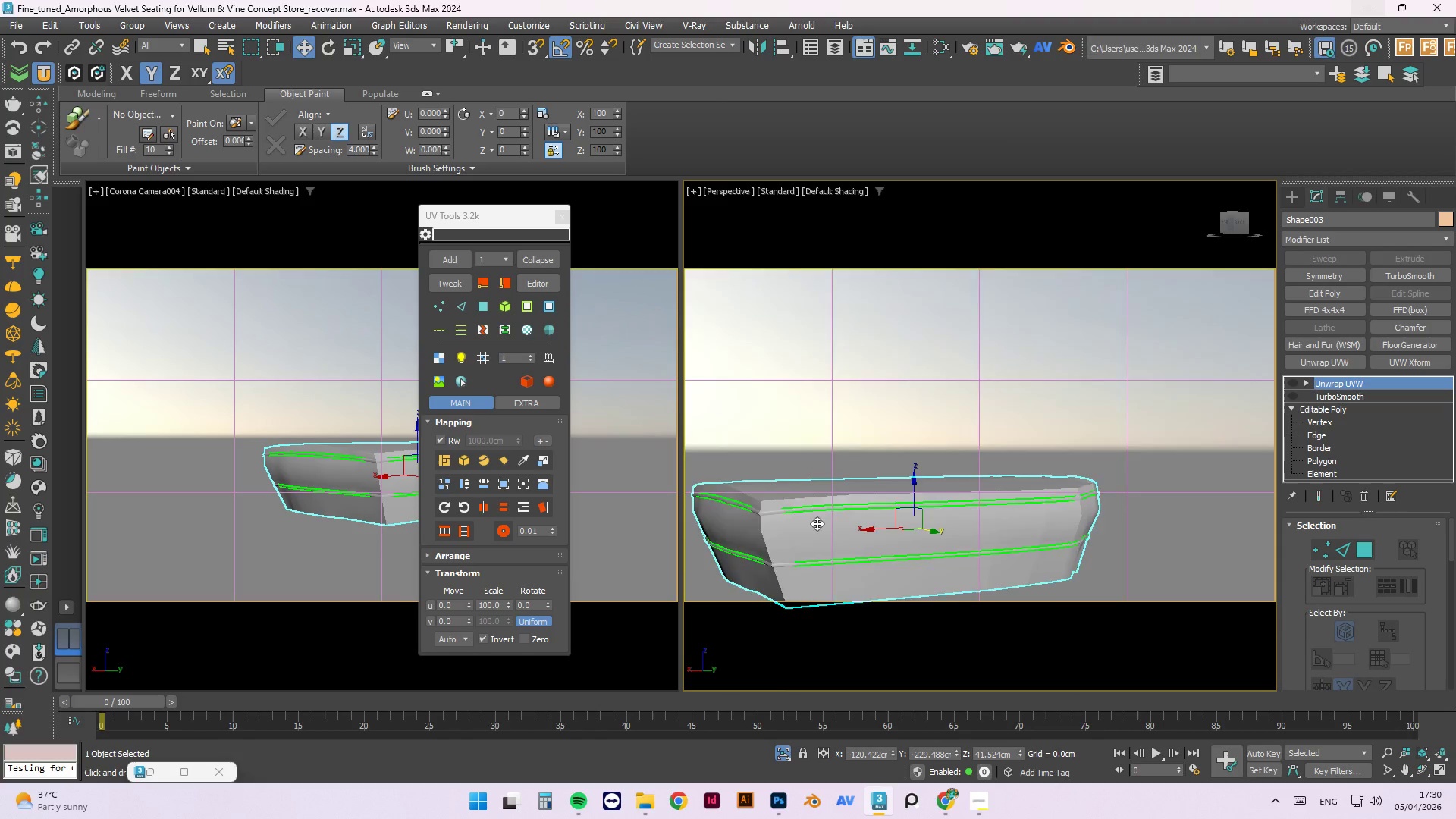 
hold_key(key=AltLeft, duration=1.51)
 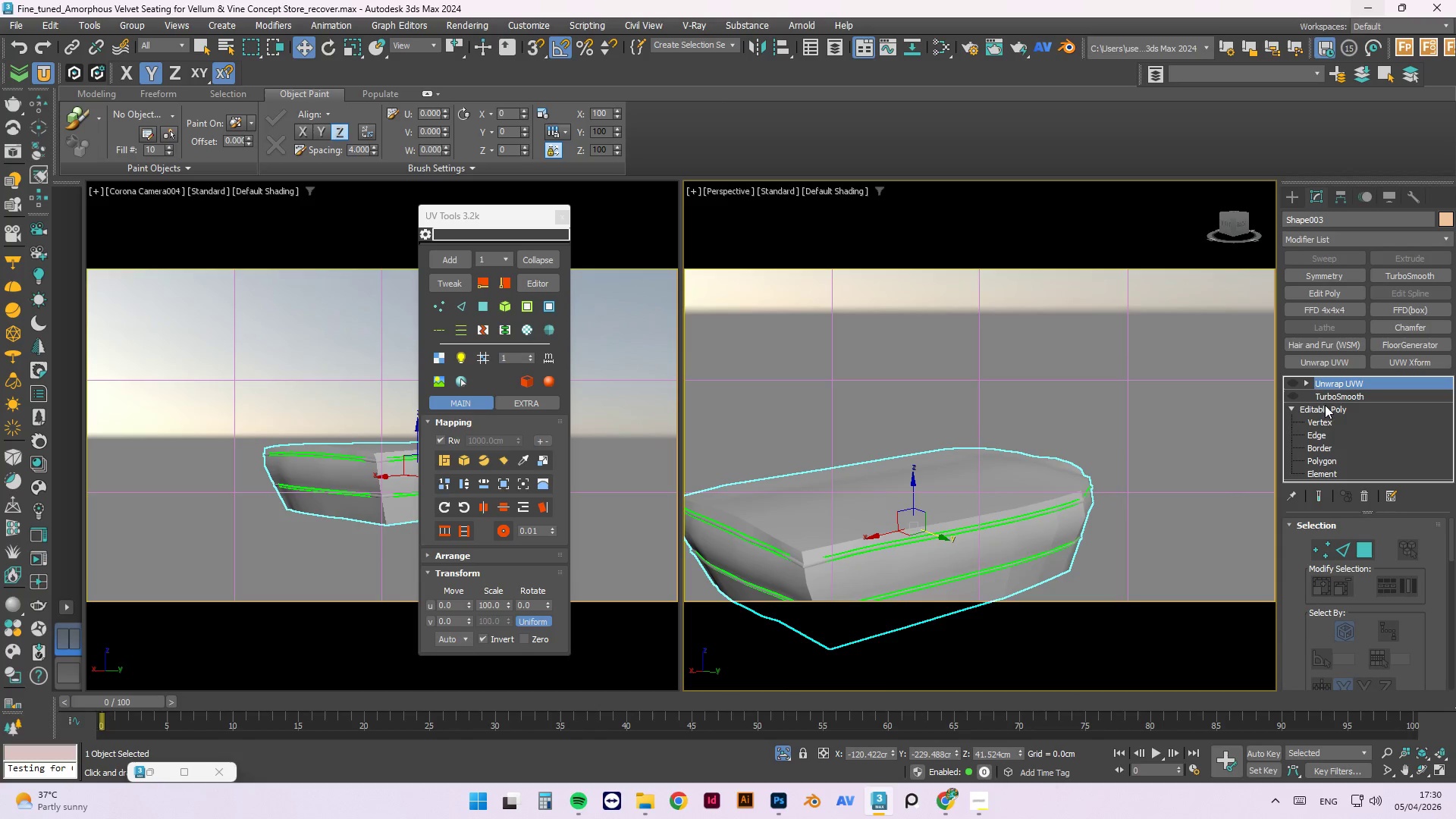 
left_click([1326, 410])
 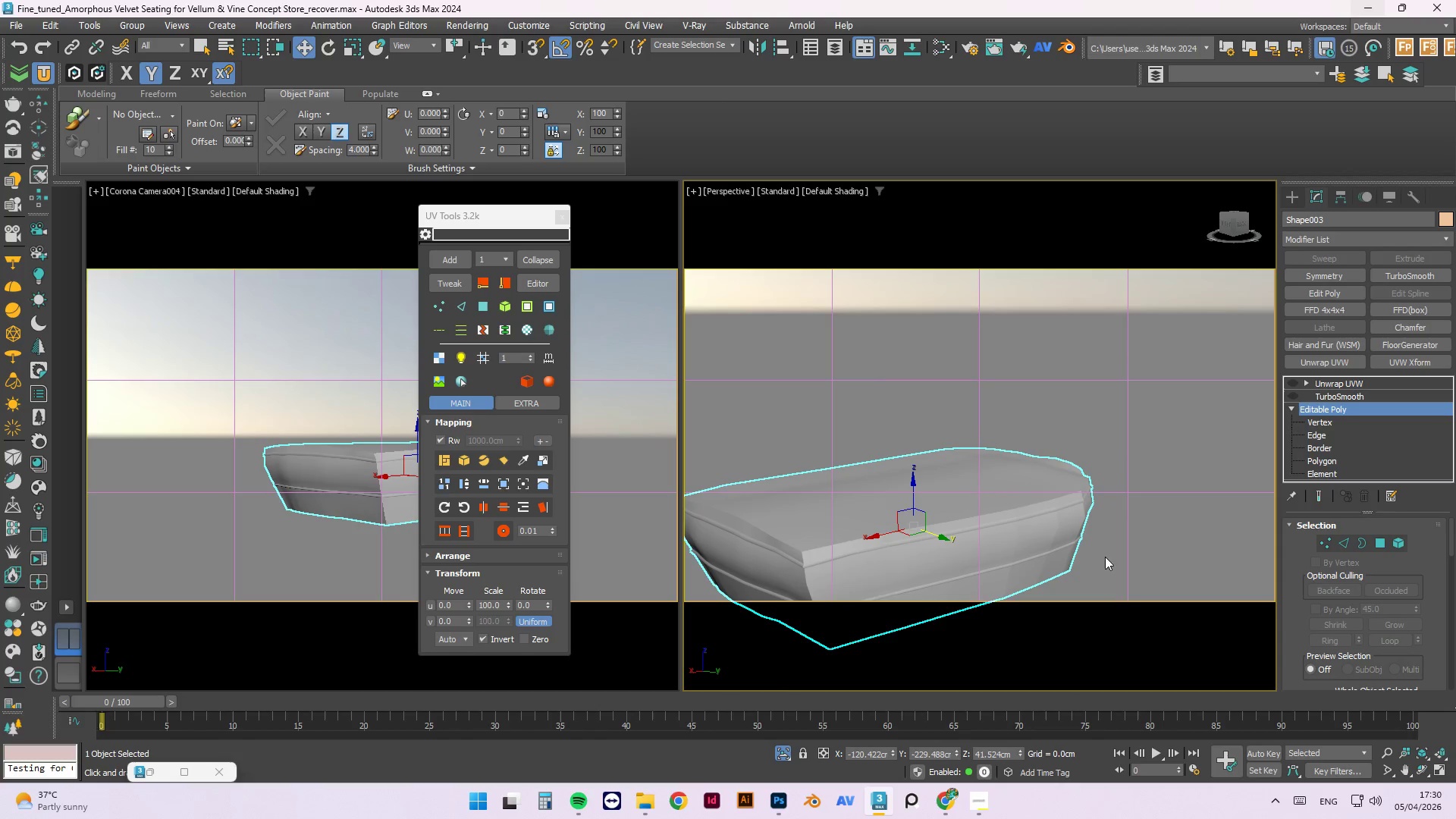 
hold_key(key=AltLeft, duration=1.06)
 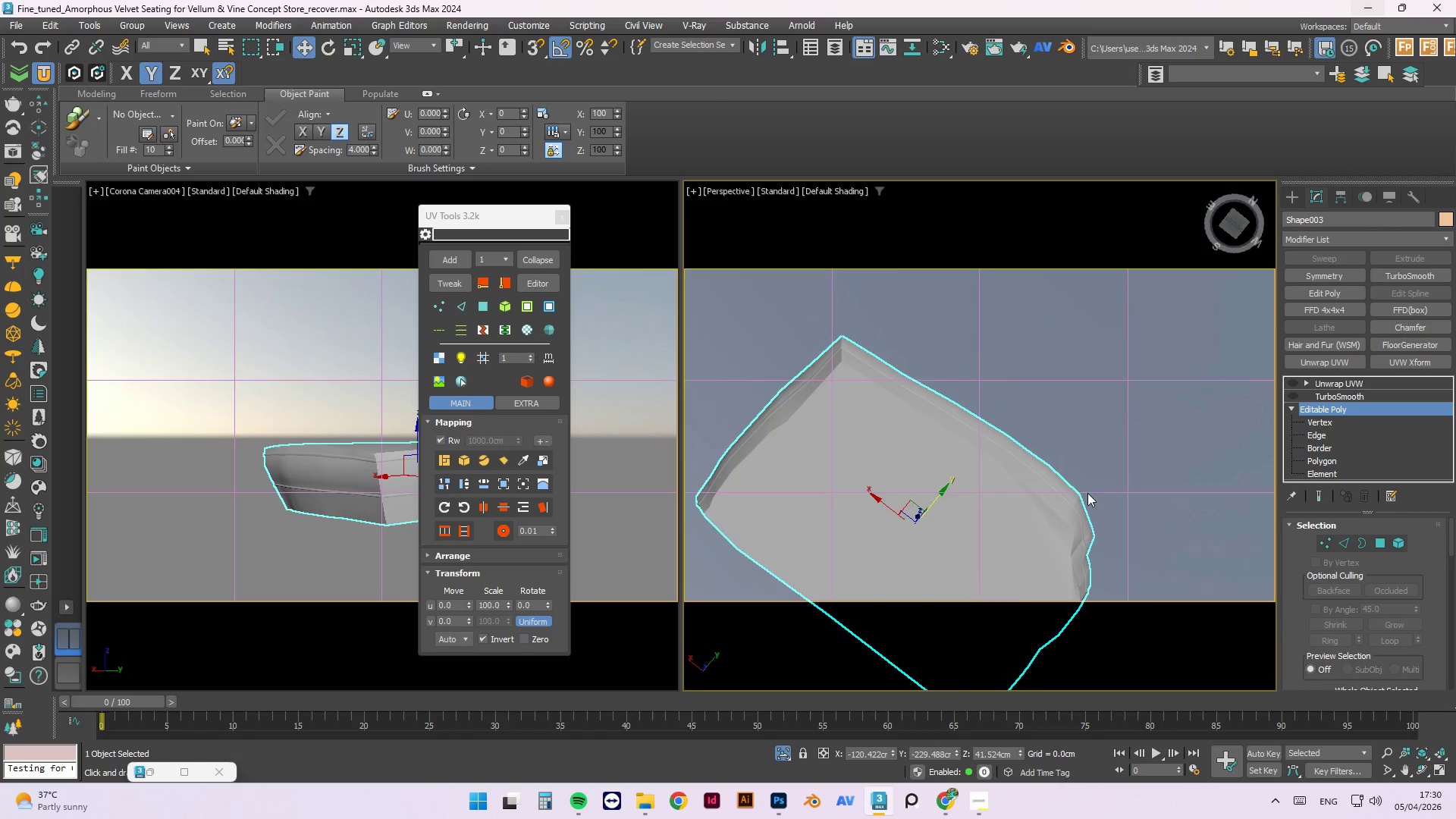 
hold_key(key=AltLeft, duration=1.5)
 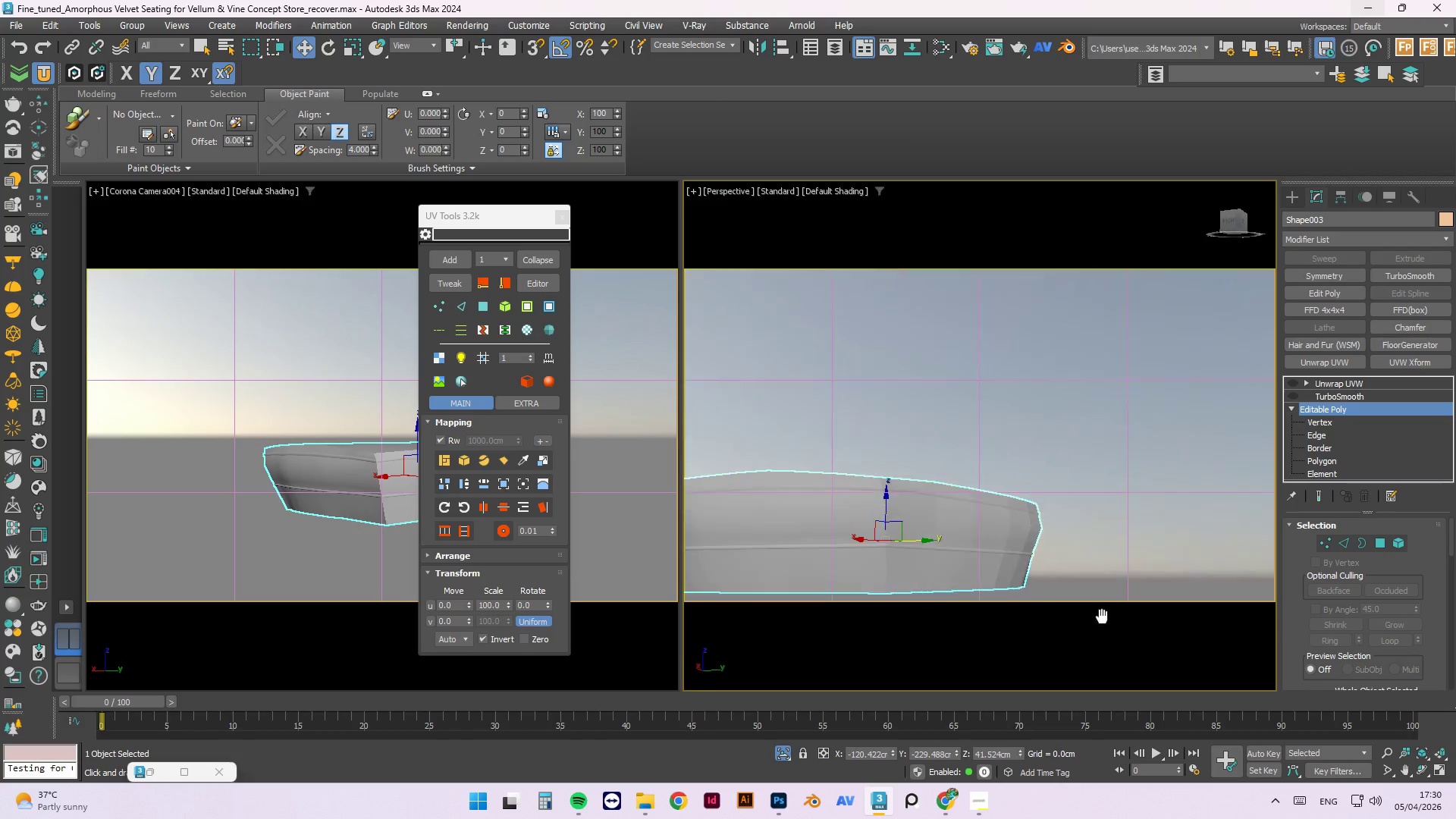 
hold_key(key=AltLeft, duration=1.47)
 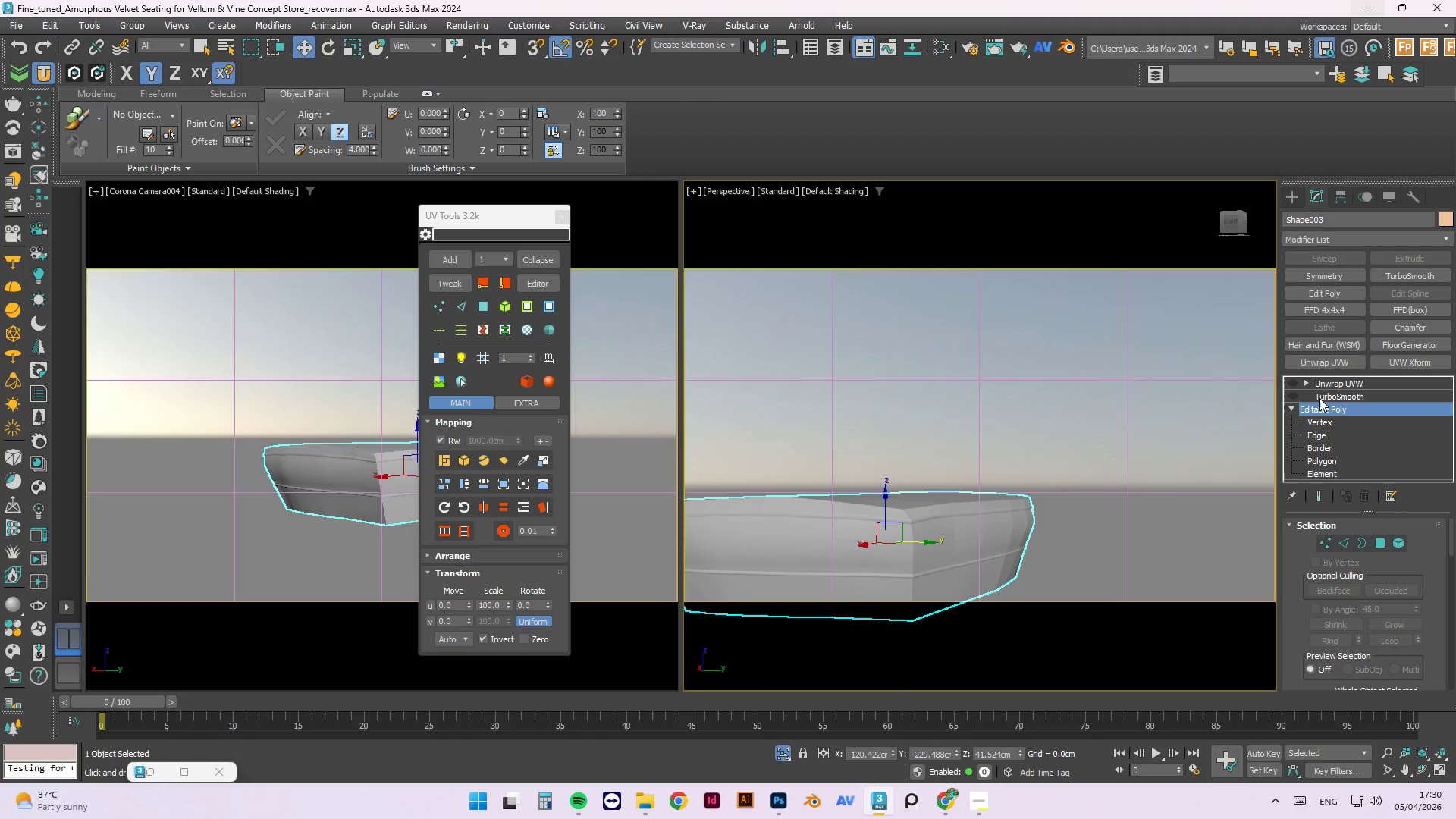 
left_click([1333, 398])
 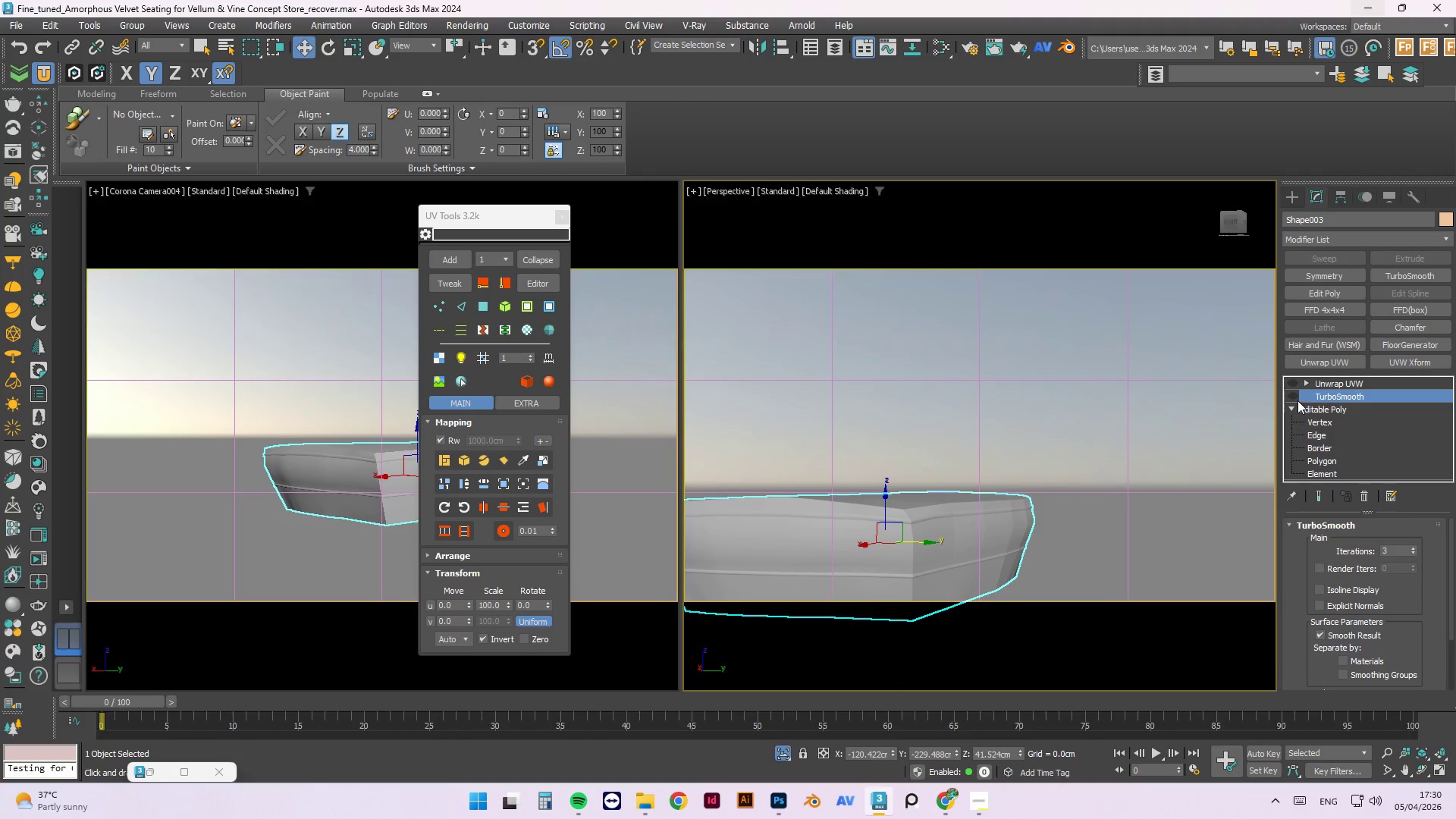 
left_click([1294, 400])
 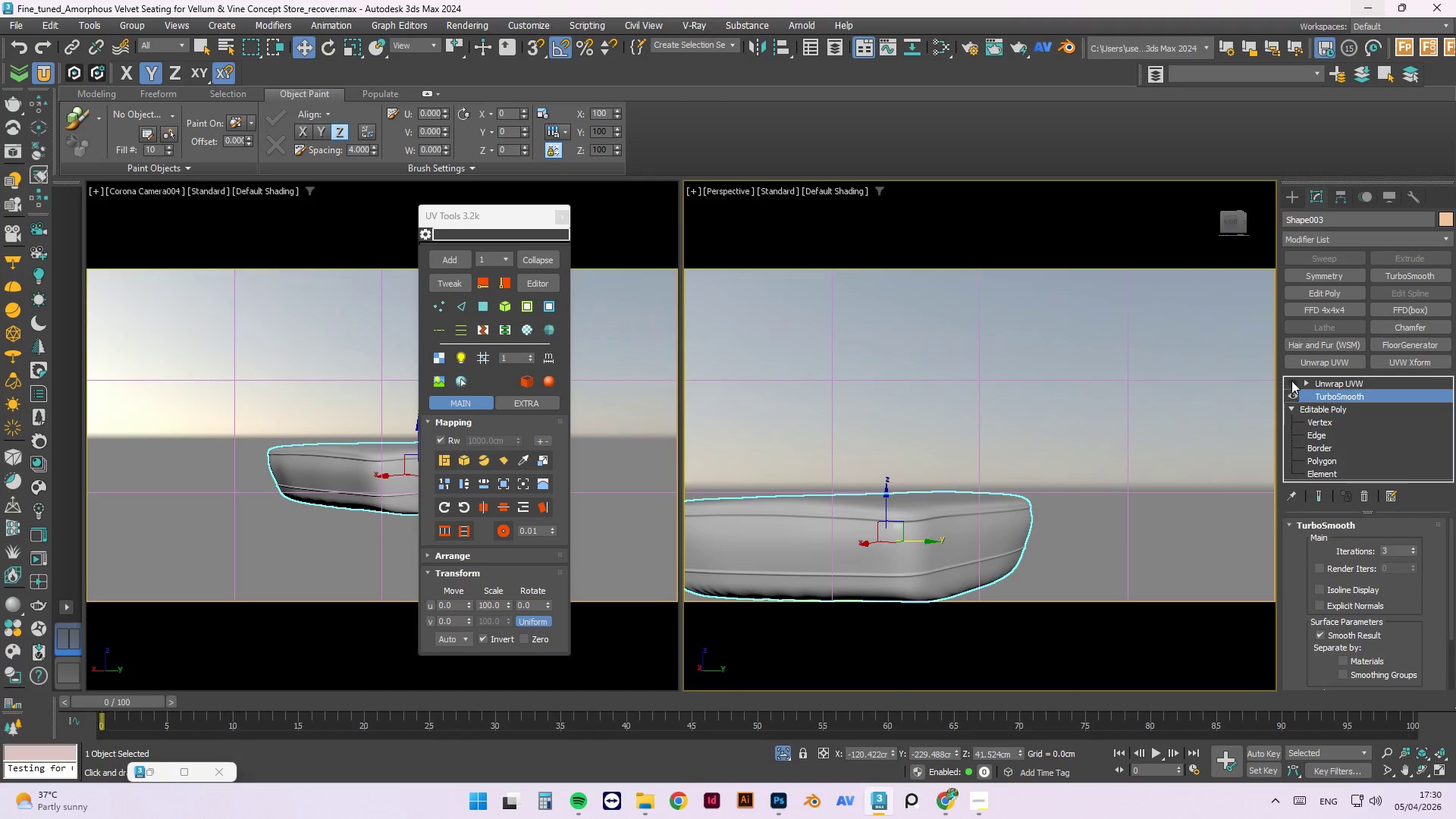 
double_click([1320, 384])
 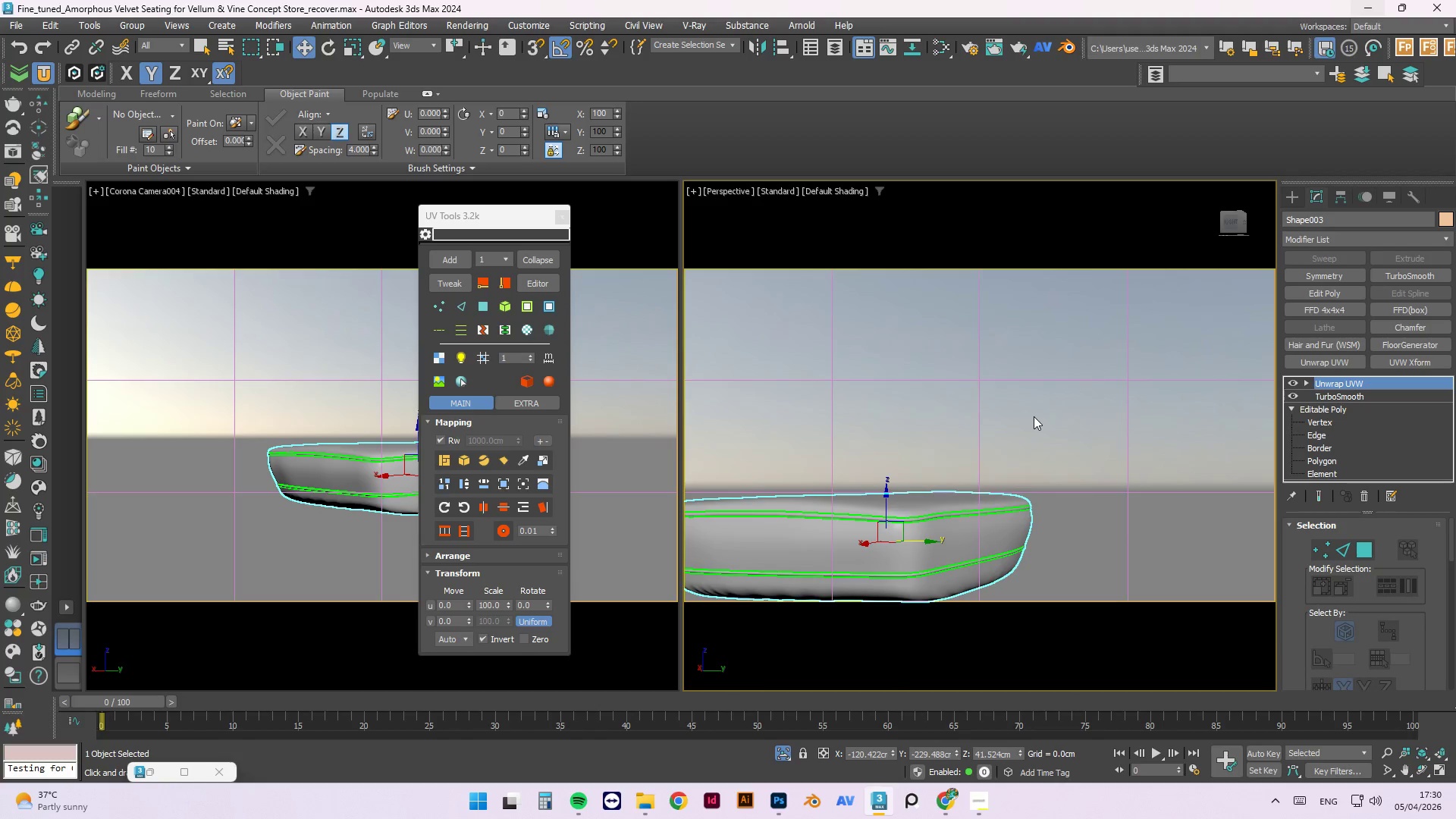 
hold_key(key=AltLeft, duration=0.75)
 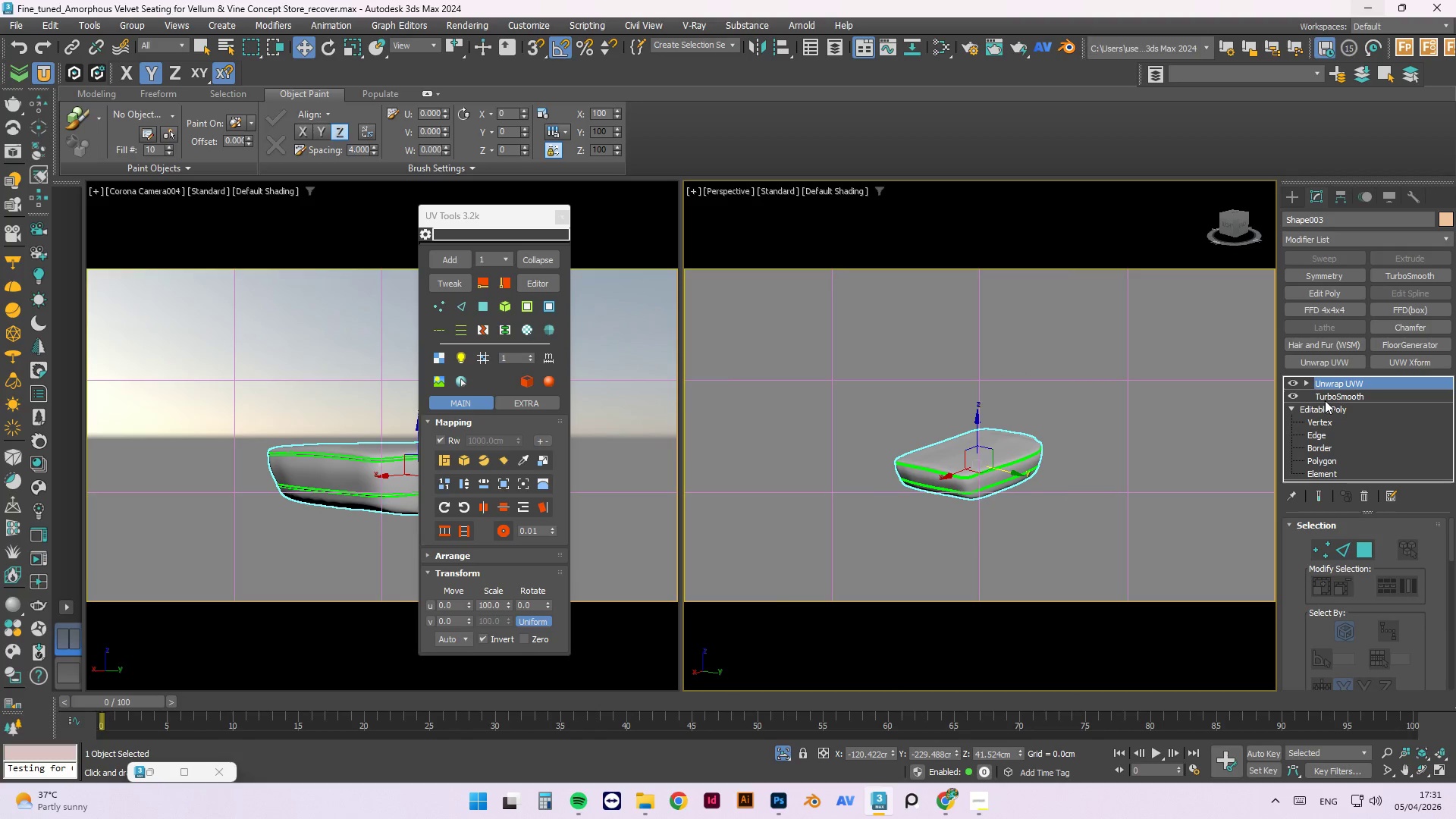 
scroll: coordinate [1034, 419], scroll_direction: down, amount: 2.0
 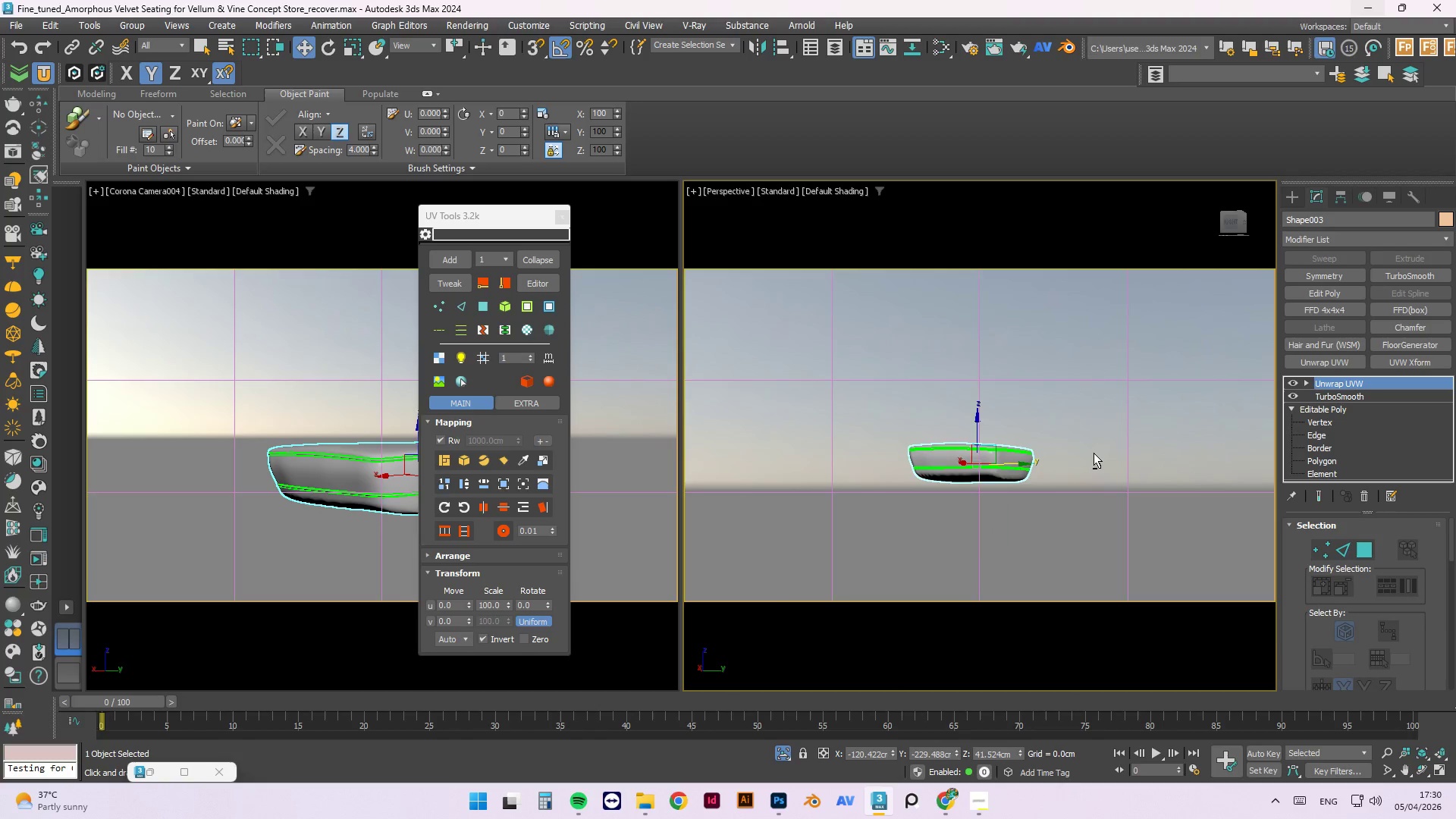 
left_click([1329, 397])
 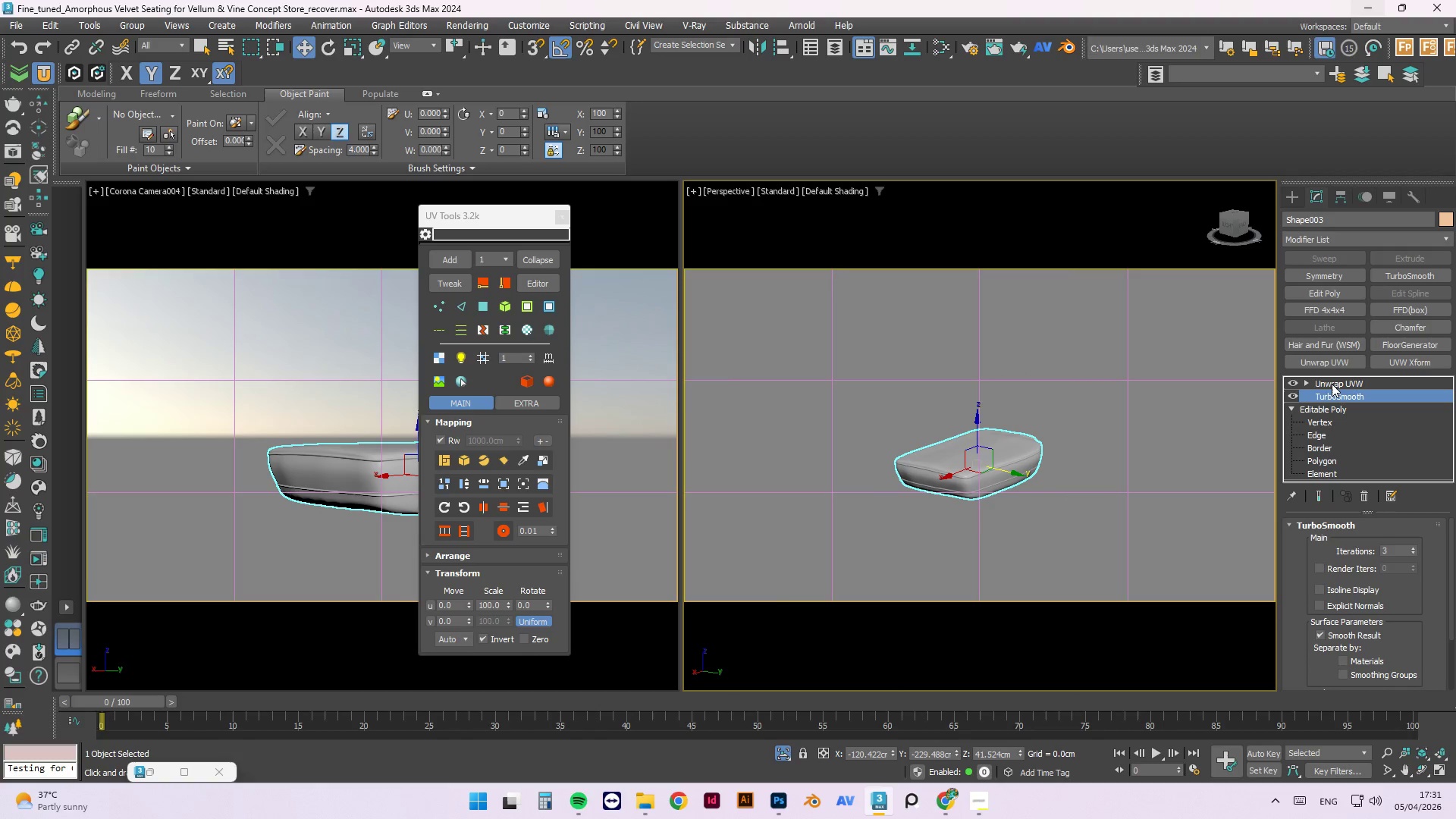 
key(F3)
 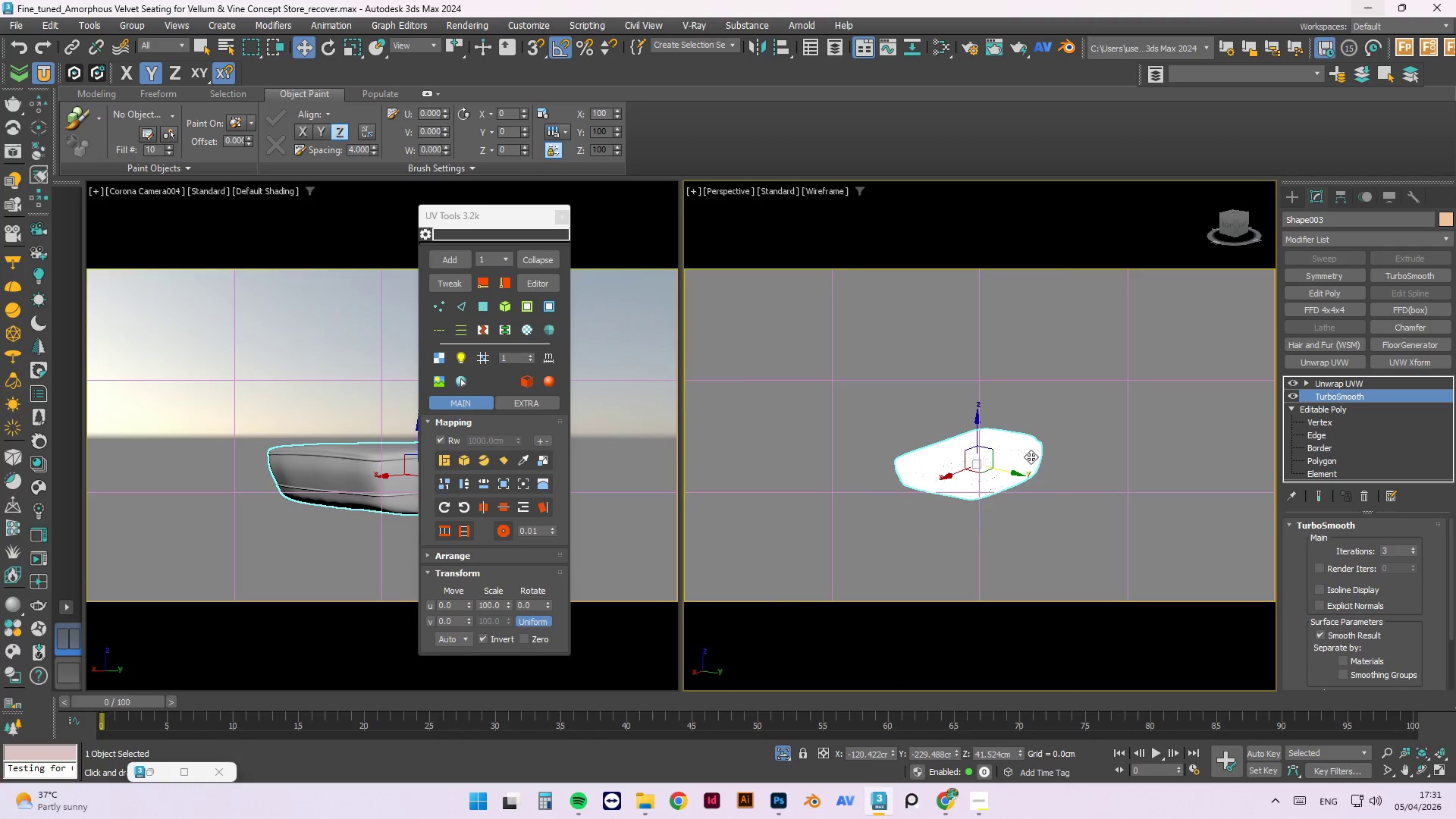 
scroll: coordinate [898, 469], scroll_direction: up, amount: 13.0
 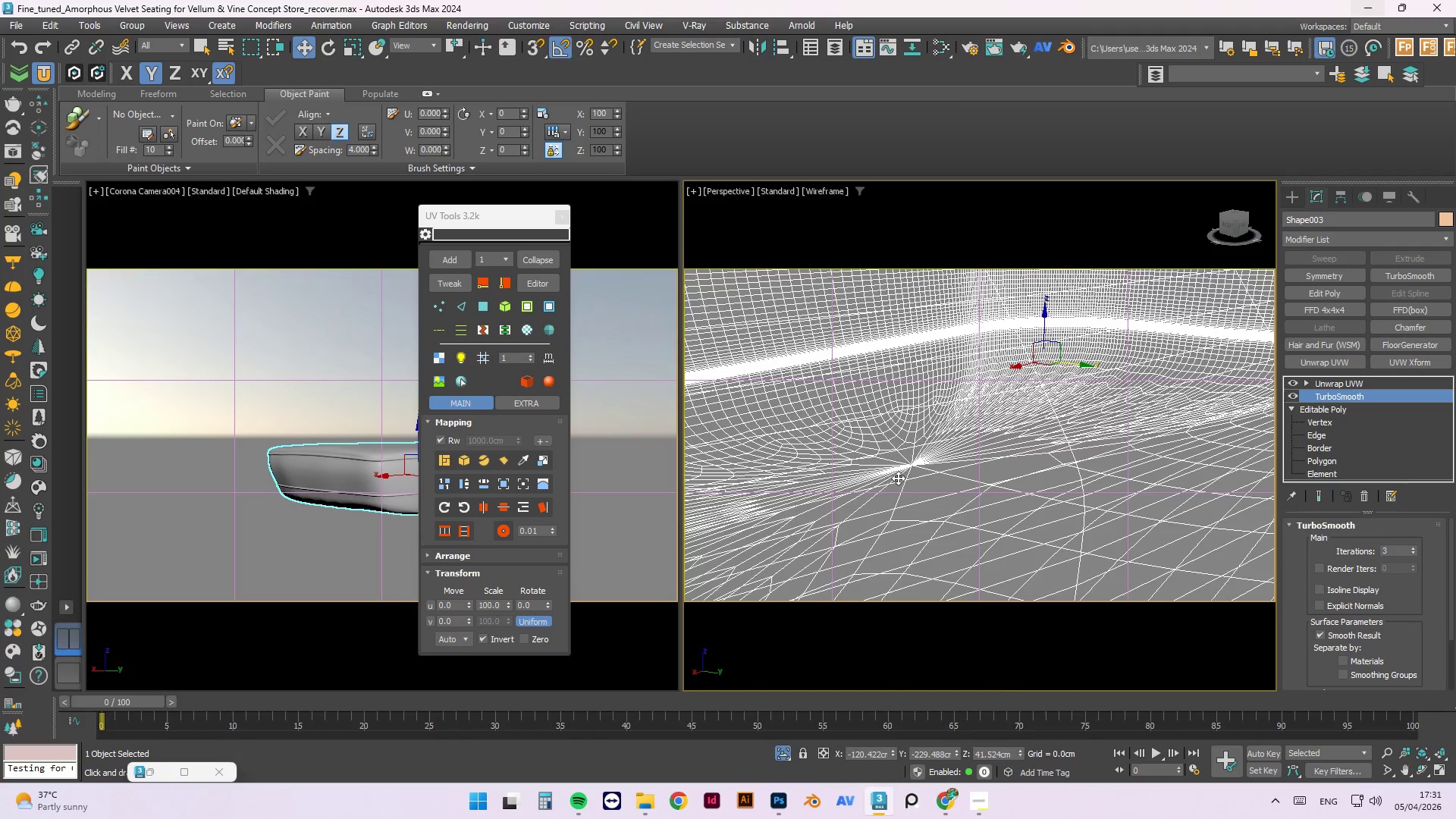 
hold_key(key=AltLeft, duration=1.22)
 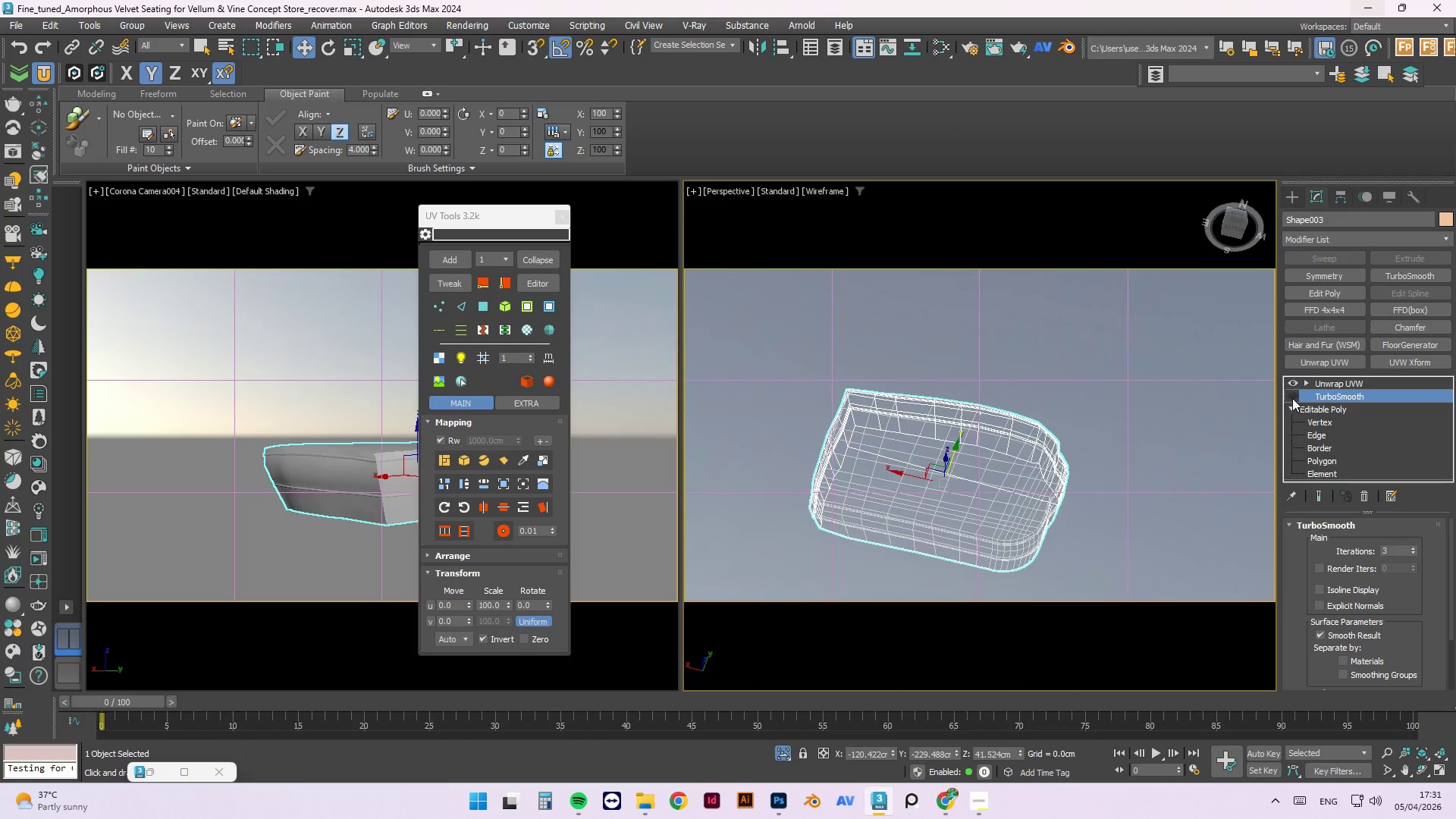 
scroll: coordinate [926, 513], scroll_direction: down, amount: 12.0
 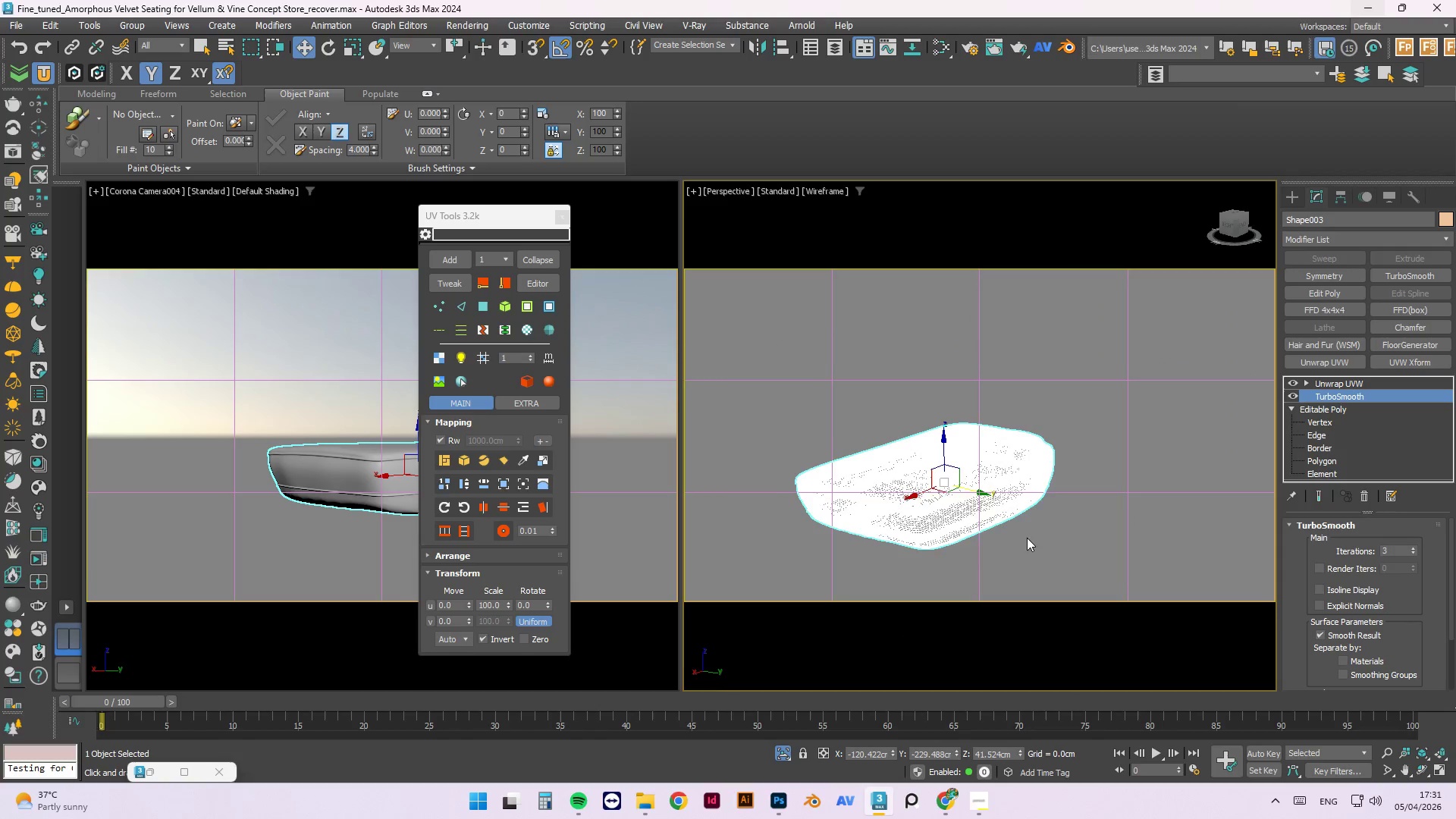 
double_click([1292, 384])
 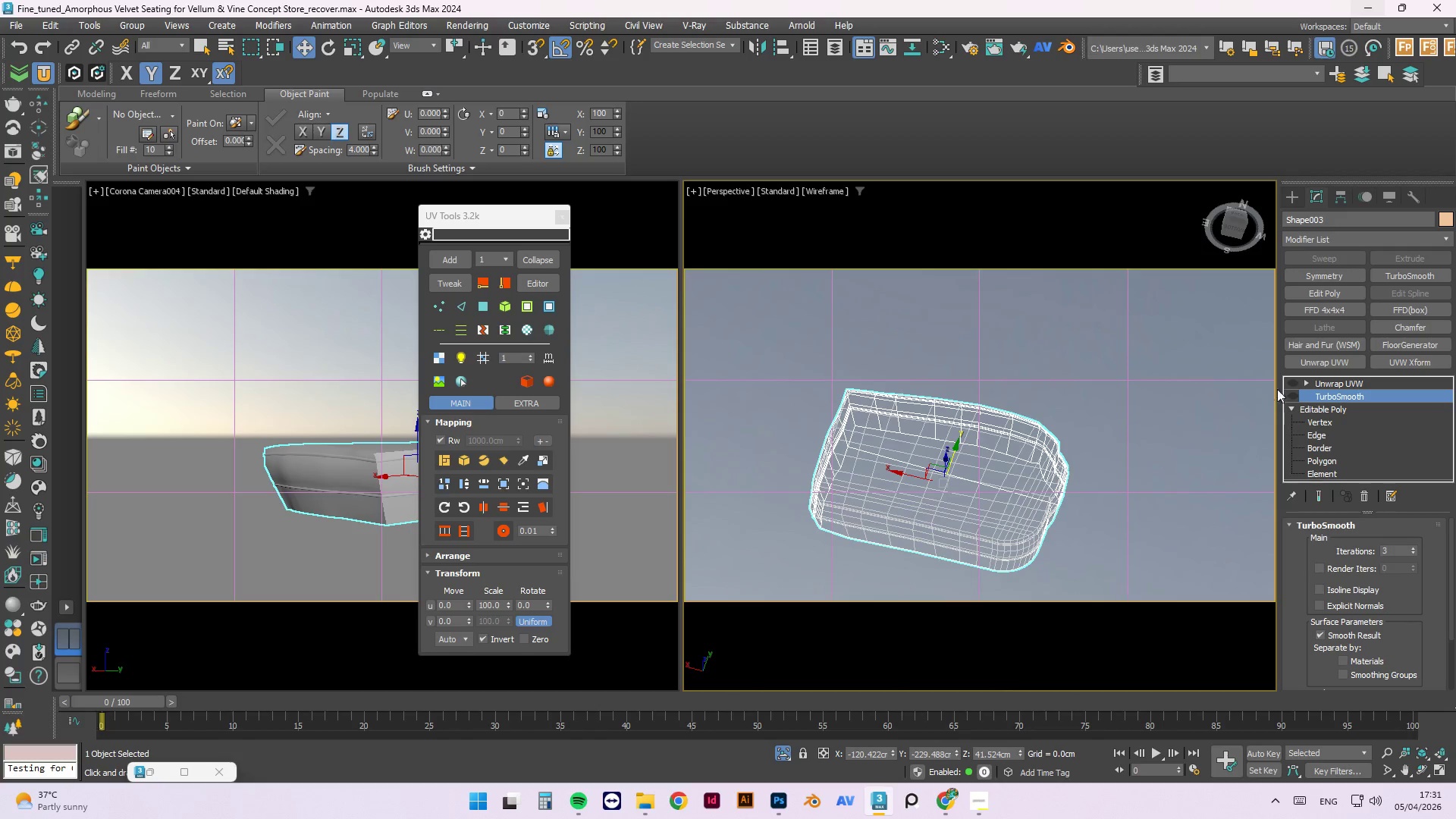 
left_click([1291, 385])
 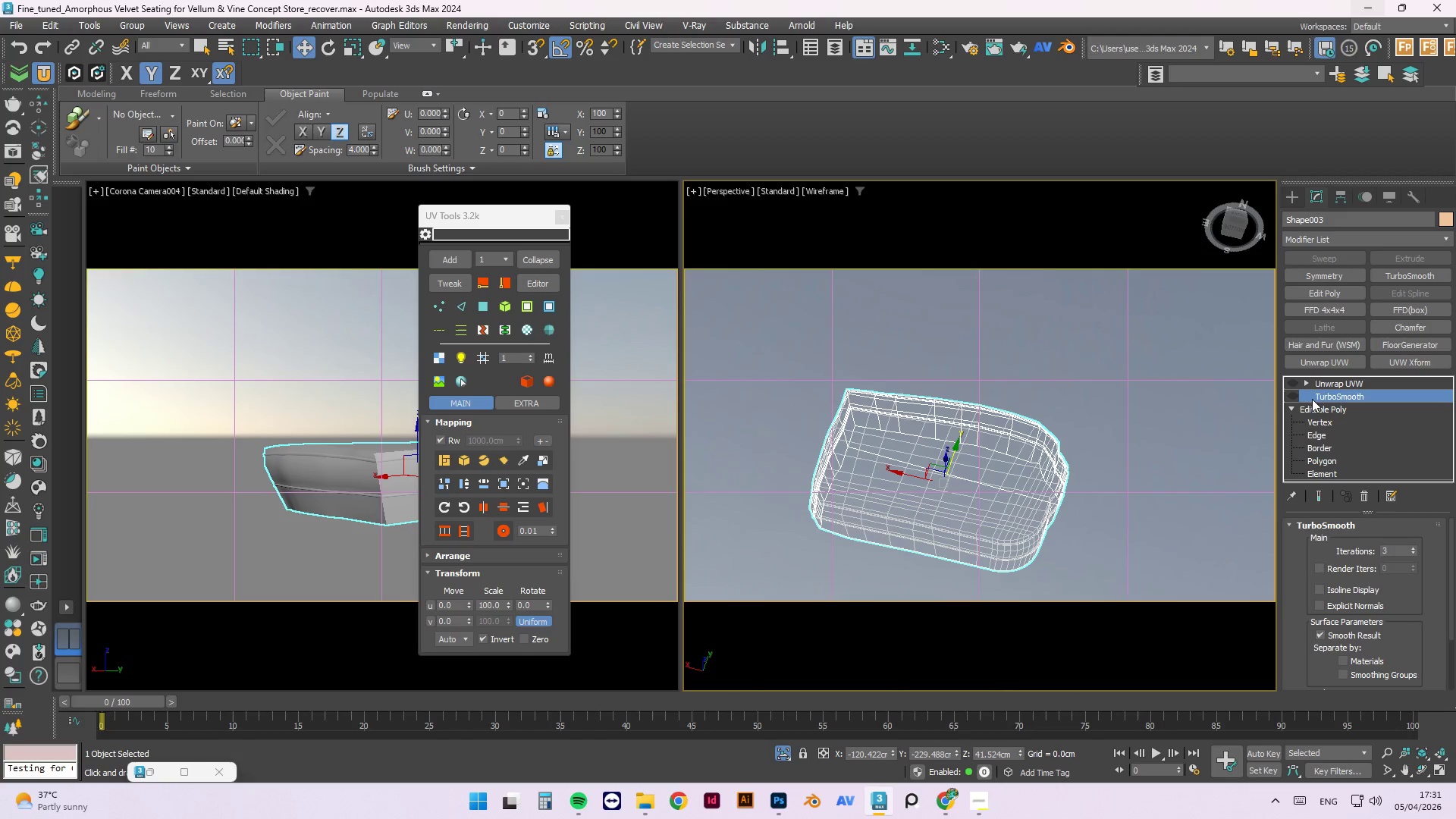 
double_click([1318, 407])
 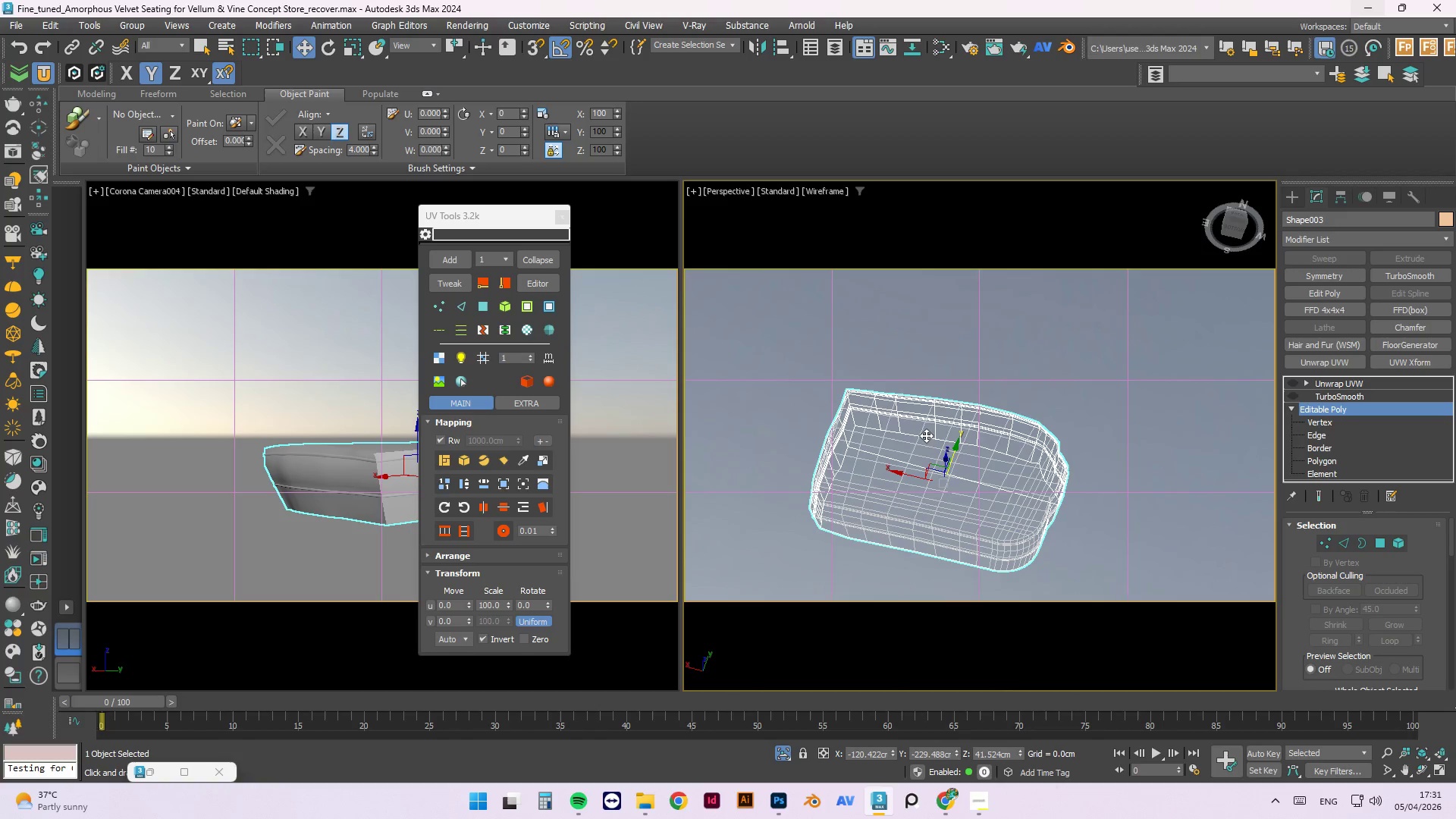 
key(F3)
 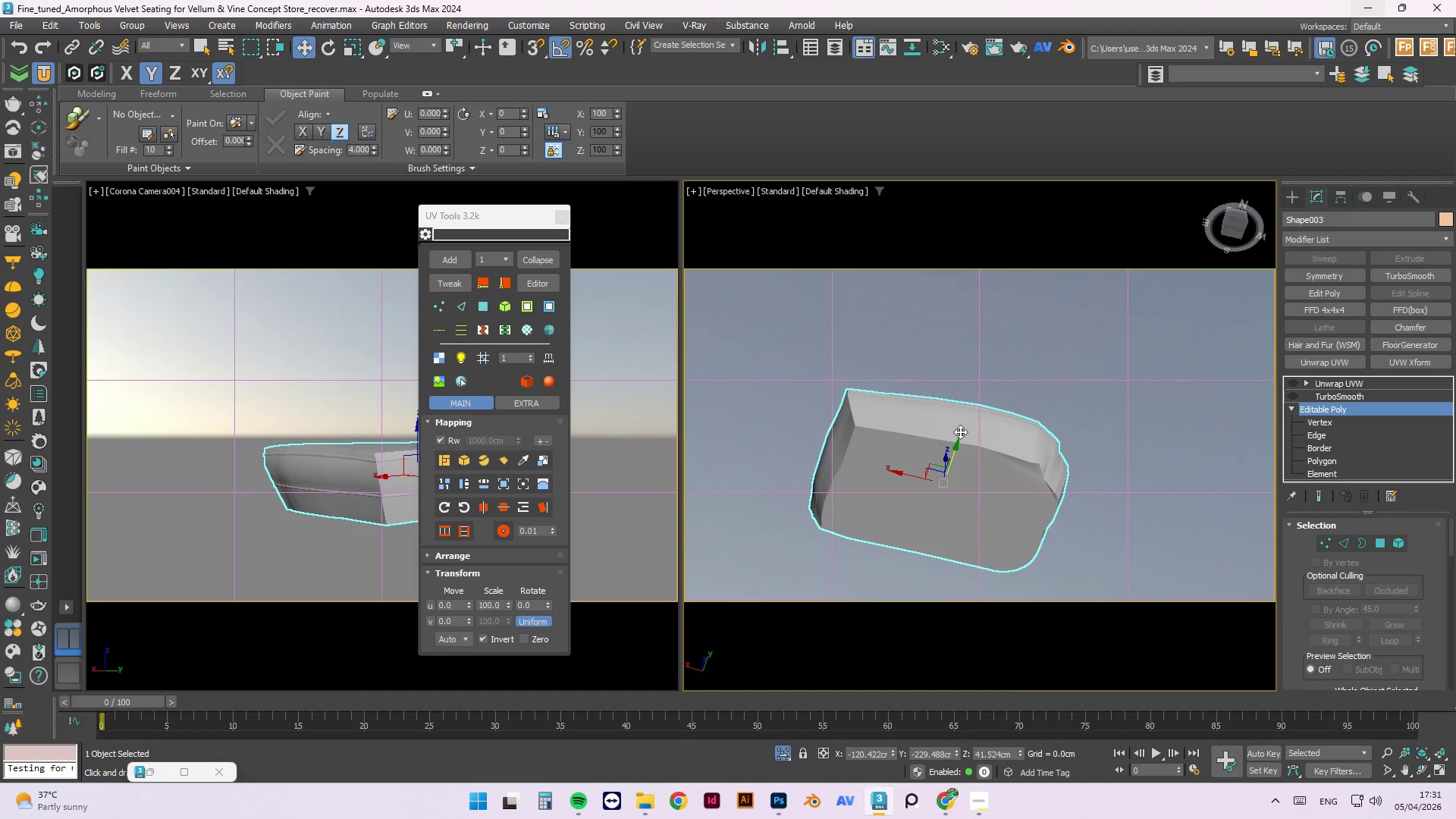 
hold_key(key=AltLeft, duration=0.72)
 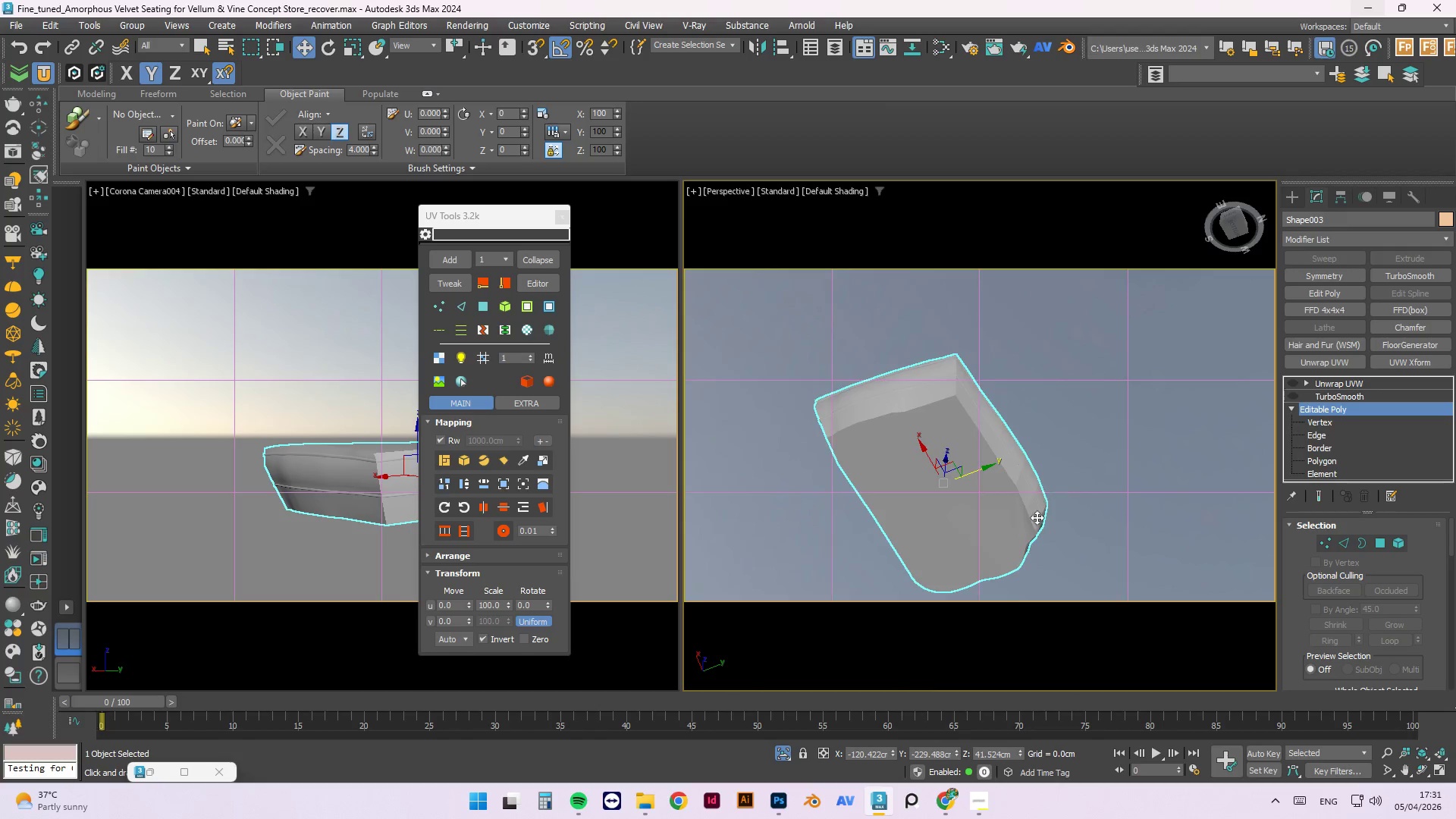 
scroll: coordinate [1033, 522], scroll_direction: up, amount: 3.0
 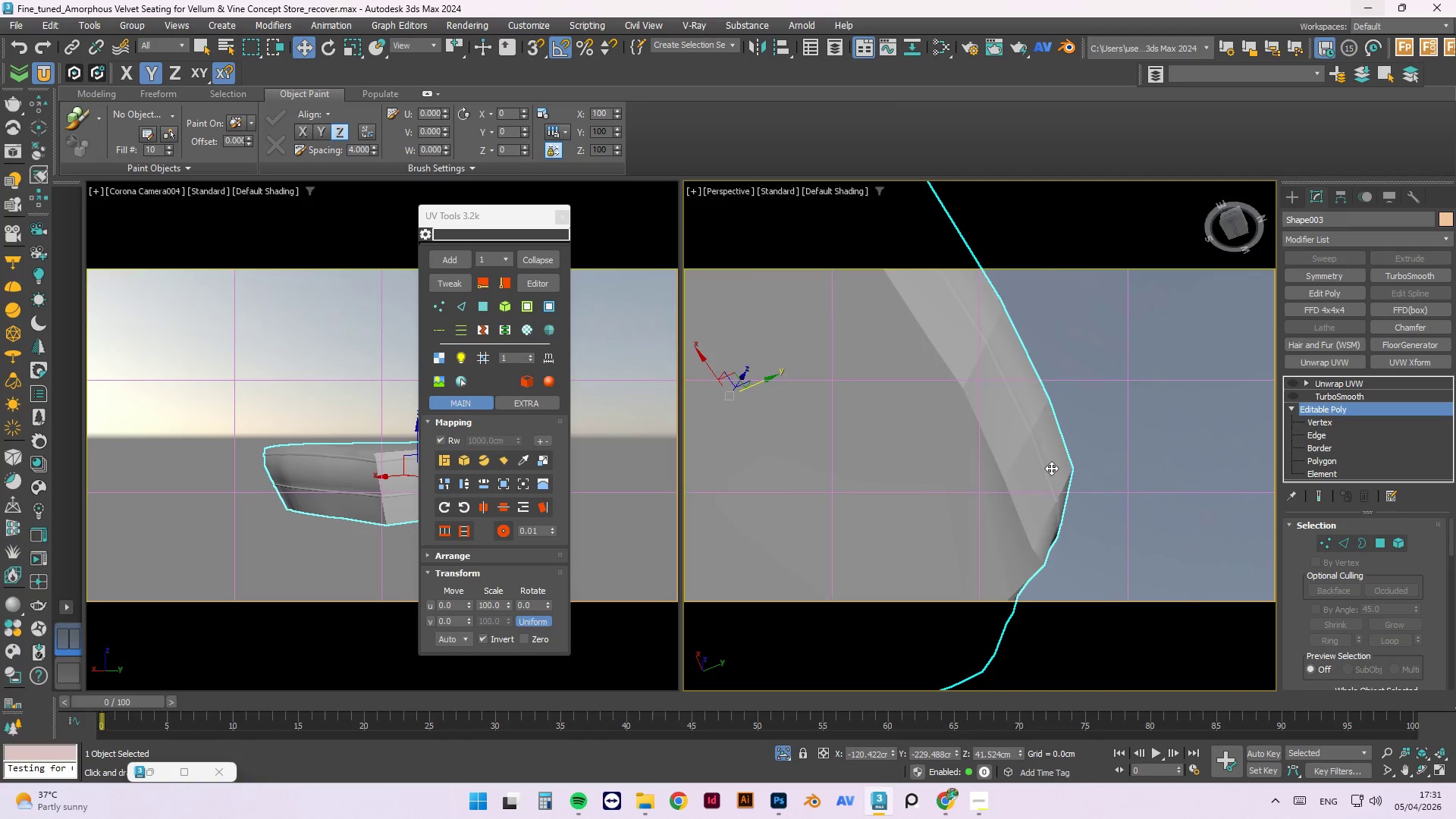 
hold_key(key=AltLeft, duration=1.5)
 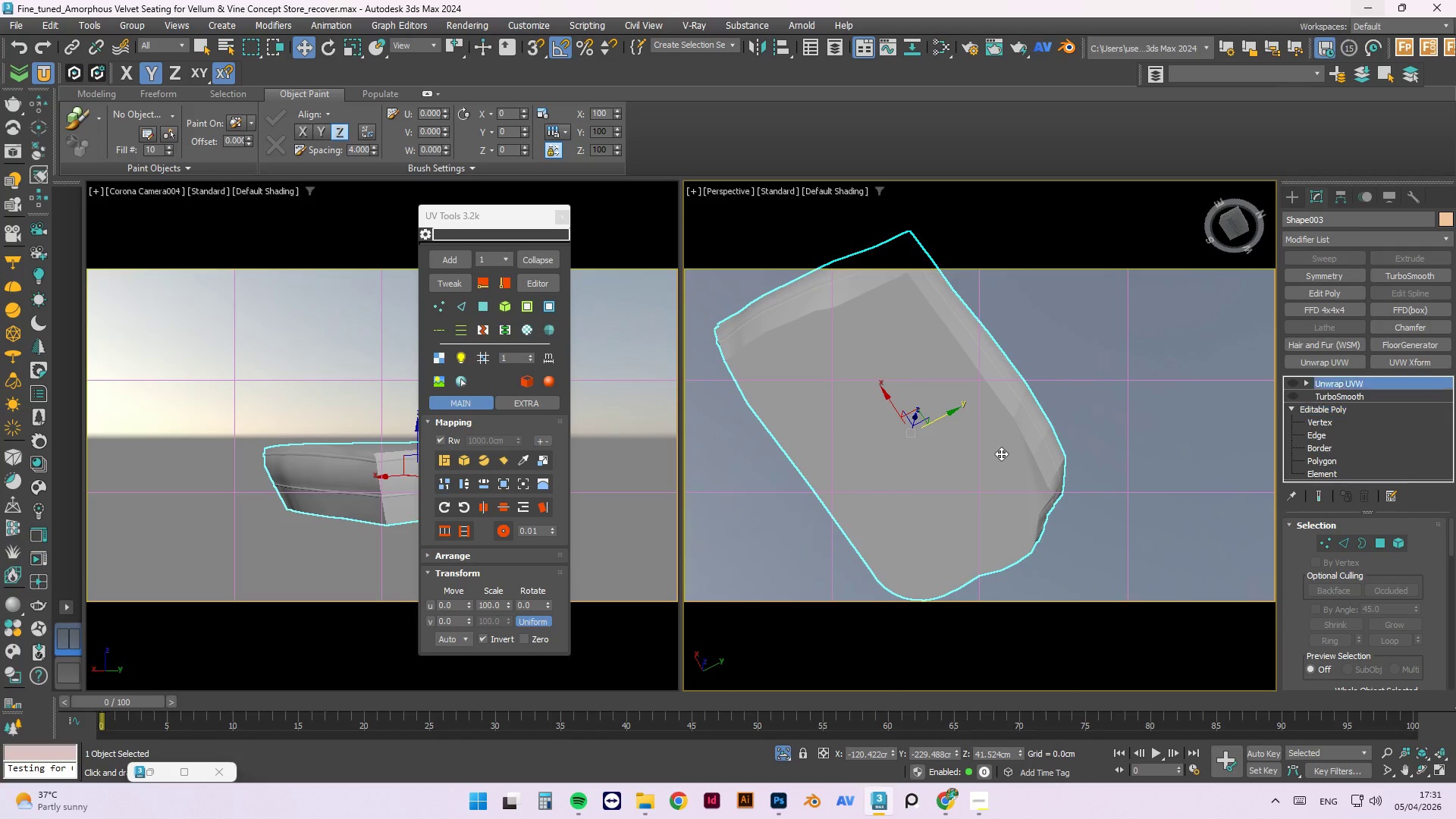 
scroll: coordinate [1050, 462], scroll_direction: down, amount: 2.0
 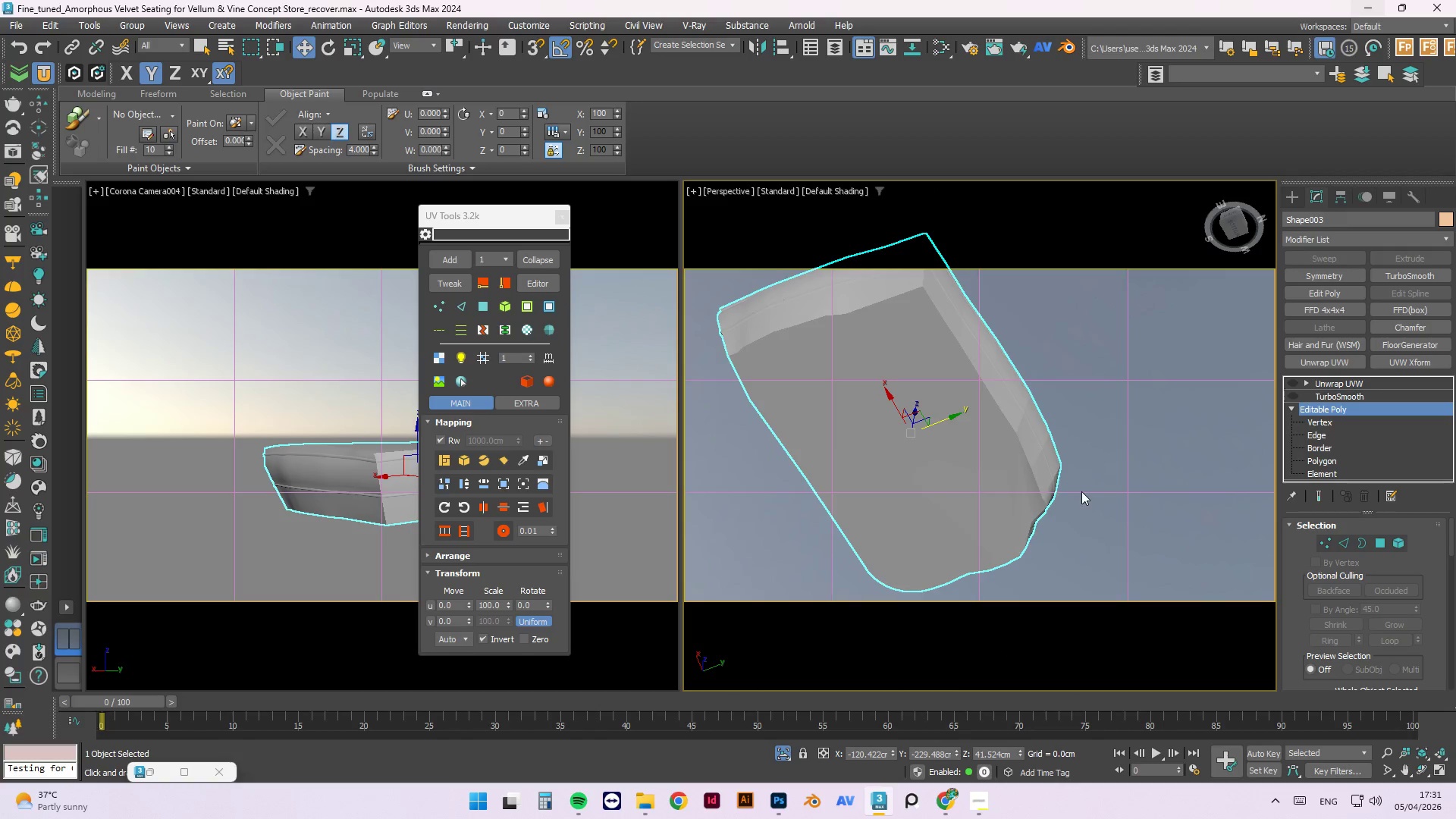 
key(Alt+AltLeft)
 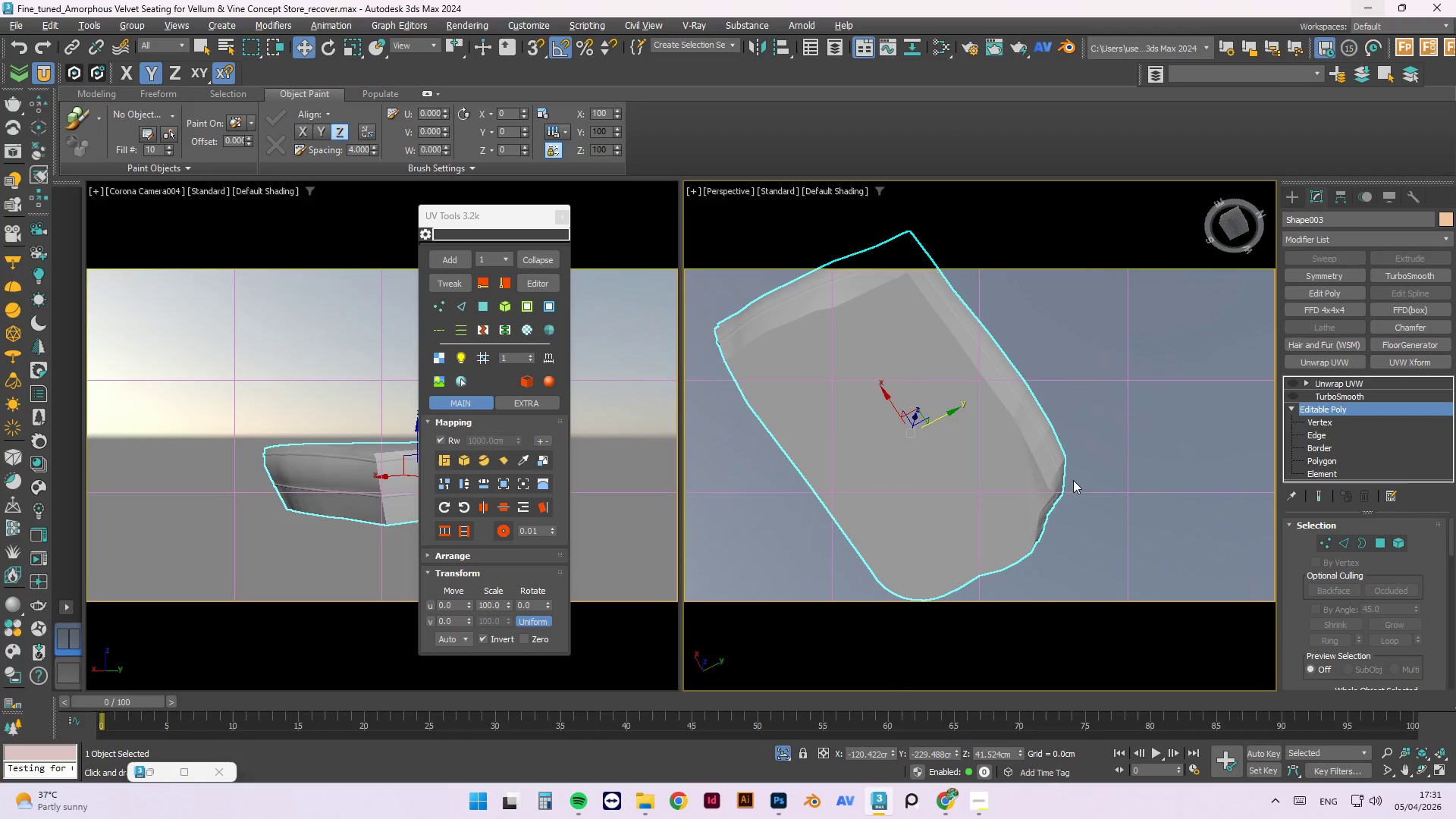 
key(Alt+AltLeft)
 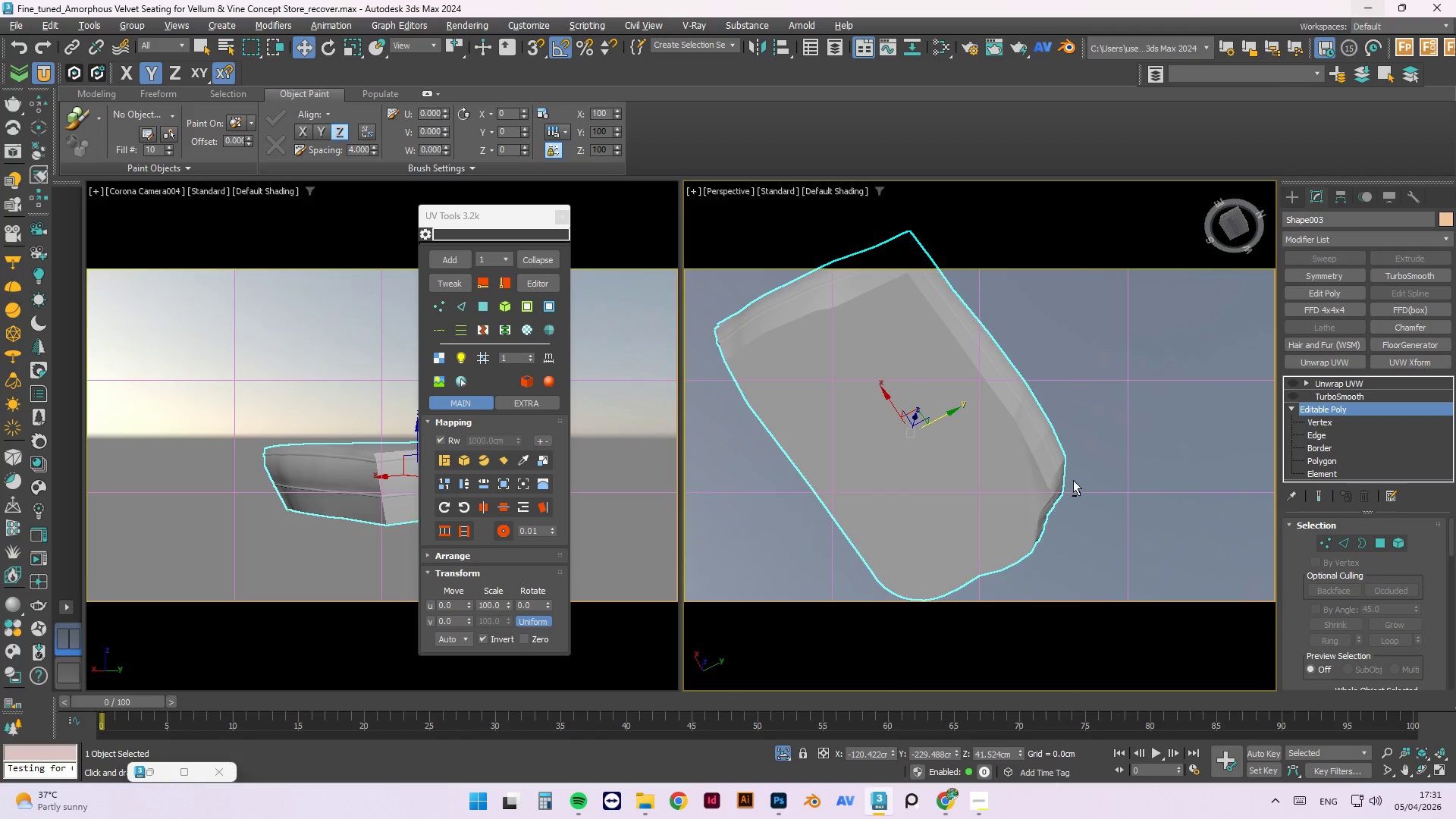 
key(Alt+AltLeft)
 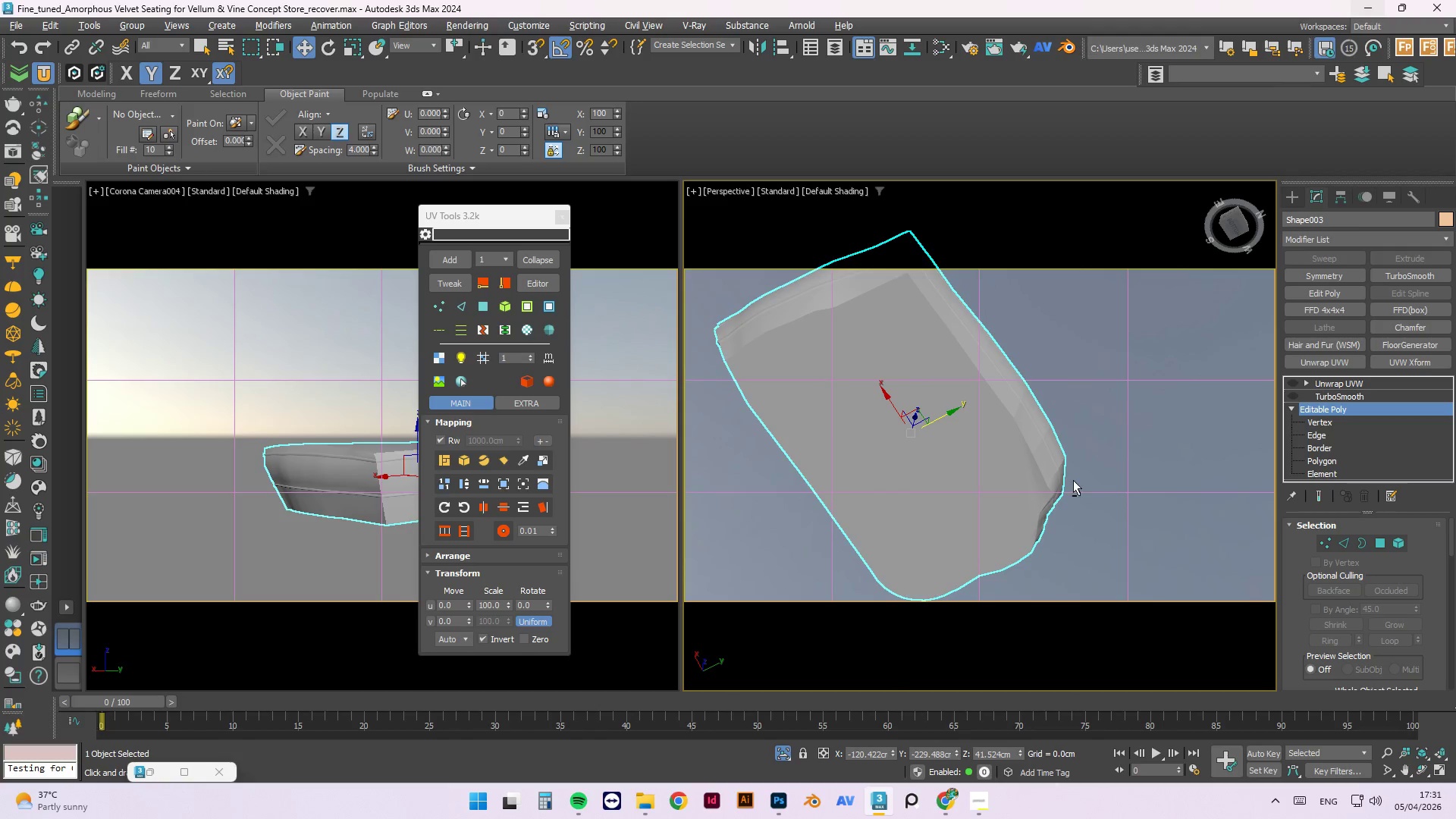 
key(Alt+AltLeft)
 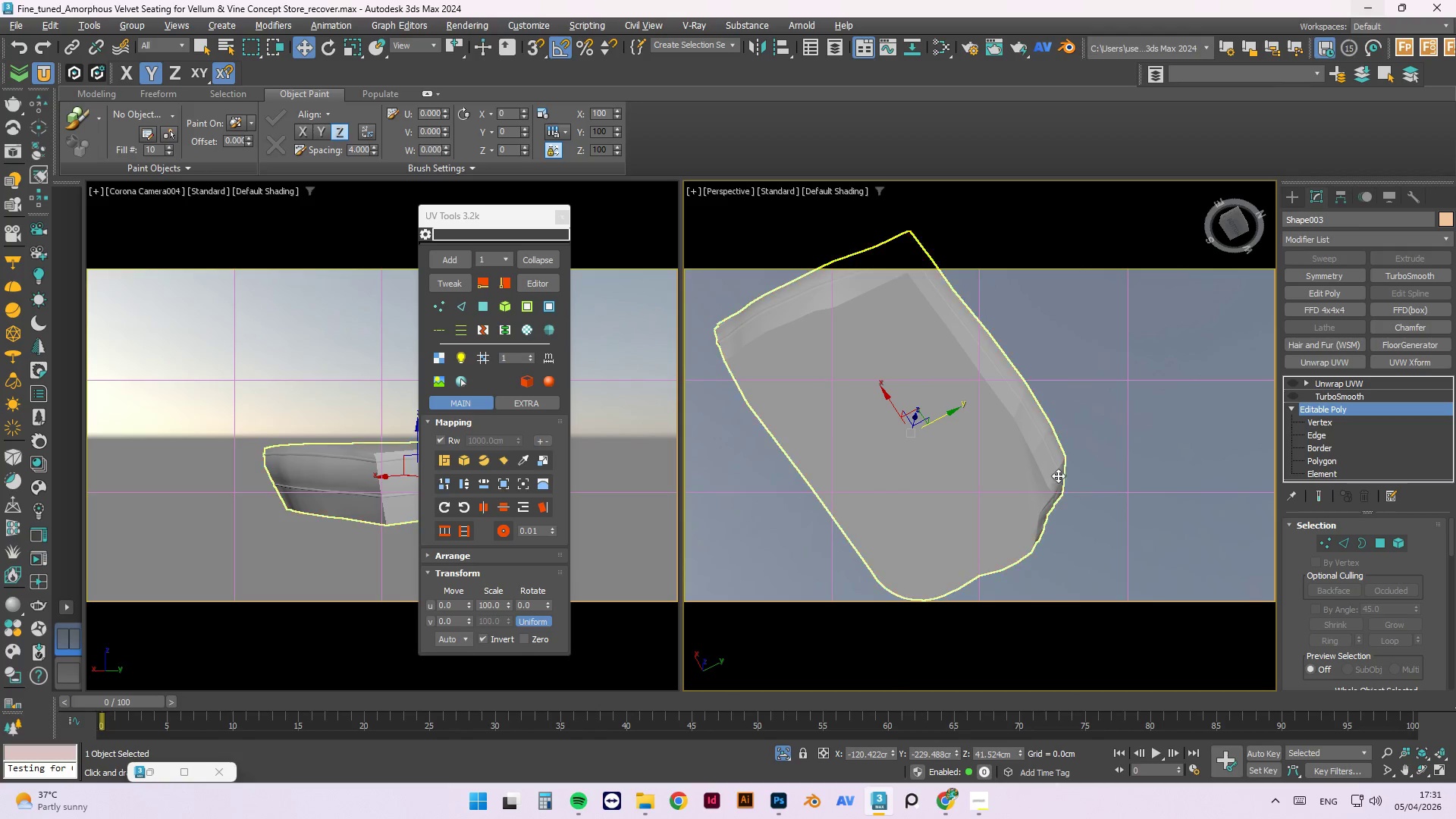 
key(Alt+AltLeft)
 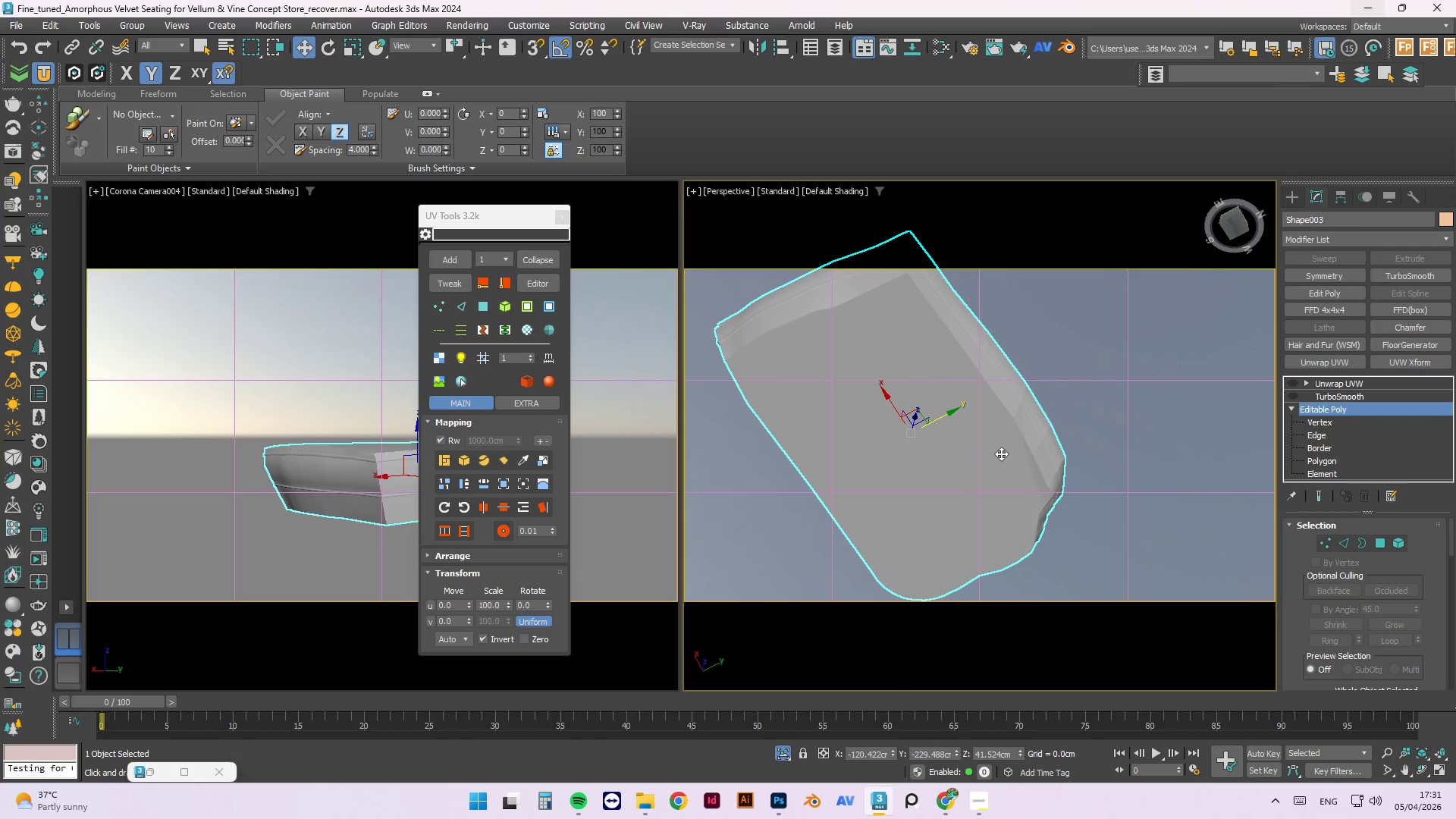 
left_click([1001, 453])
 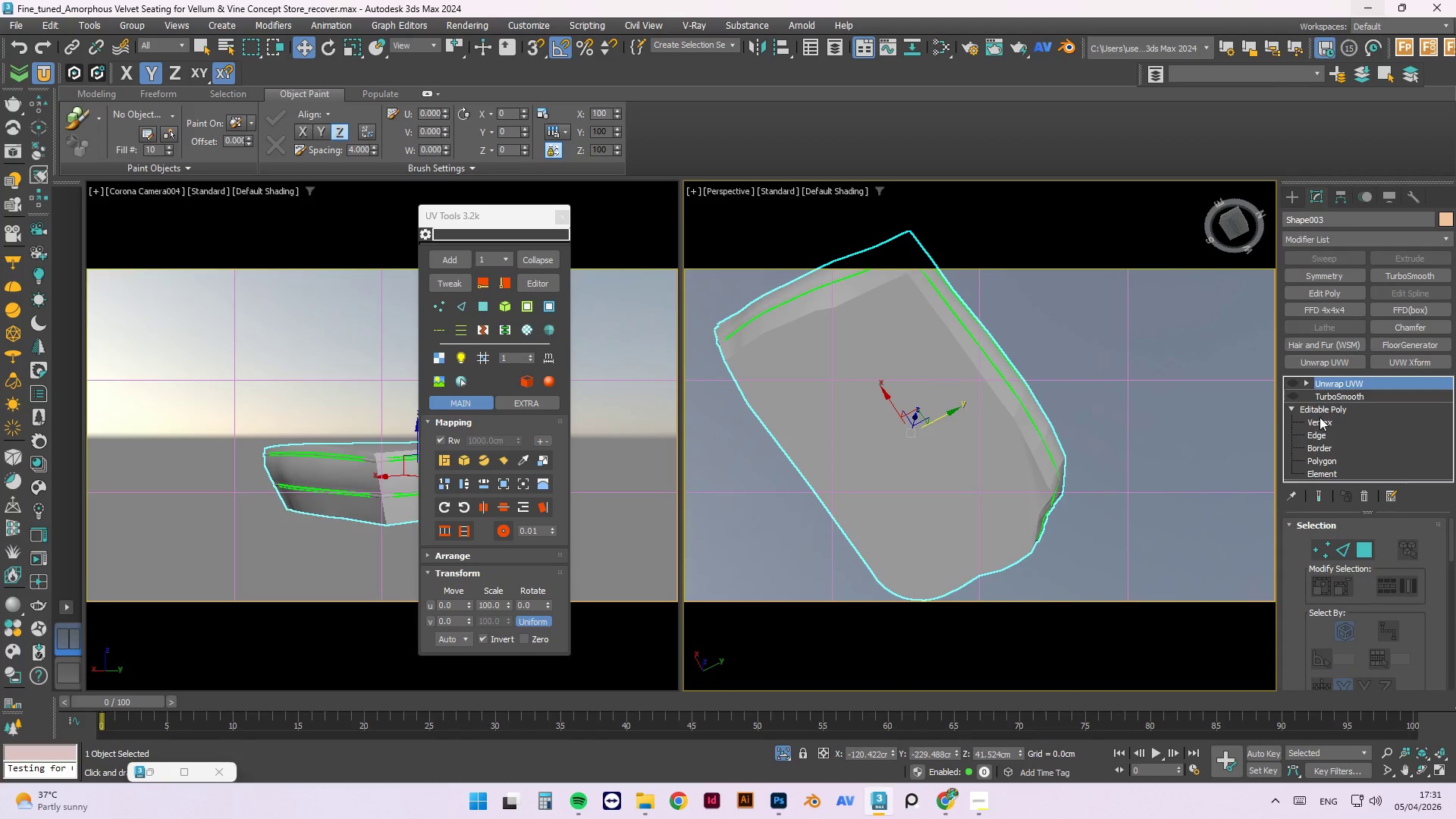 
left_click([1323, 435])
 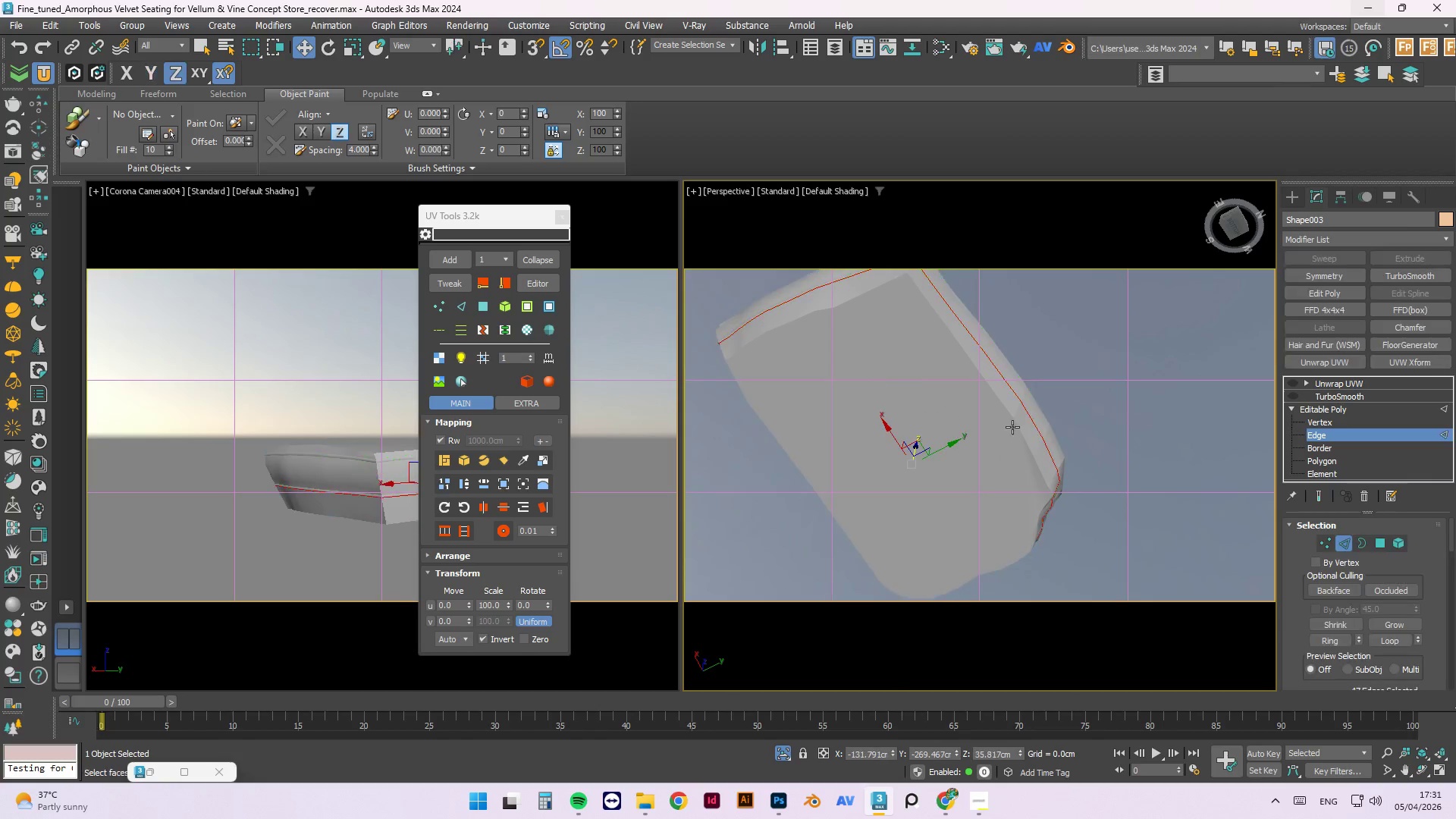 
scroll: coordinate [1011, 429], scroll_direction: up, amount: 2.0
 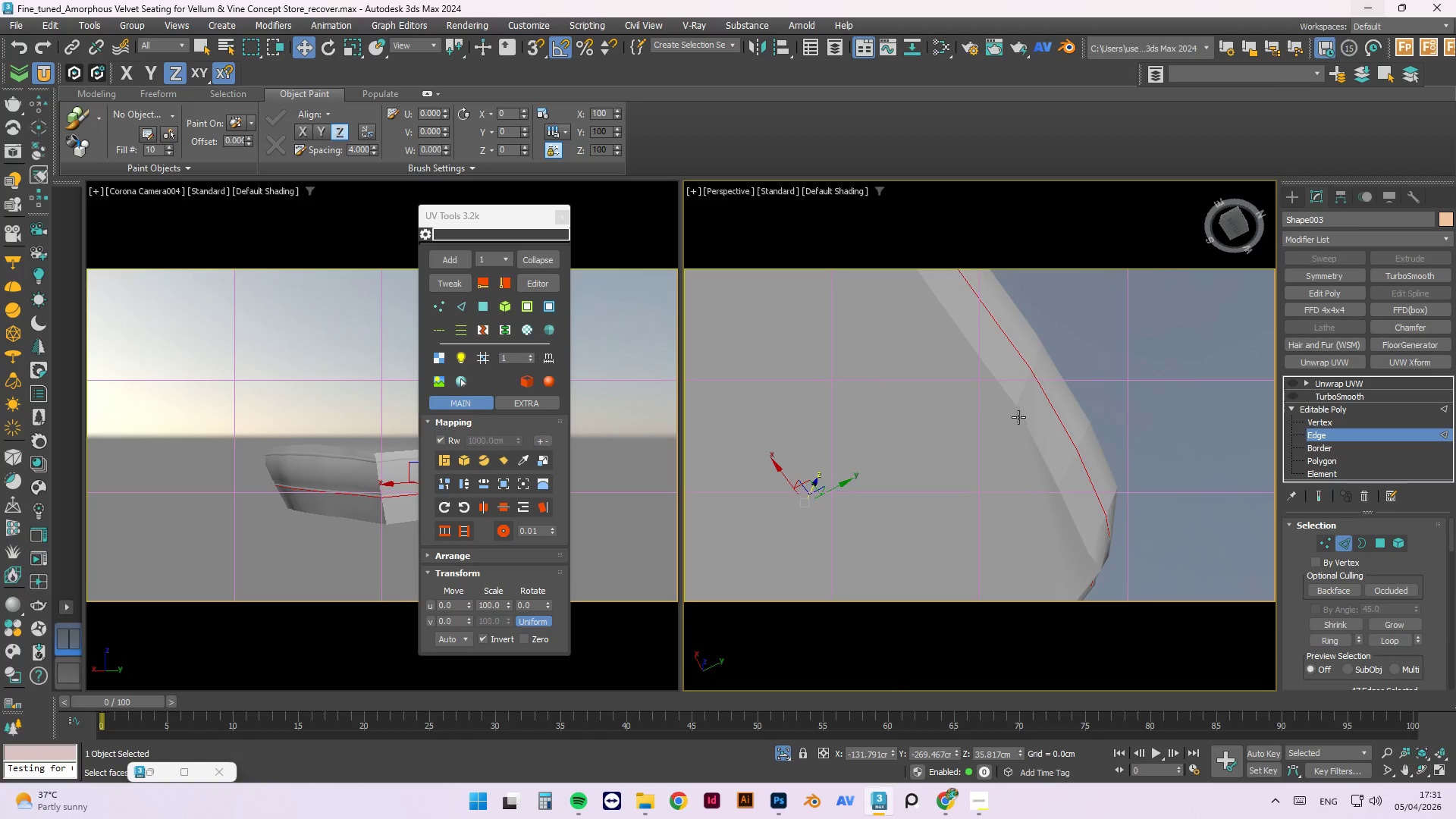 
double_click([1018, 417])
 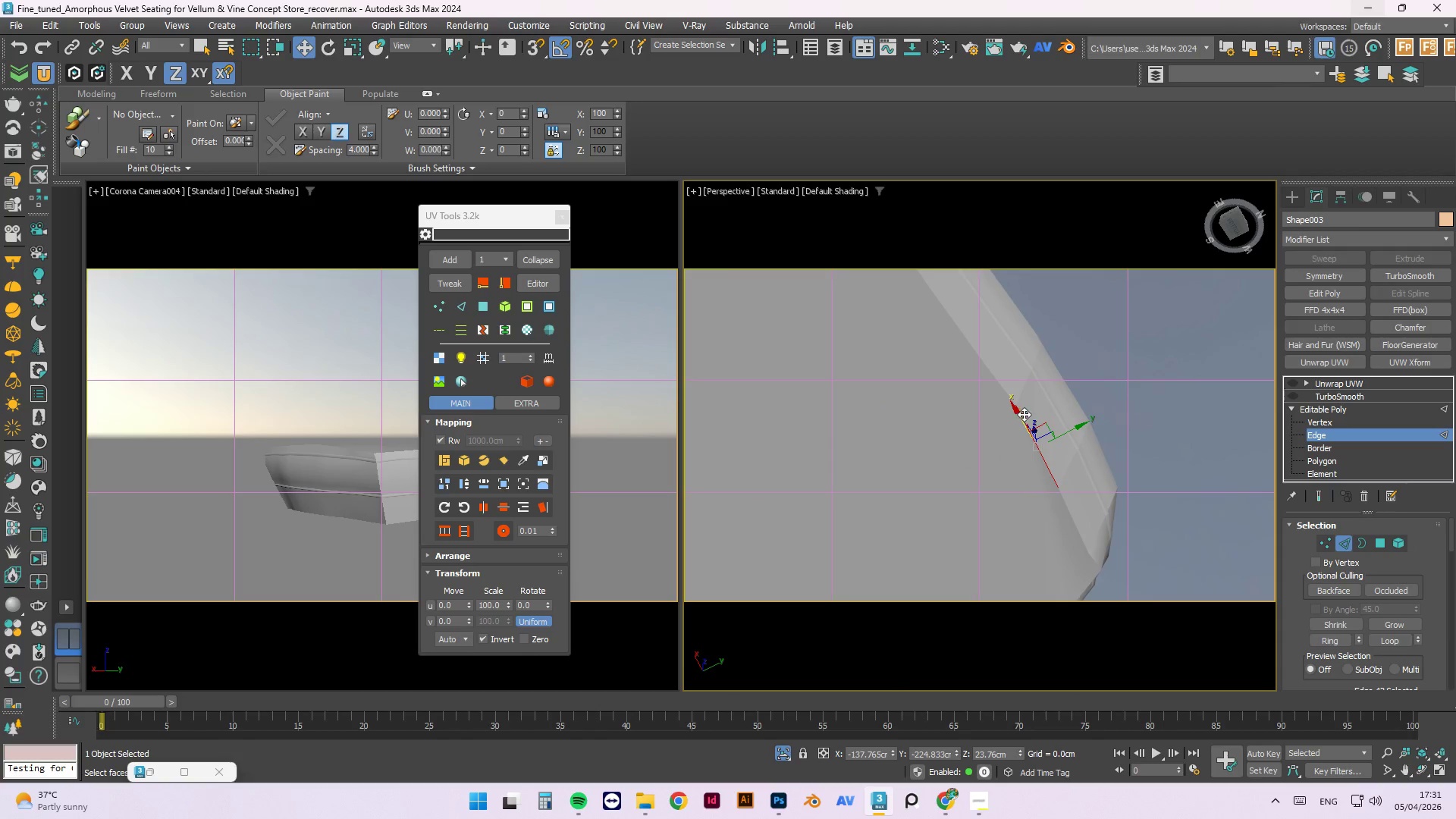 
scroll: coordinate [1024, 416], scroll_direction: up, amount: 3.0
 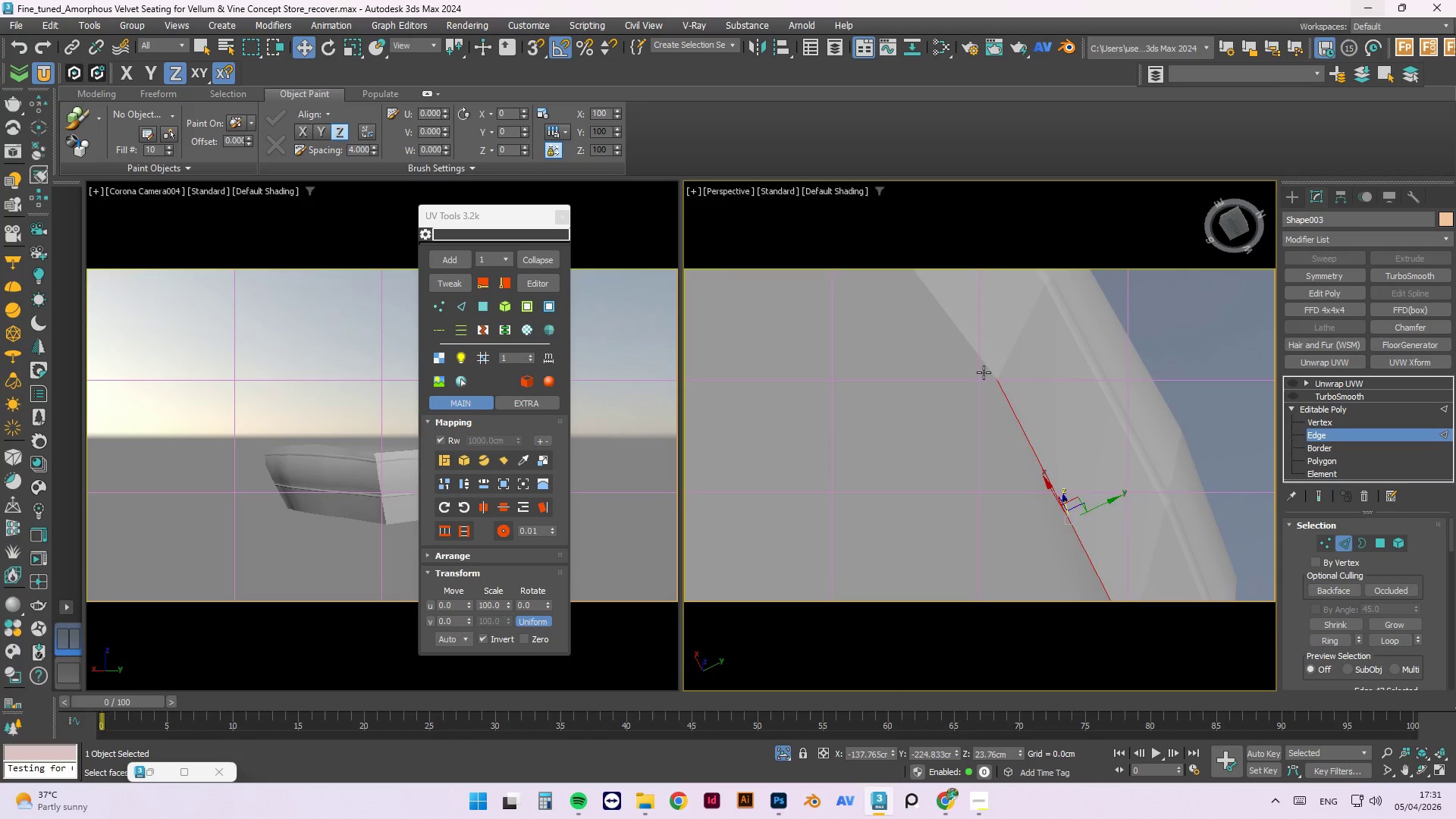 
double_click([984, 372])
 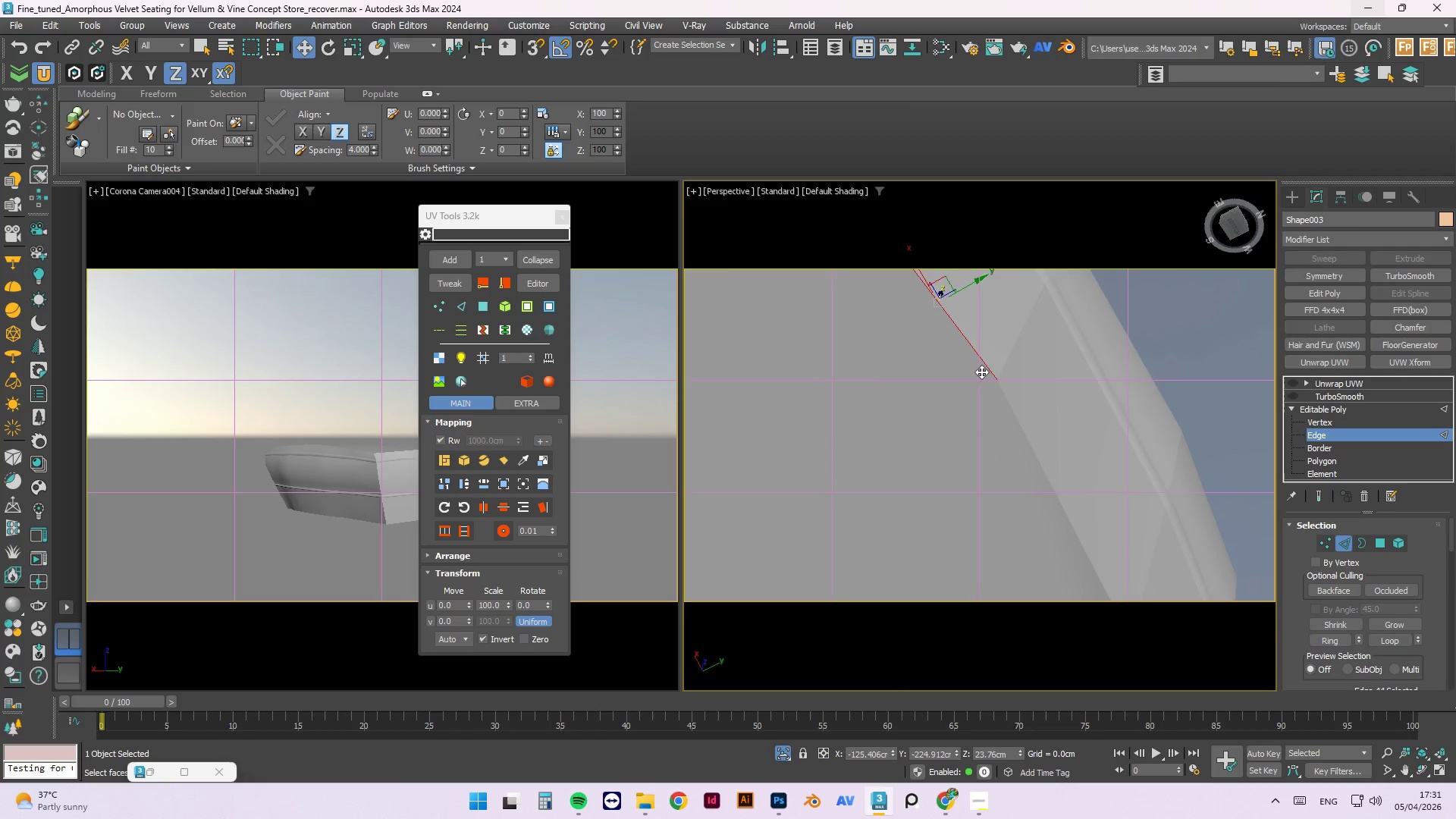 
hold_key(key=AltLeft, duration=0.97)
 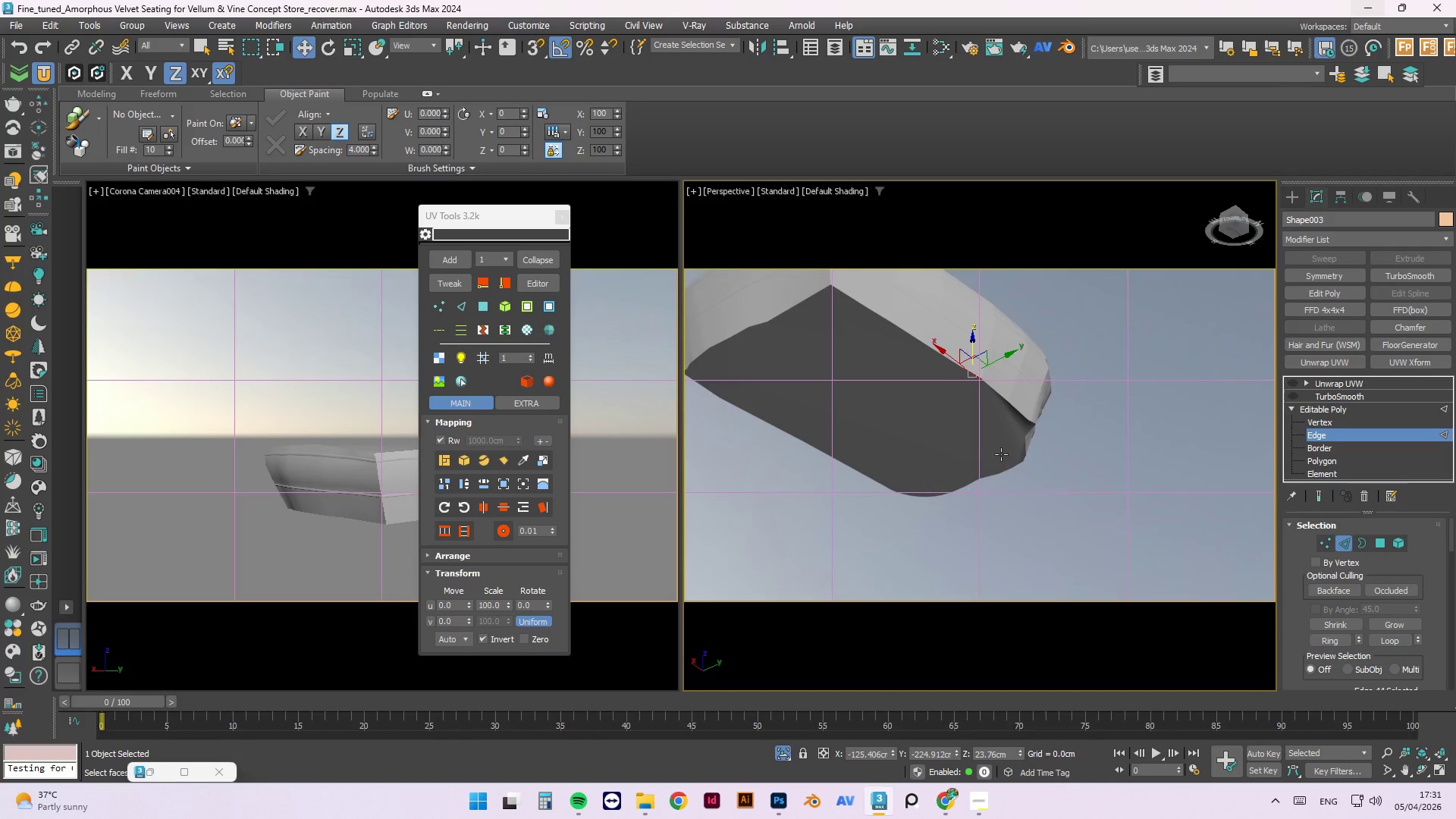 
scroll: coordinate [975, 391], scroll_direction: down, amount: 5.0
 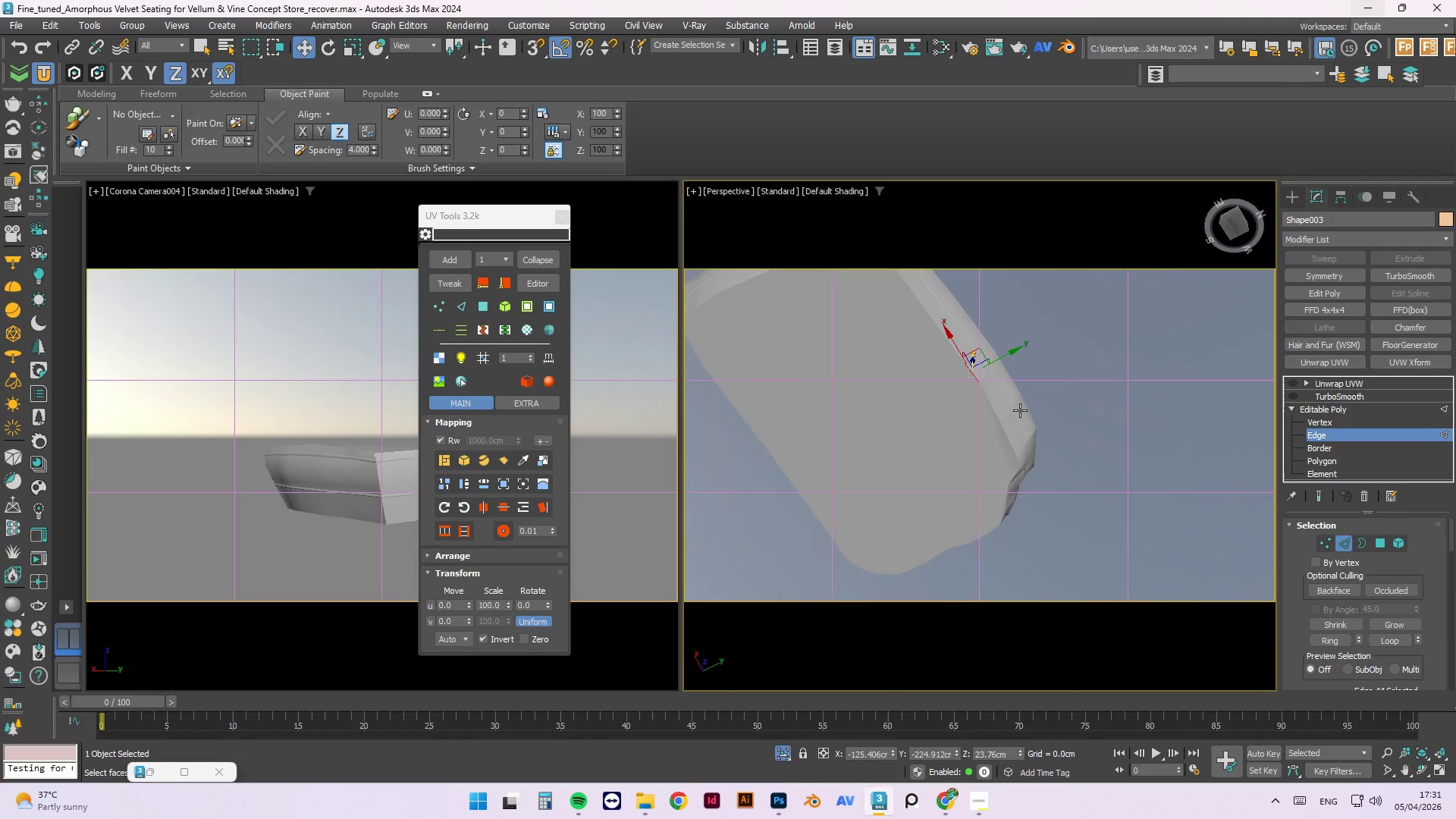 
hold_key(key=AltLeft, duration=1.67)
 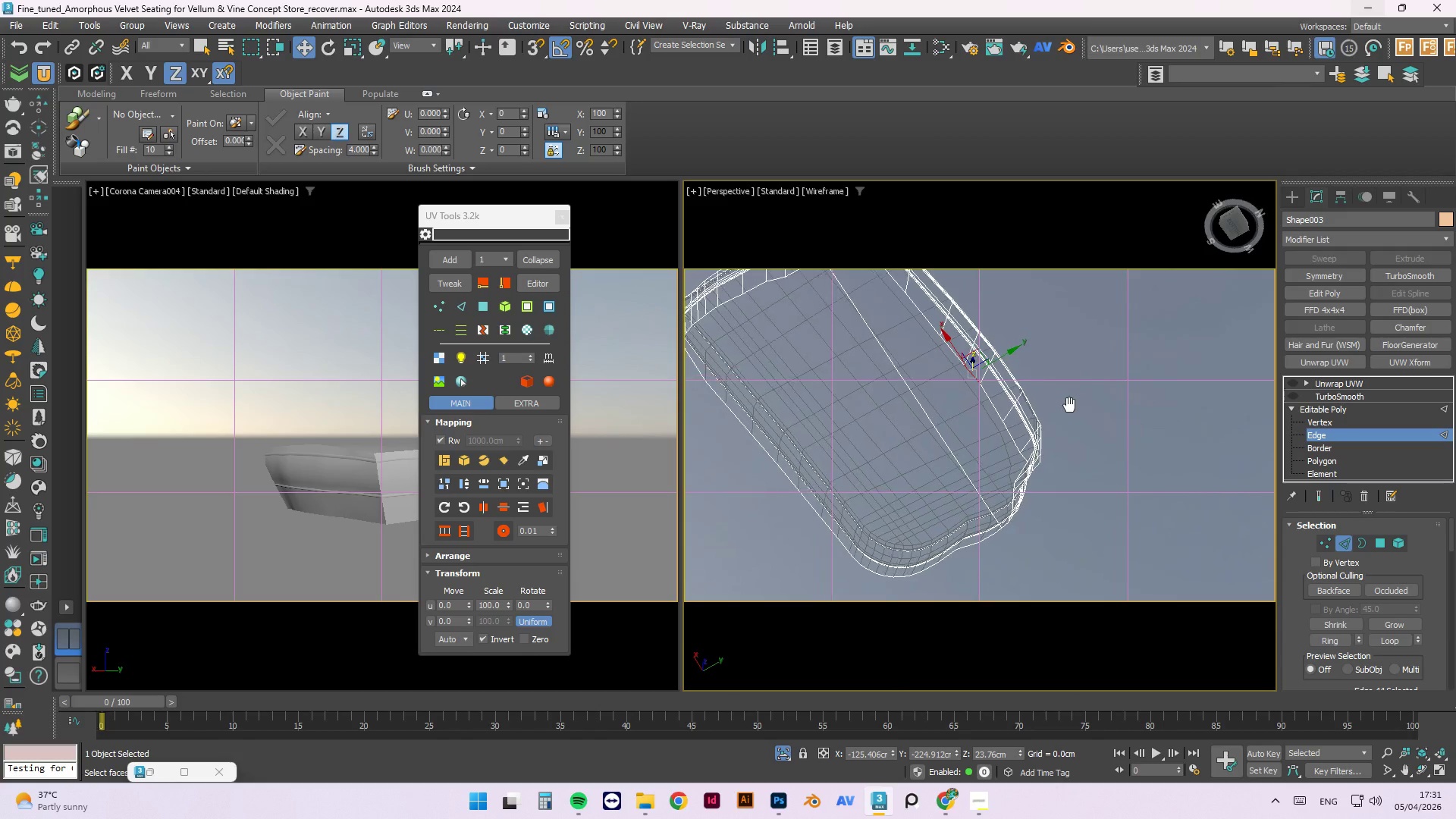 
key(F3)
 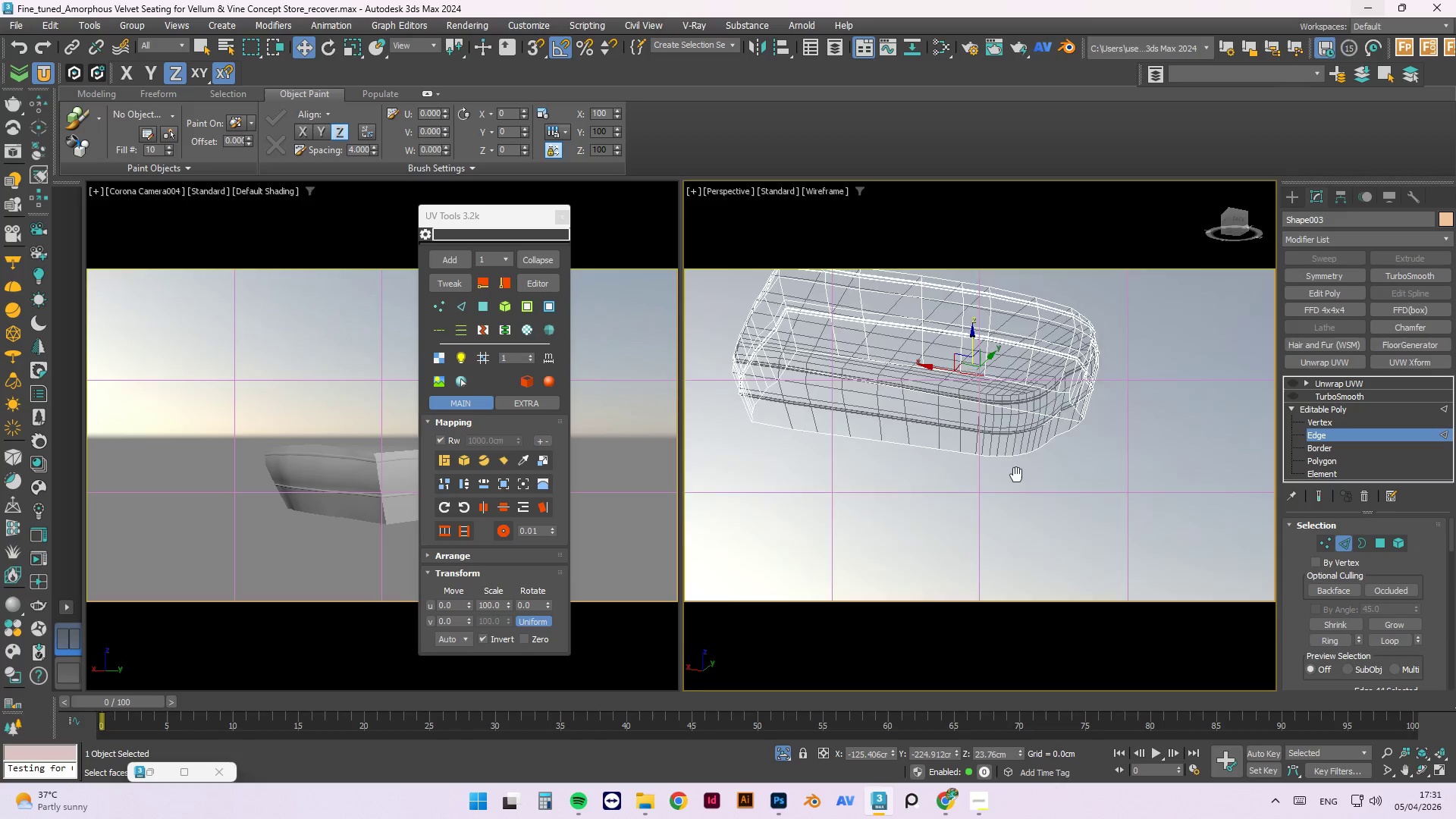 
hold_key(key=AltLeft, duration=0.89)
 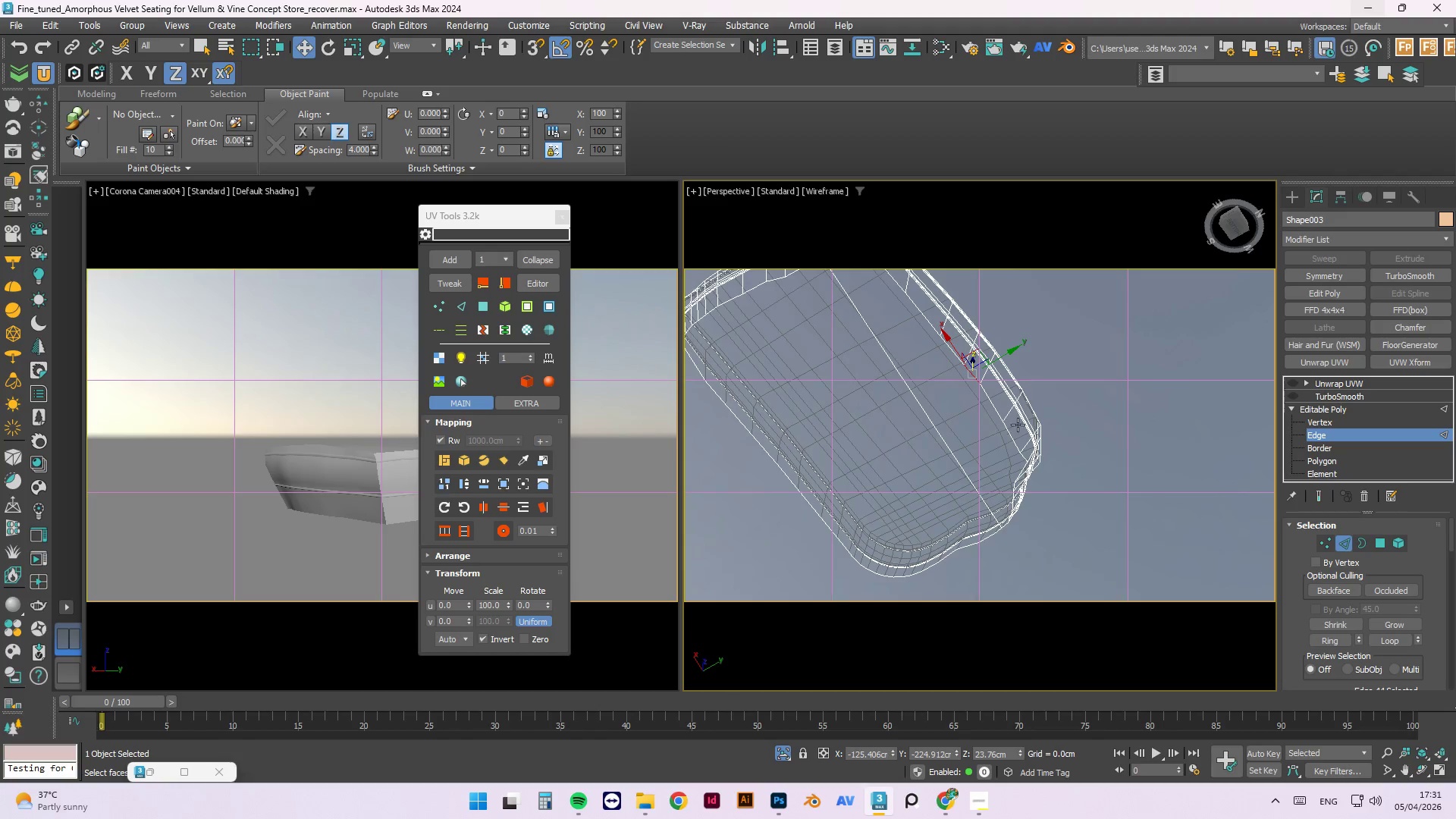 
hold_key(key=AltLeft, duration=1.5)
 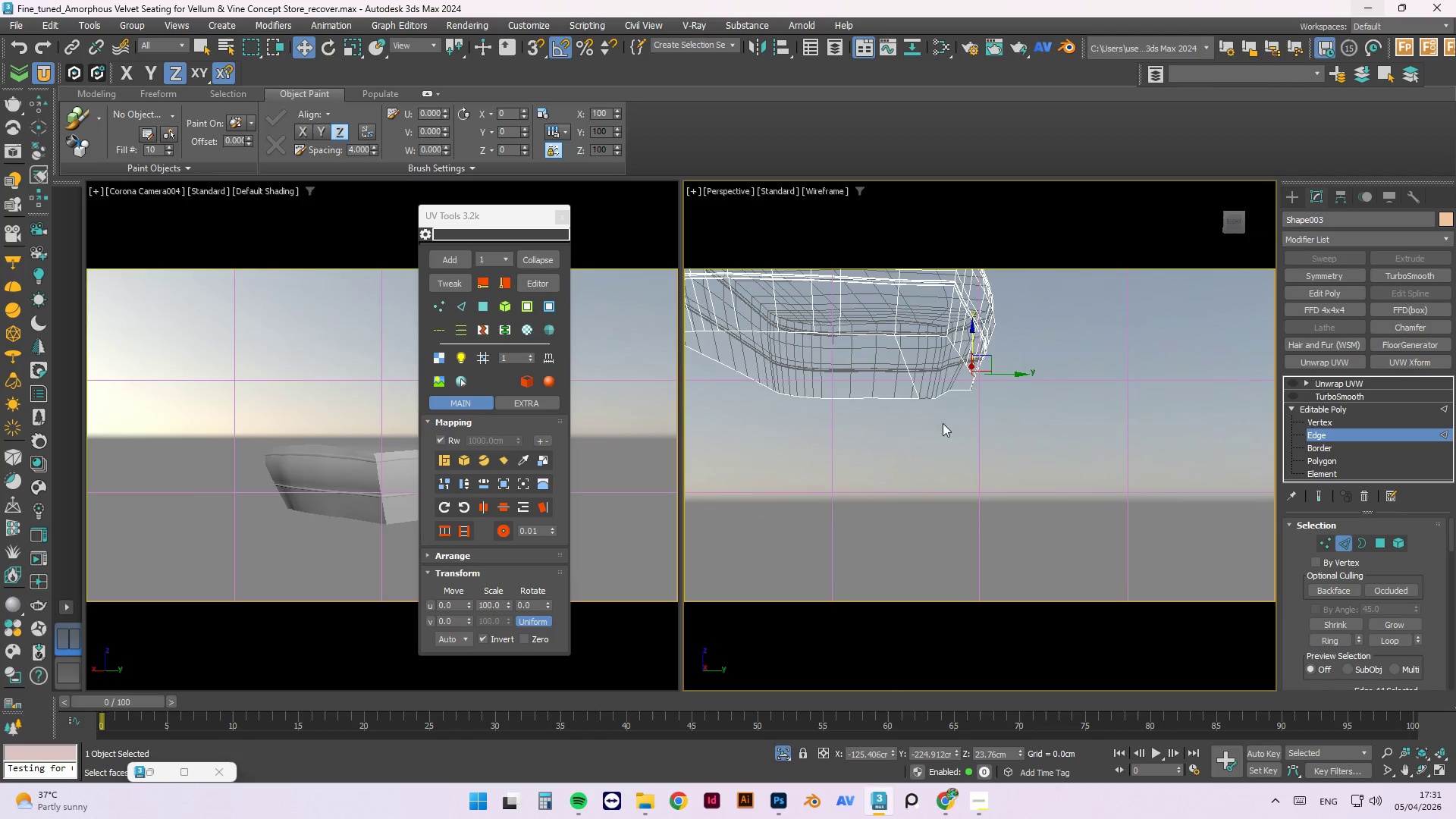 
hold_key(key=AltLeft, duration=0.34)
 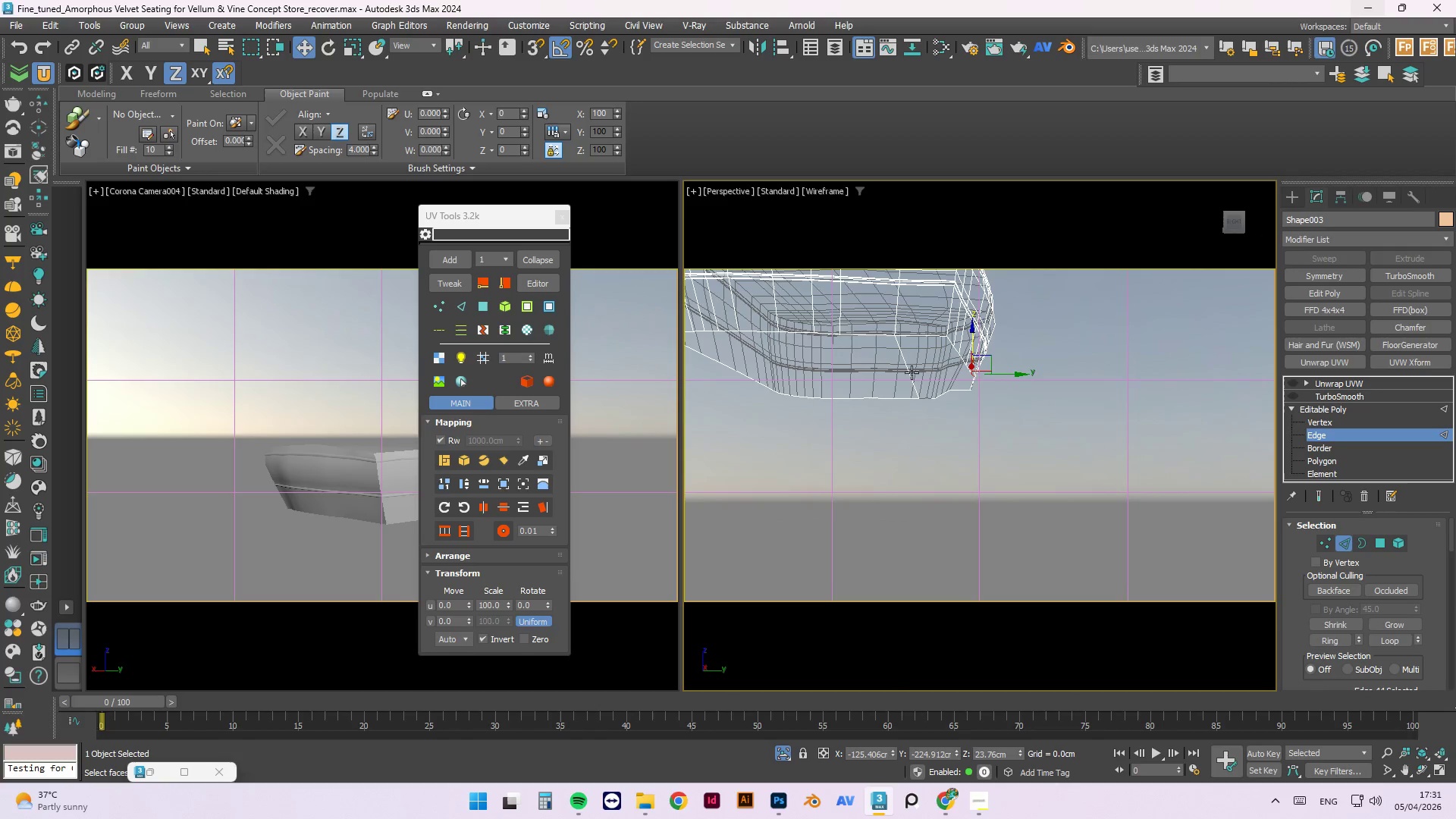 
left_click([909, 370])
 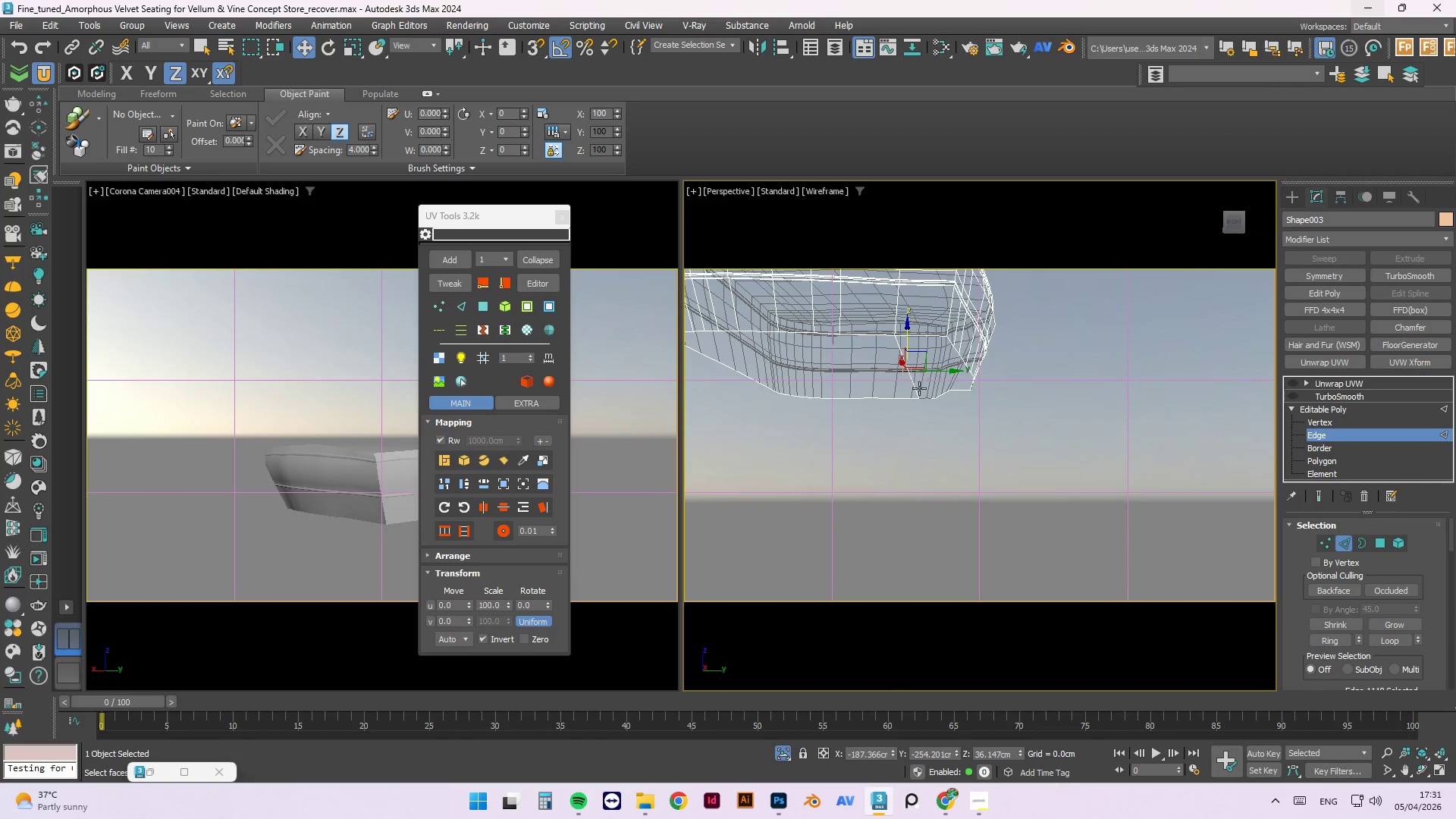 
scroll: coordinate [920, 388], scroll_direction: up, amount: 3.0
 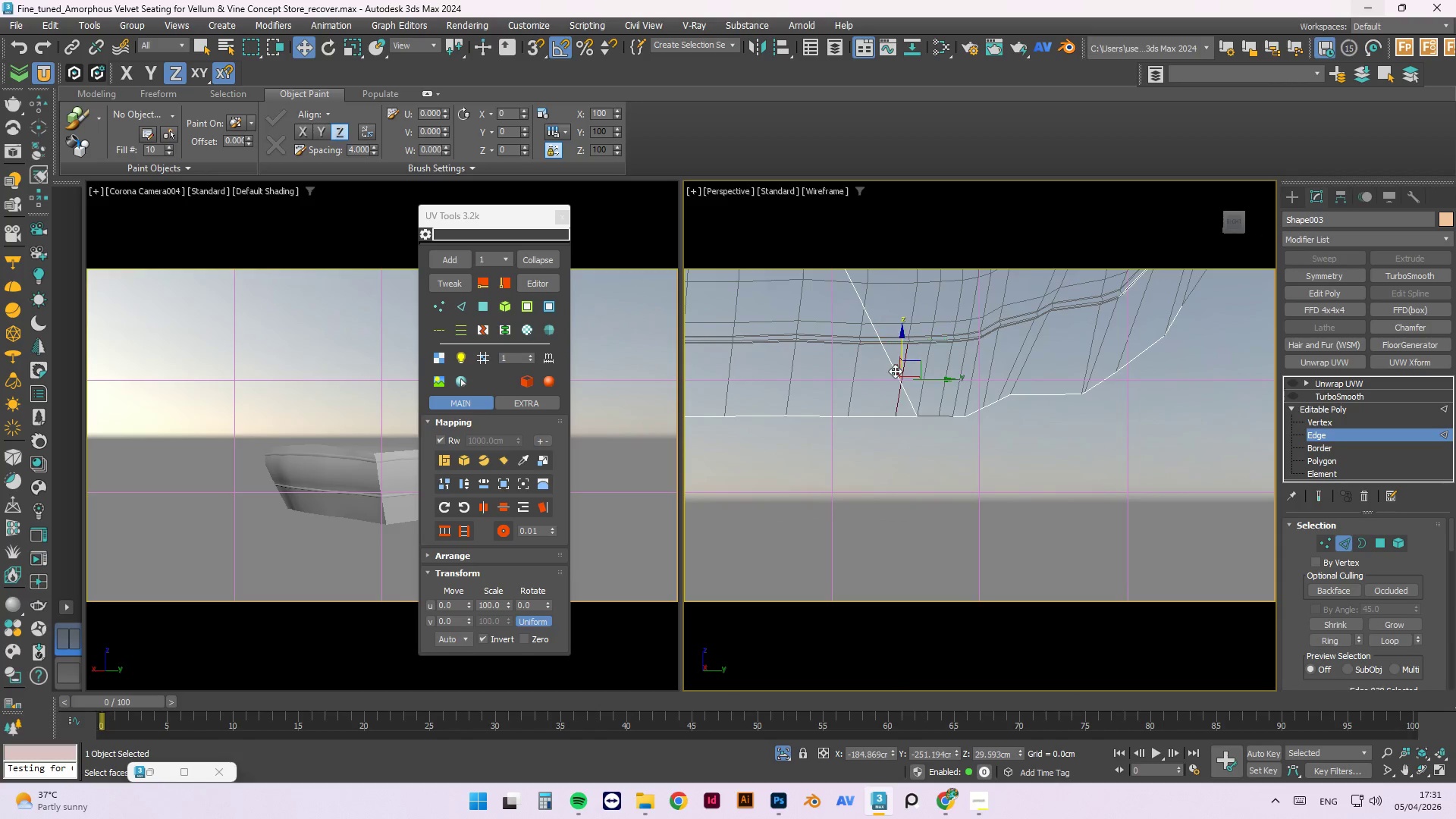 
double_click([895, 371])
 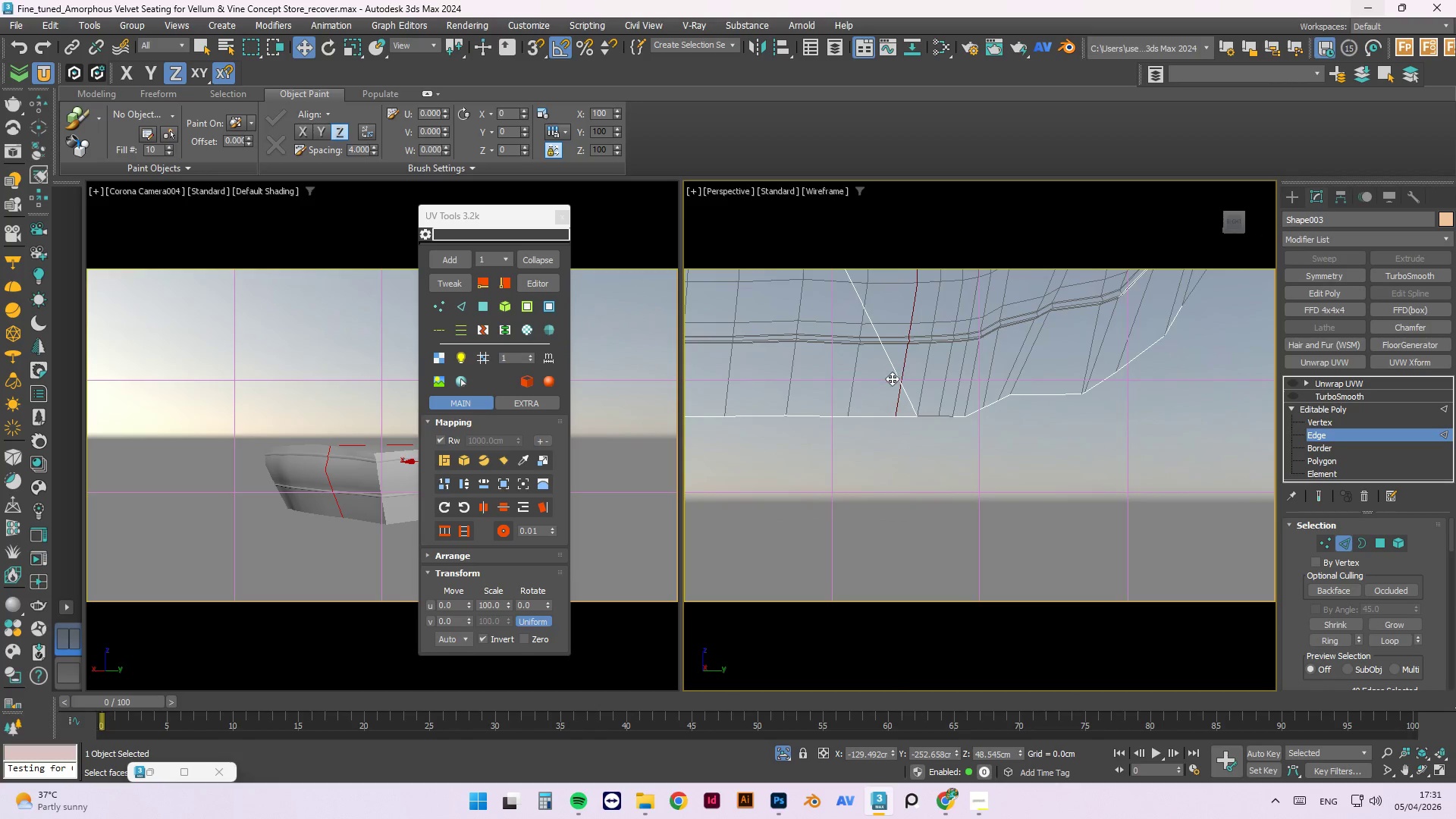 
scroll: coordinate [892, 378], scroll_direction: up, amount: 3.0
 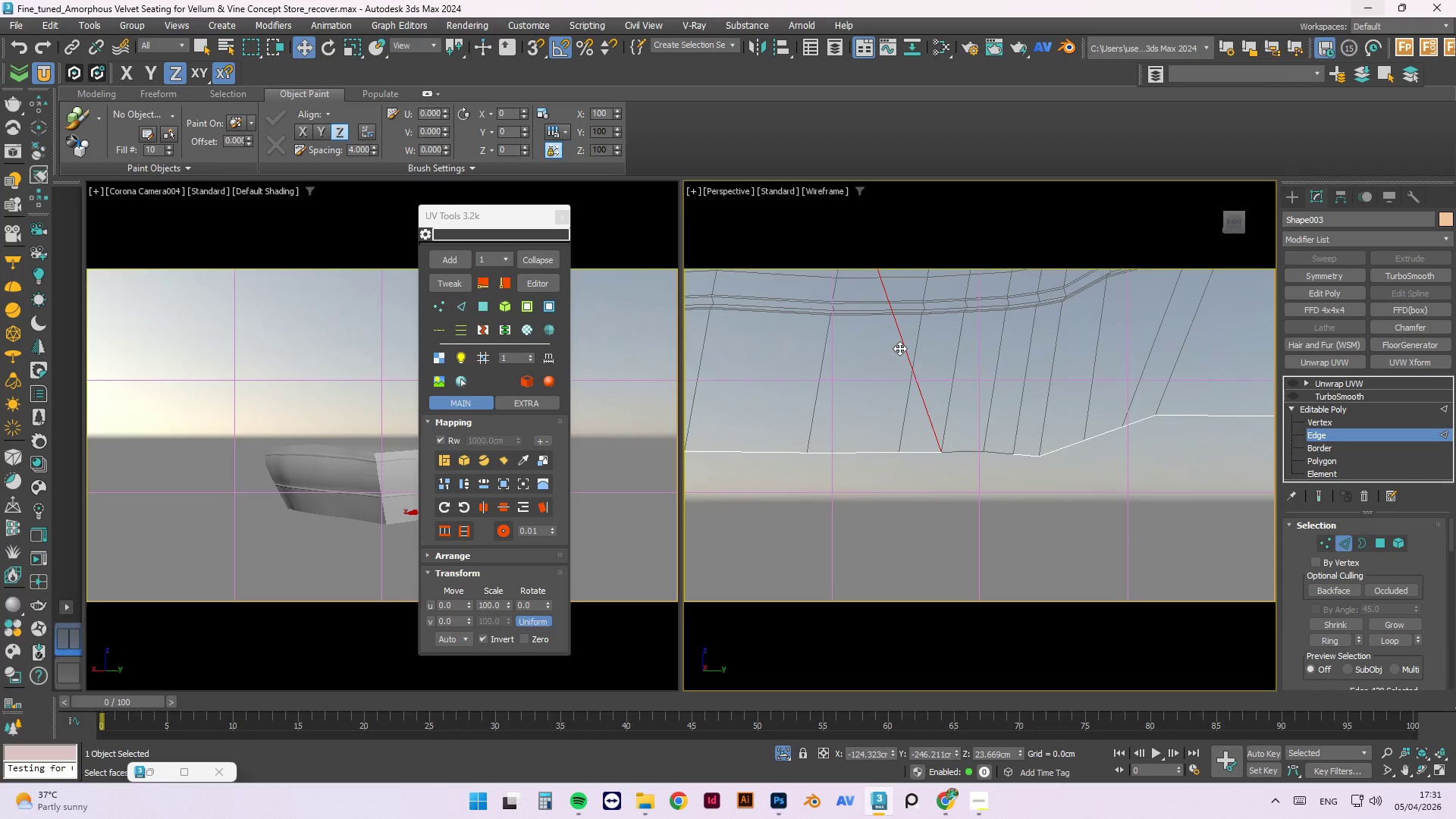 
scroll: coordinate [910, 438], scroll_direction: down, amount: 3.0
 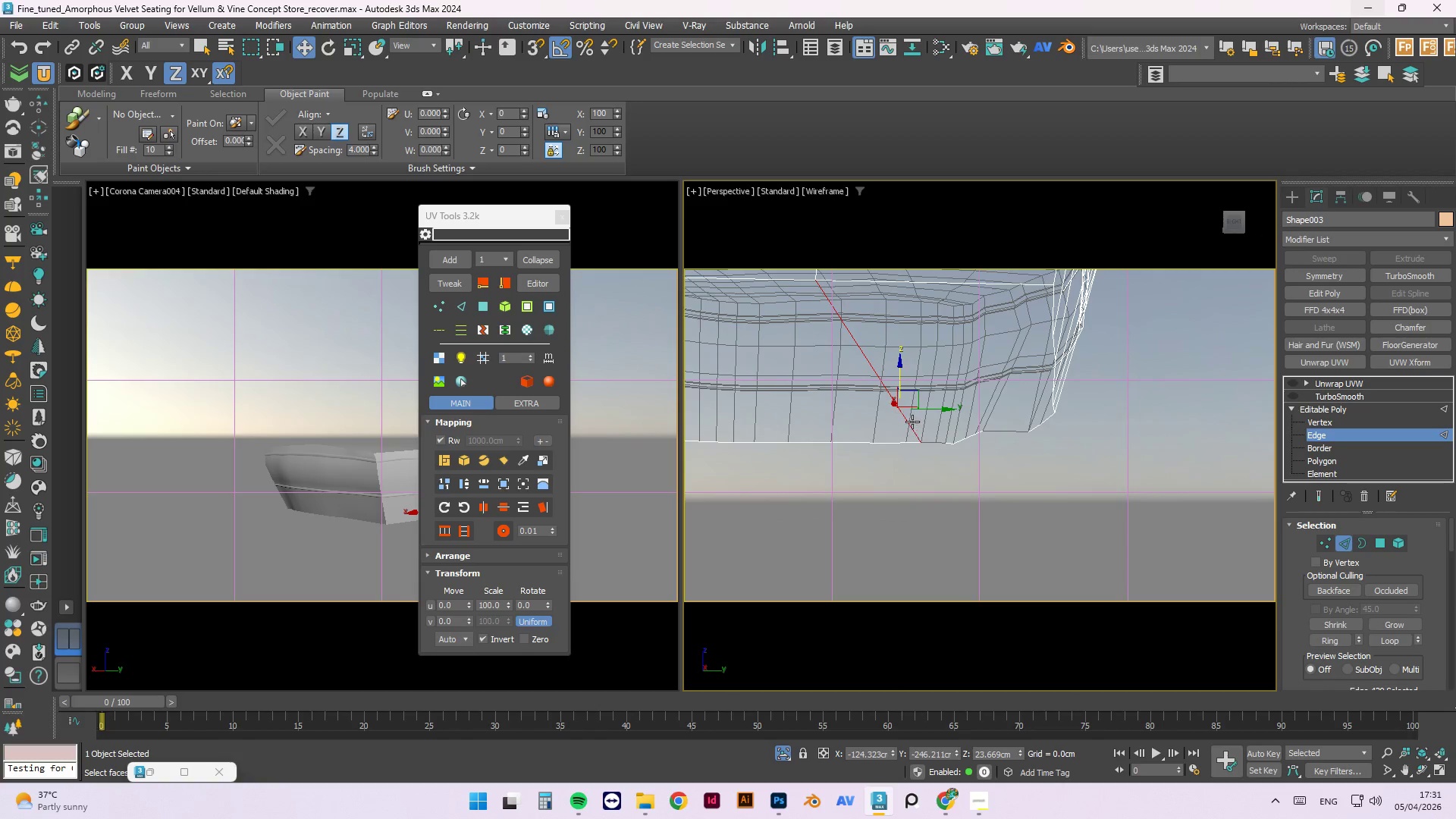 
key(Control+Backspace)
 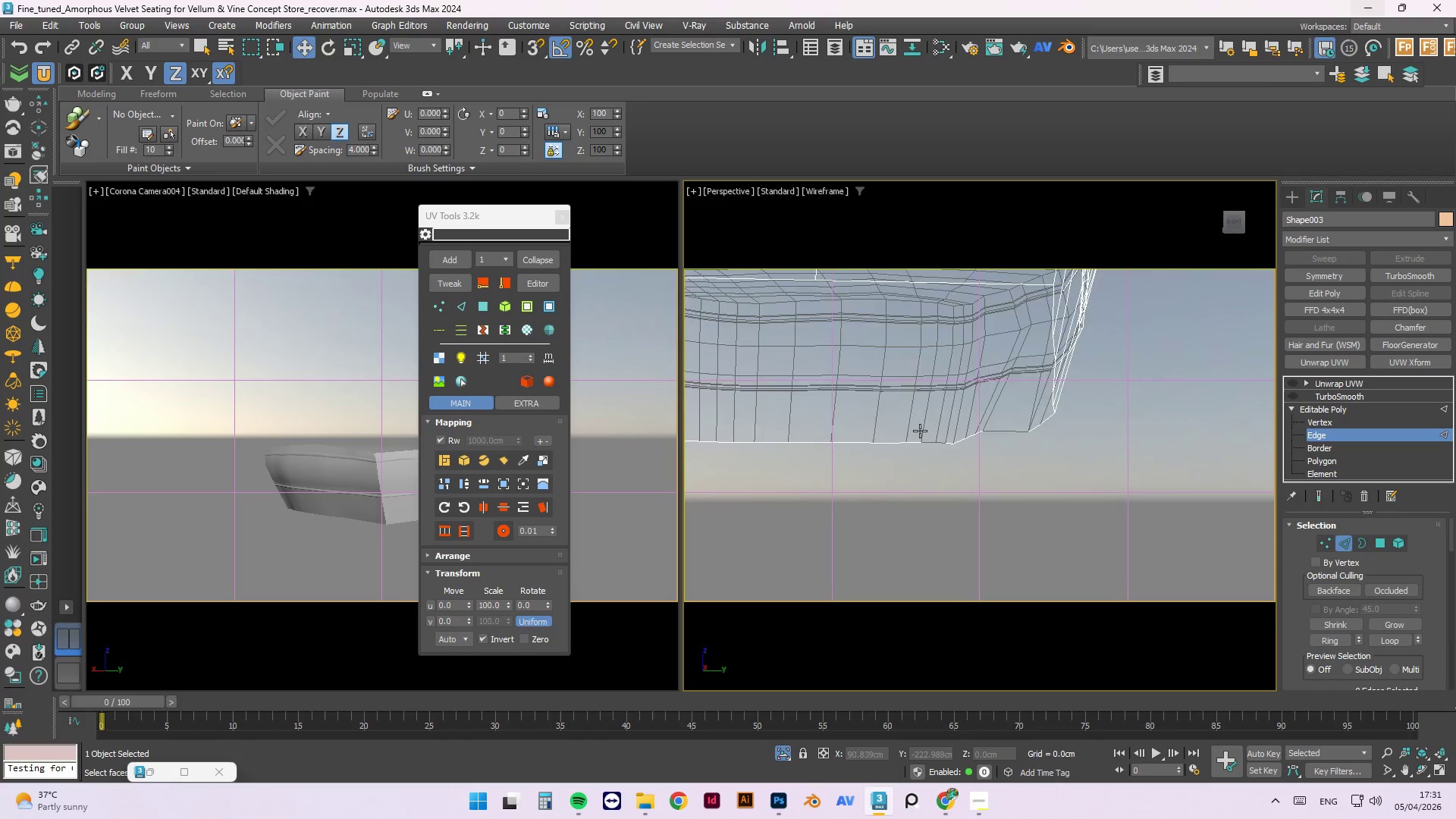 
scroll: coordinate [942, 461], scroll_direction: down, amount: 3.0
 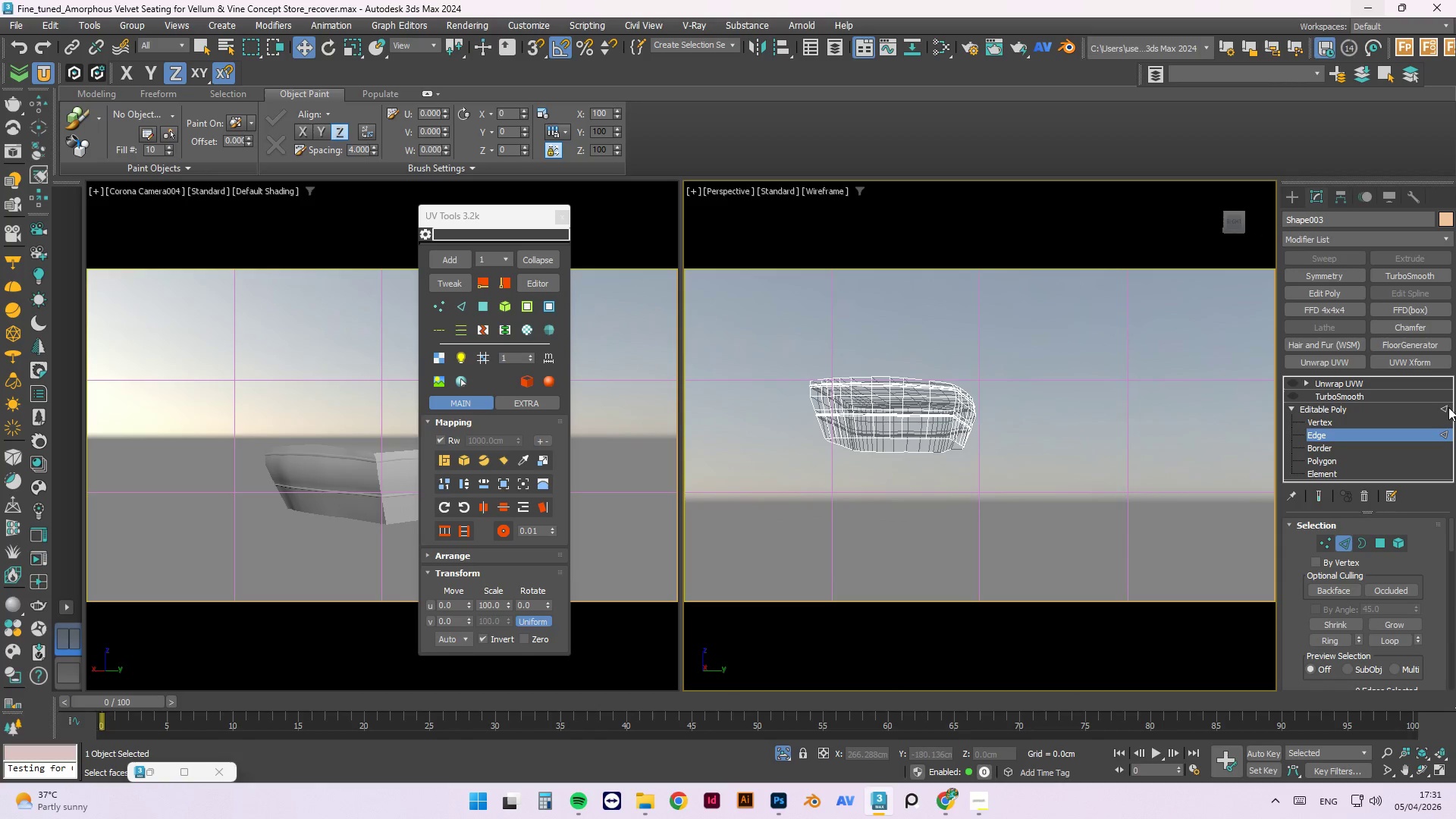 
left_click([1442, 406])
 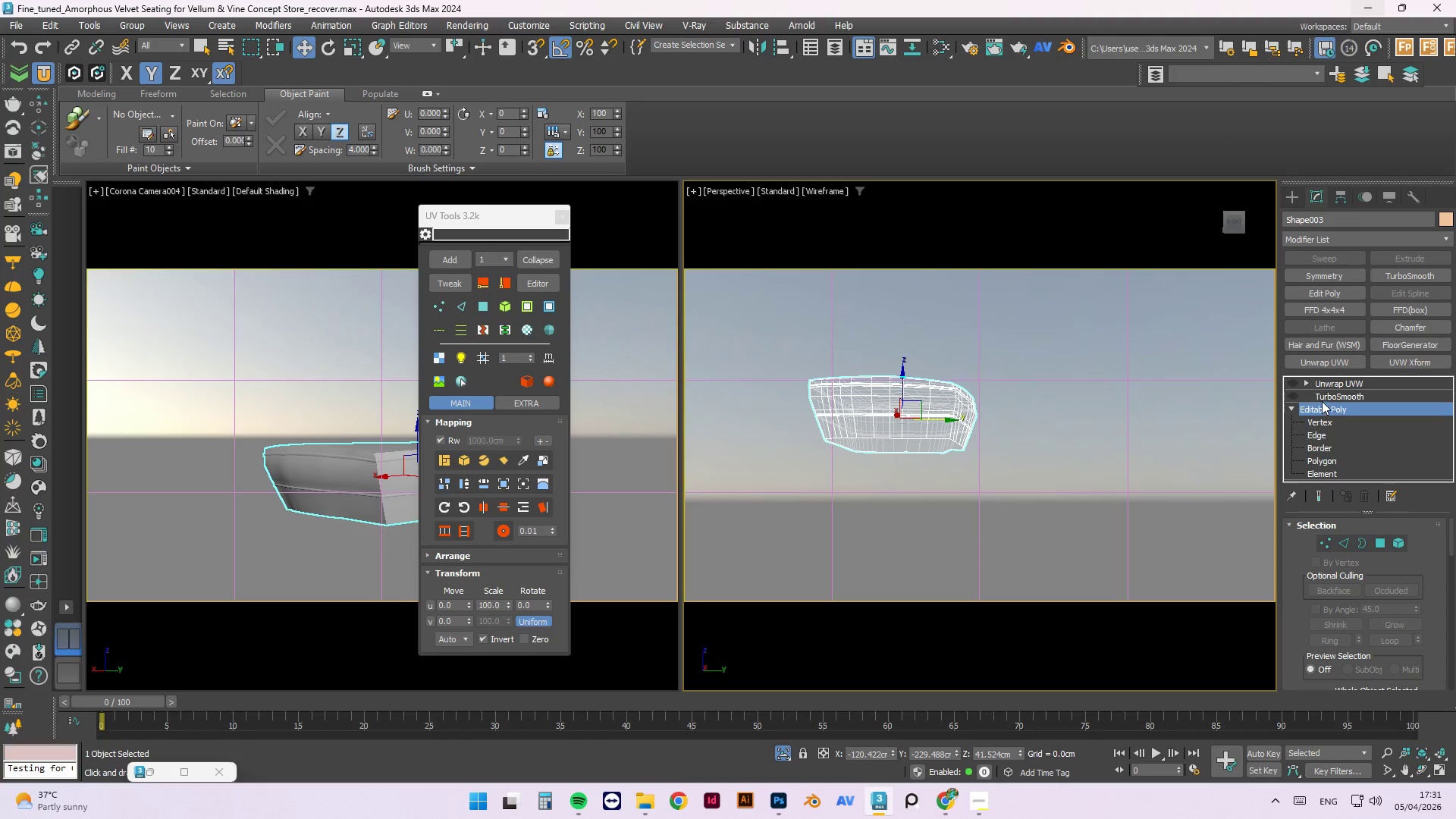 
left_click([1338, 398])
 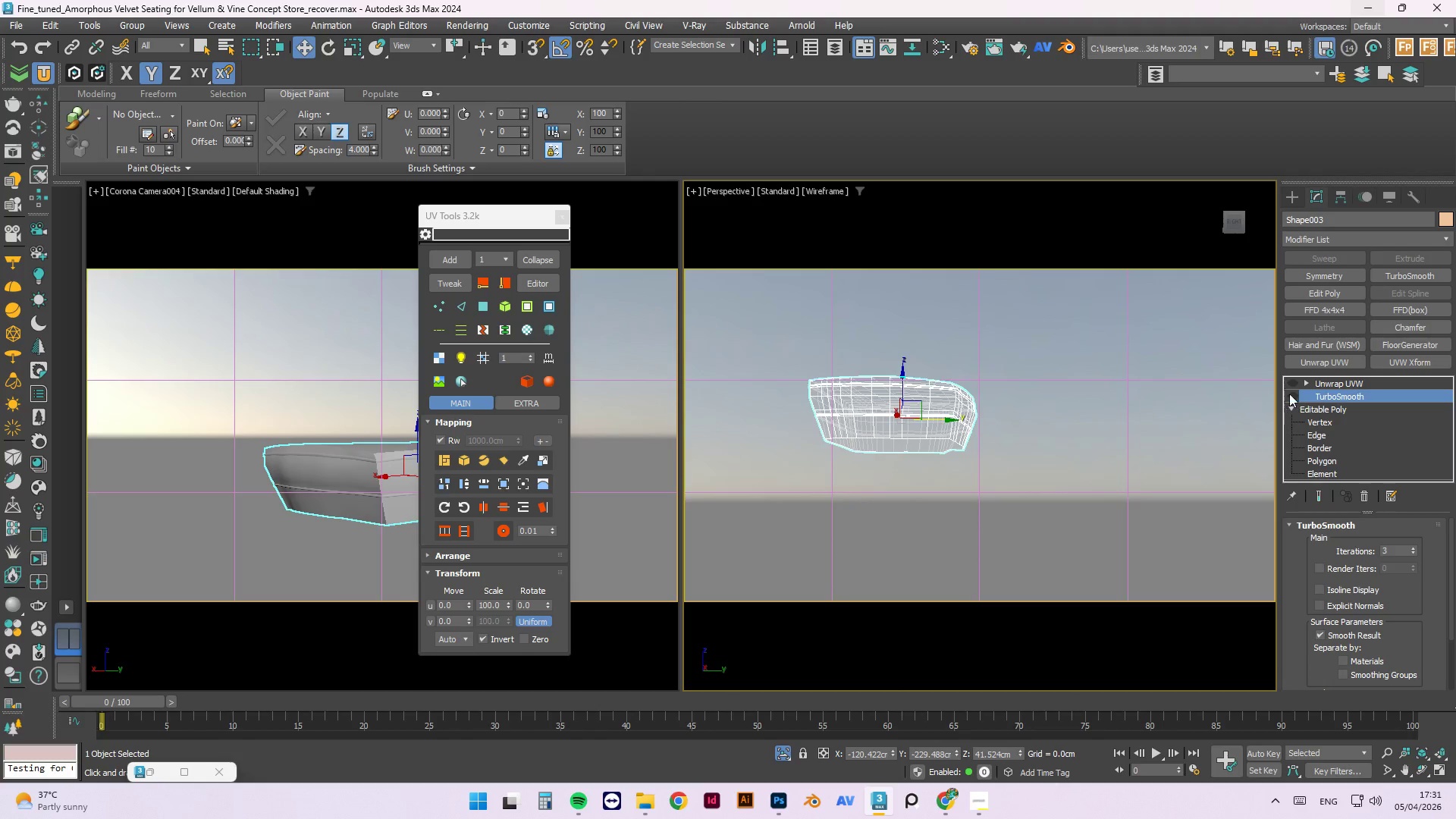 
left_click([1289, 394])
 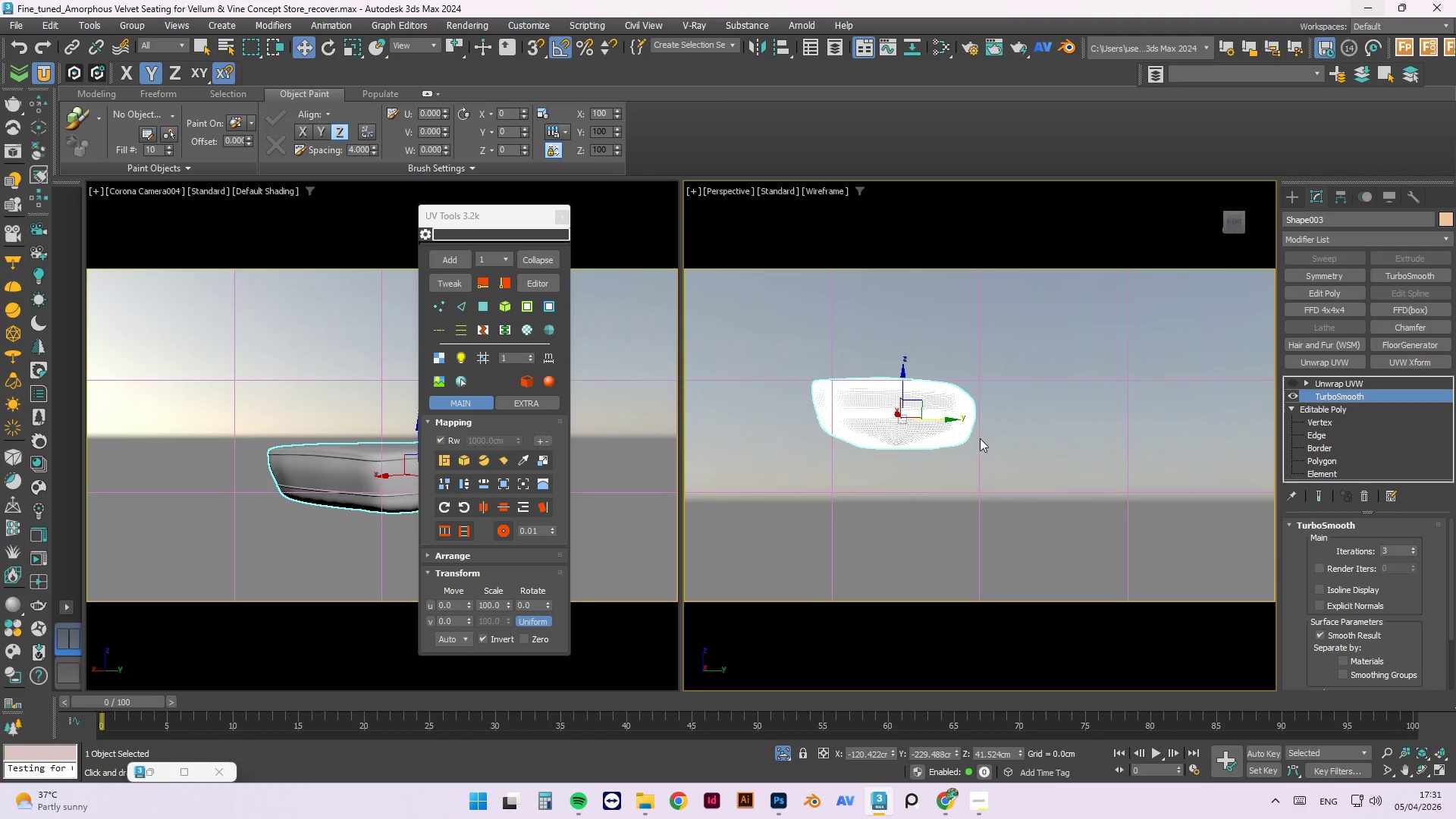 
hold_key(key=AltLeft, duration=1.5)
 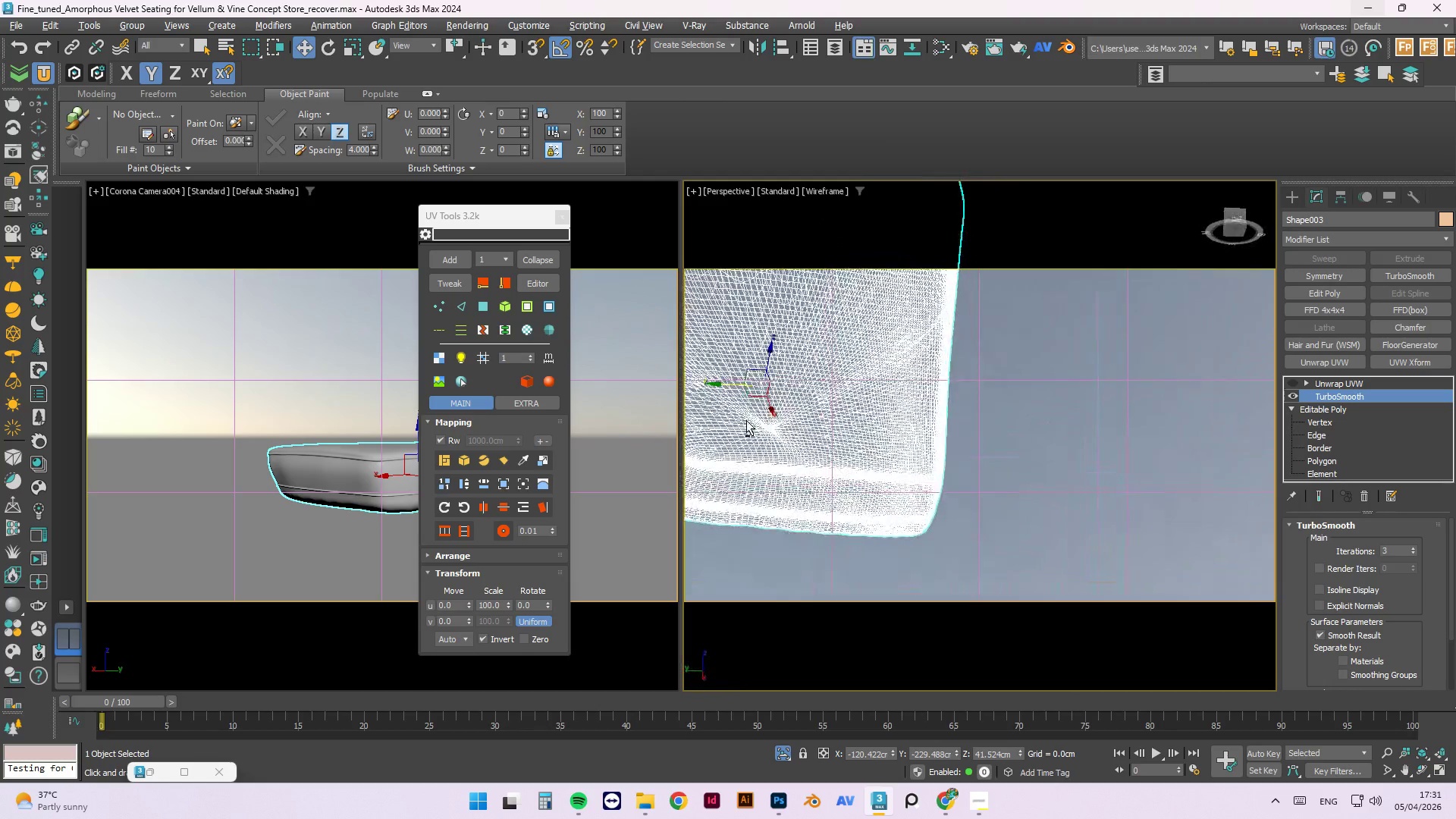 
scroll: coordinate [980, 438], scroll_direction: up, amount: 2.0
 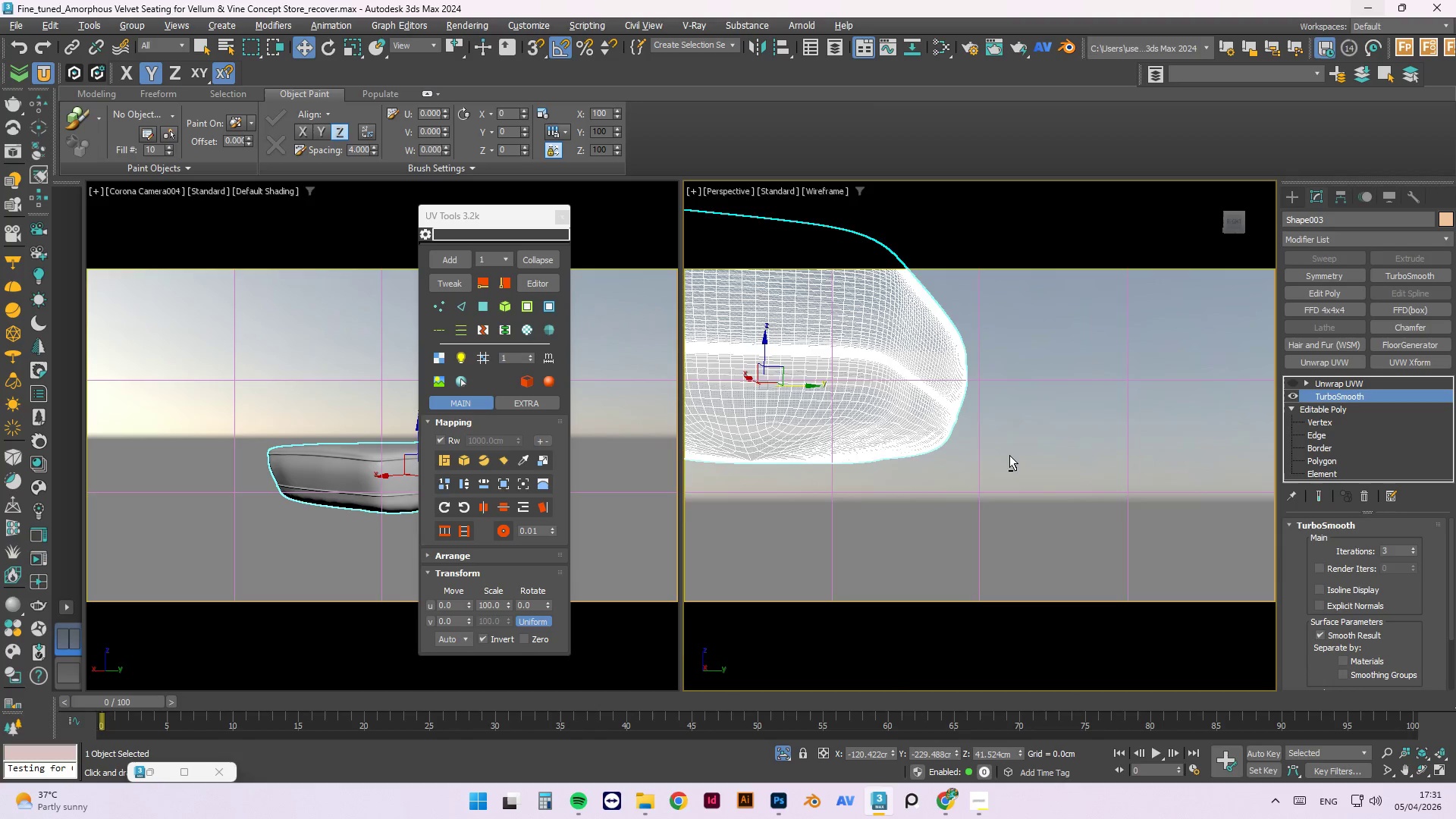 
hold_key(key=AltLeft, duration=1.52)
 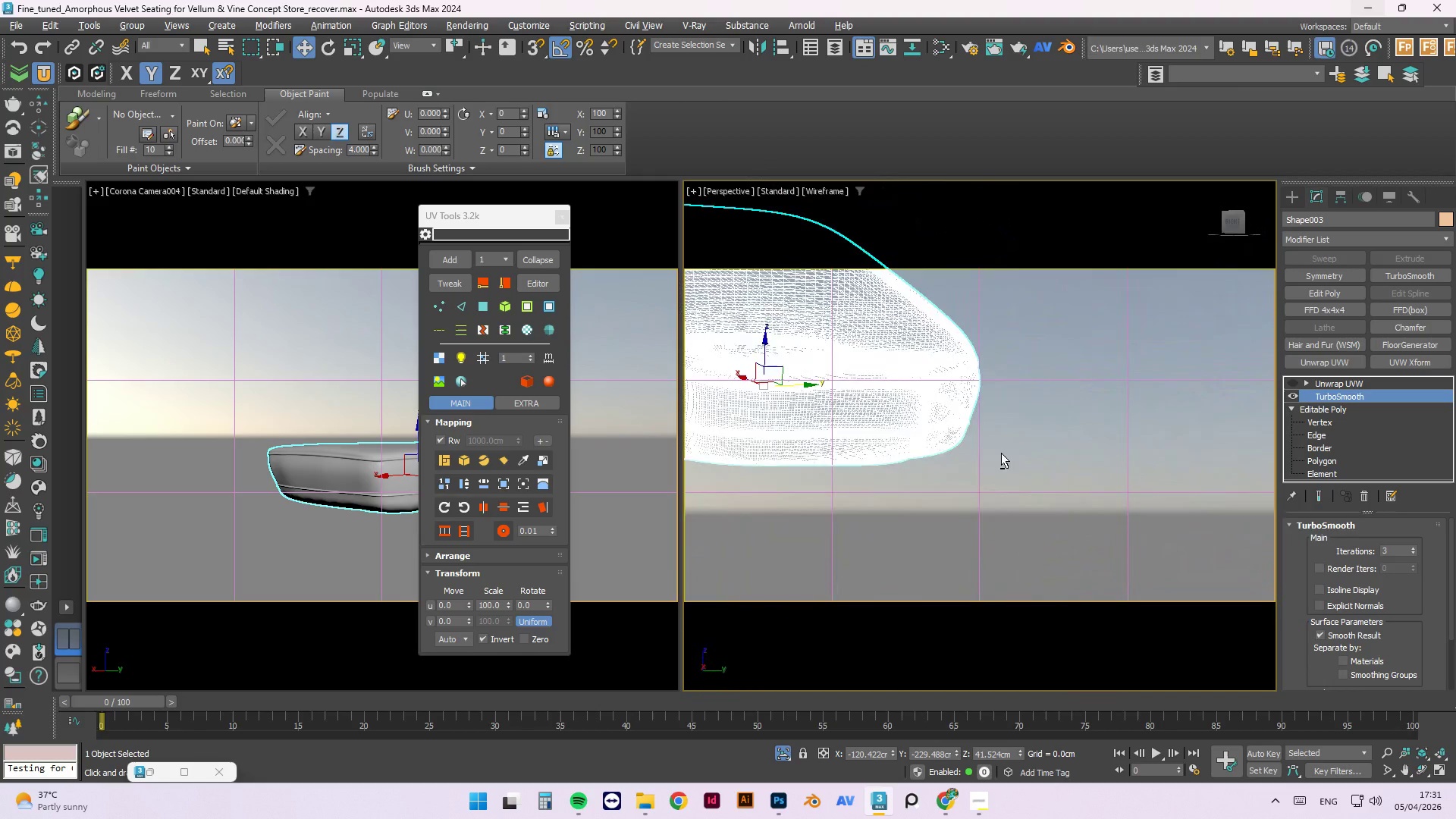 
hold_key(key=AltLeft, duration=1.08)
 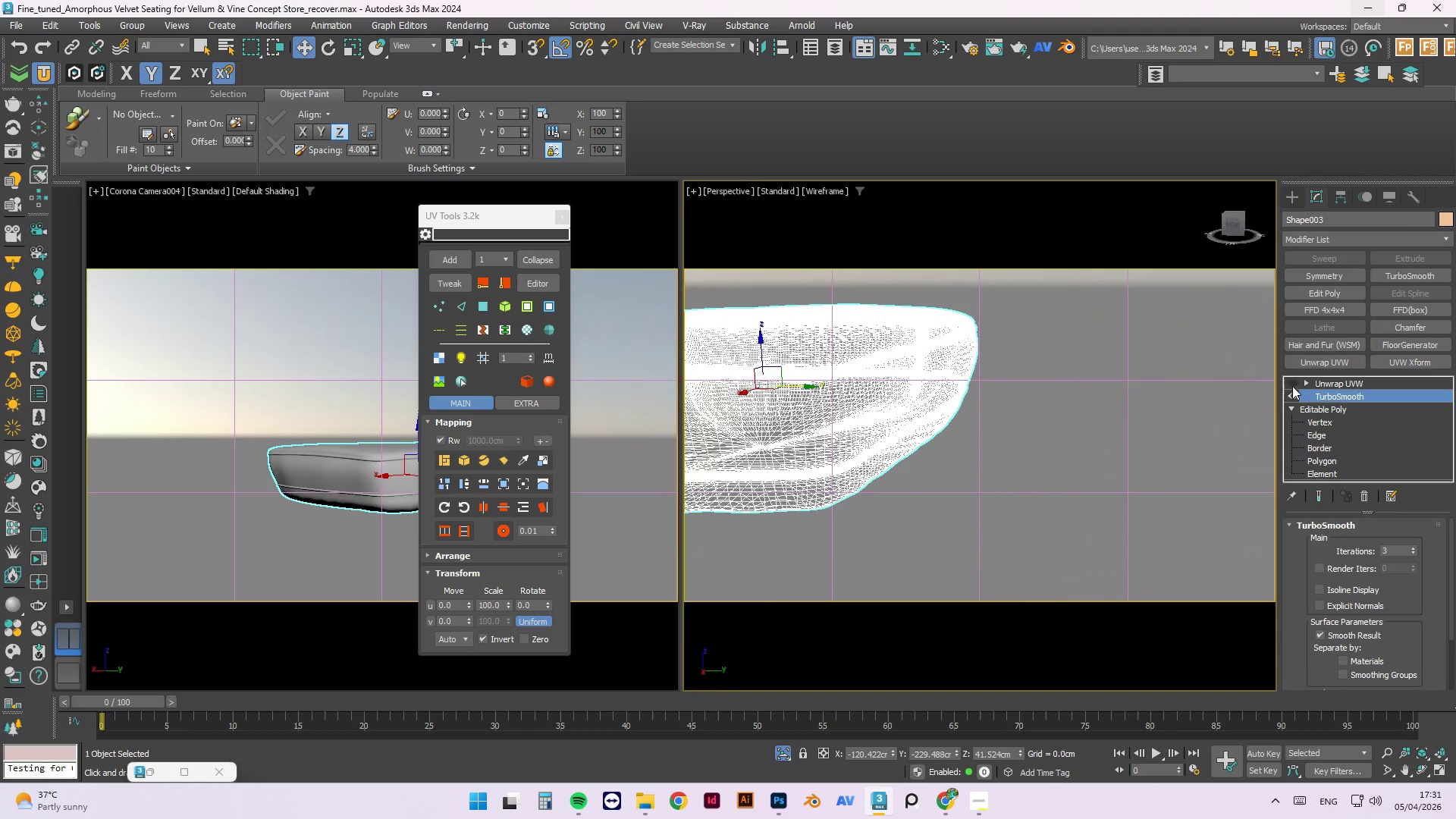 
left_click([1292, 385])
 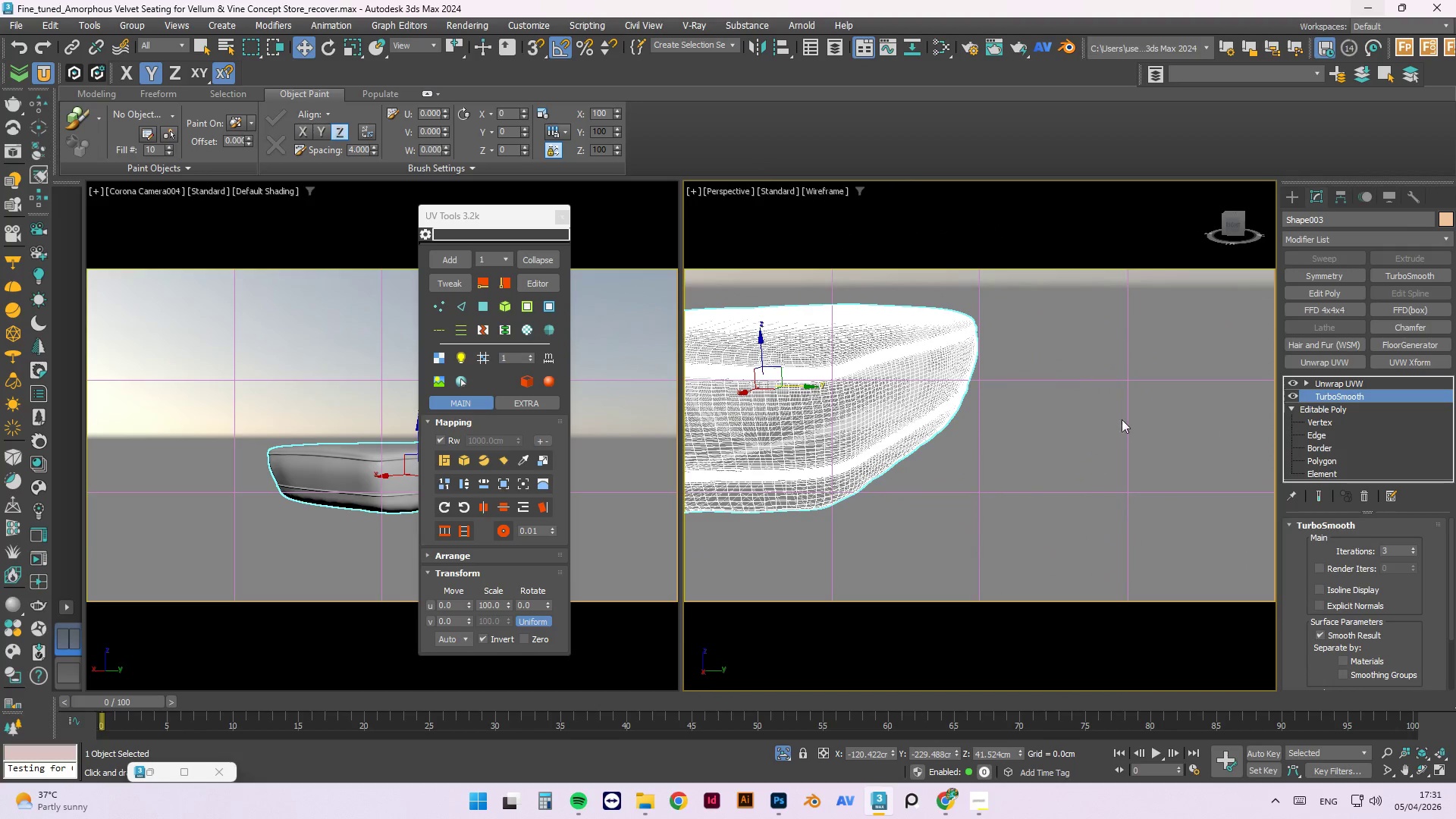 
left_click([1083, 419])
 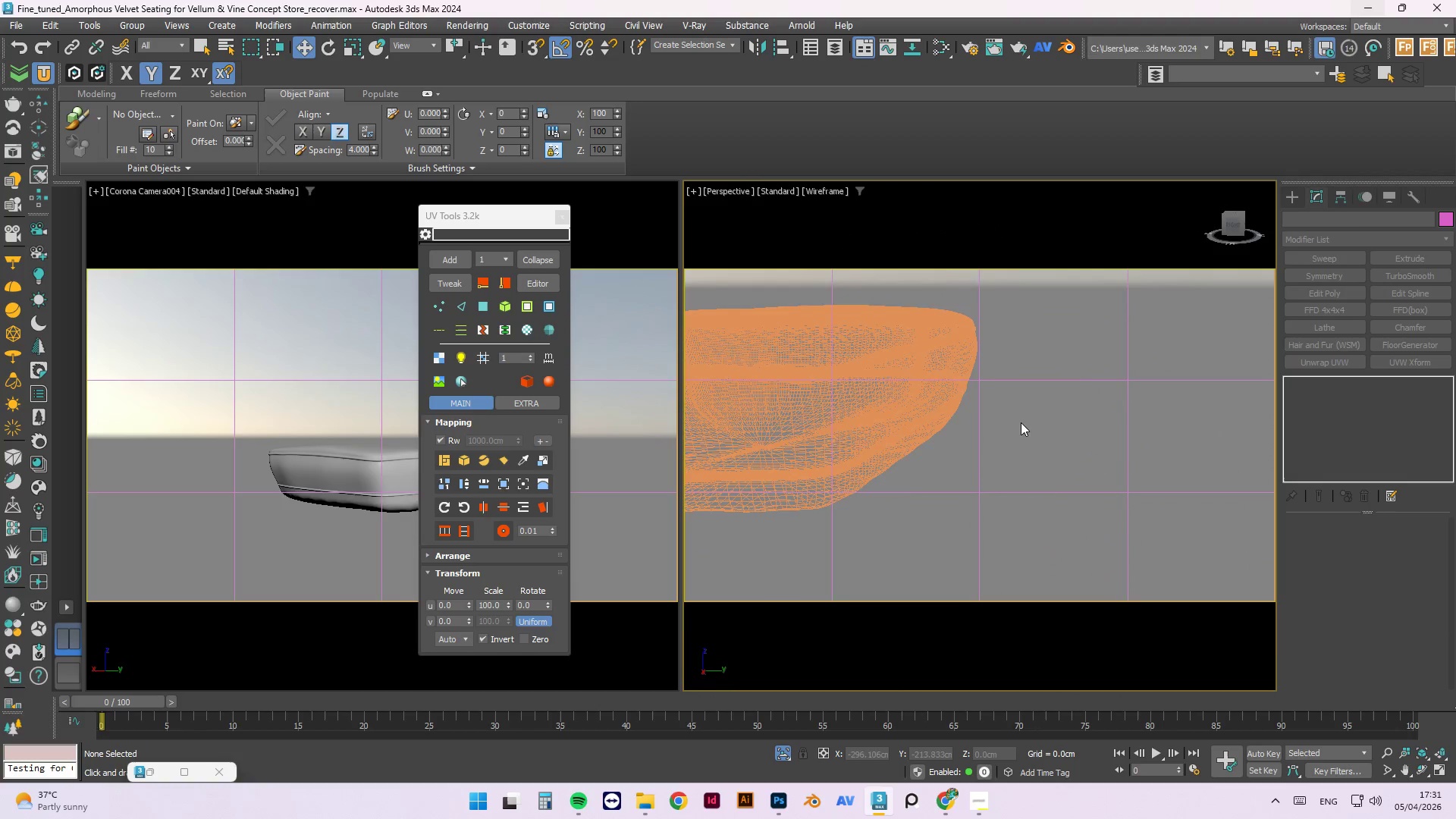 
hold_key(key=AltLeft, duration=0.52)
 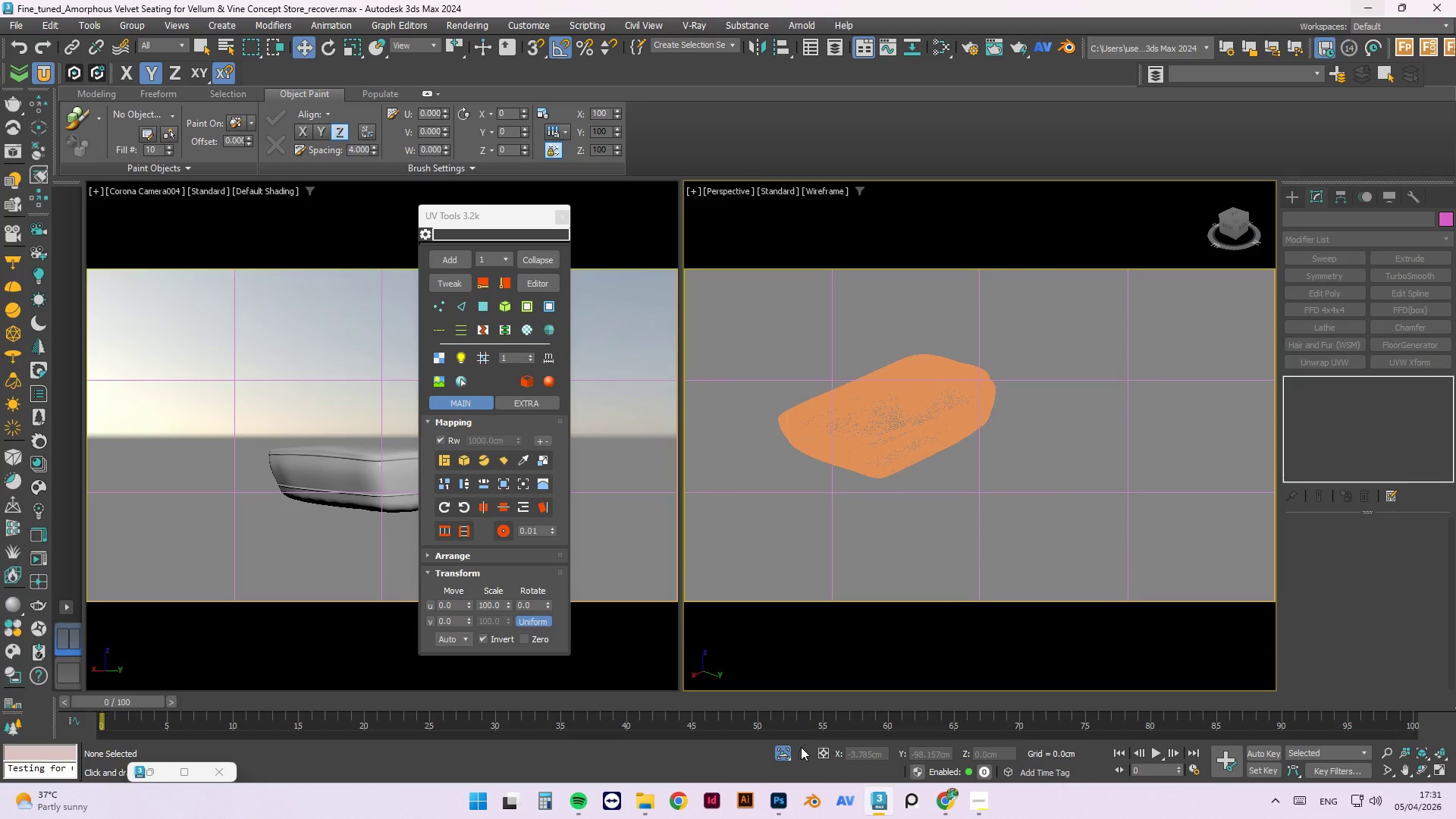 
scroll: coordinate [1016, 425], scroll_direction: down, amount: 2.0
 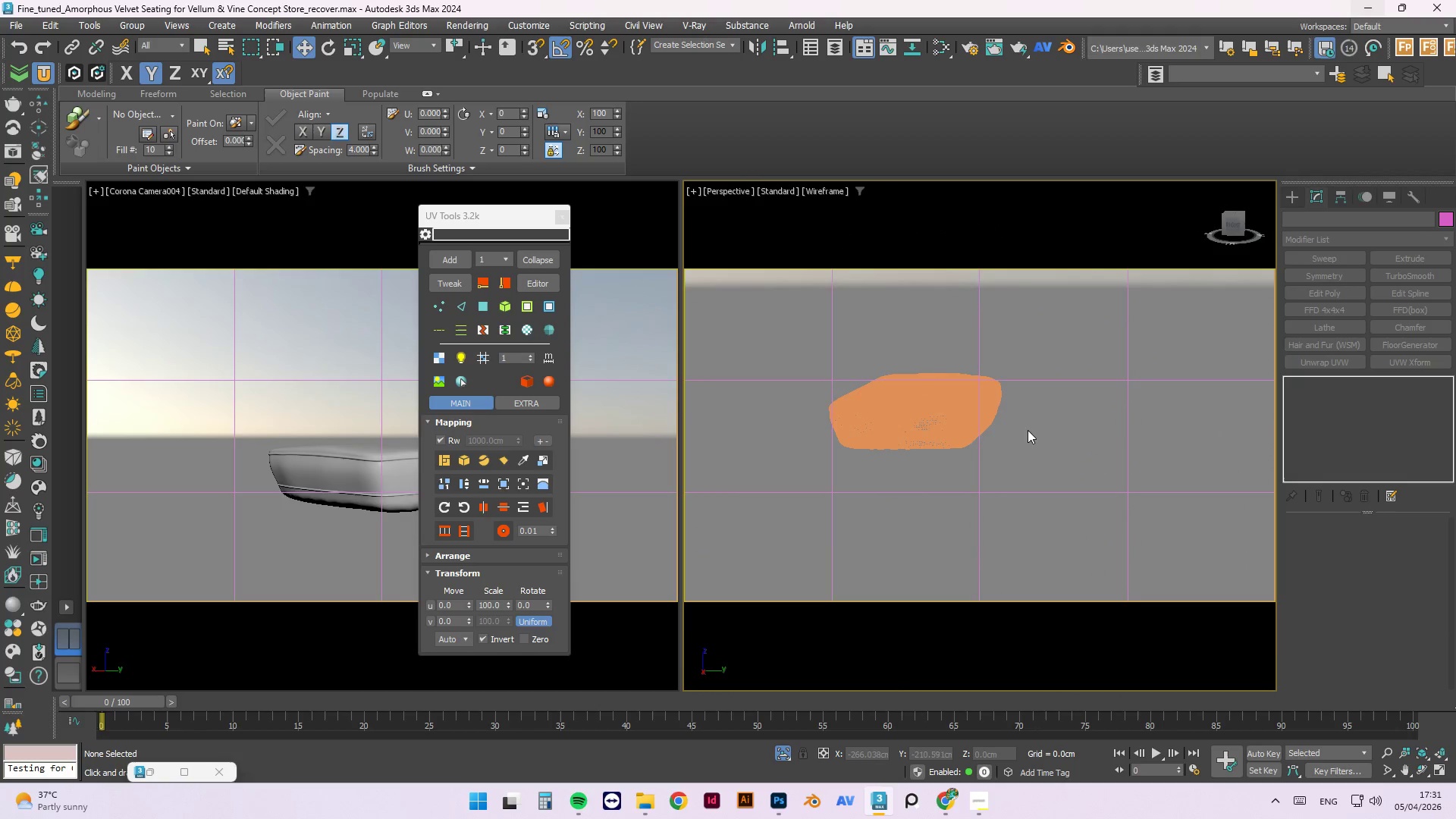 
left_click([779, 755])
 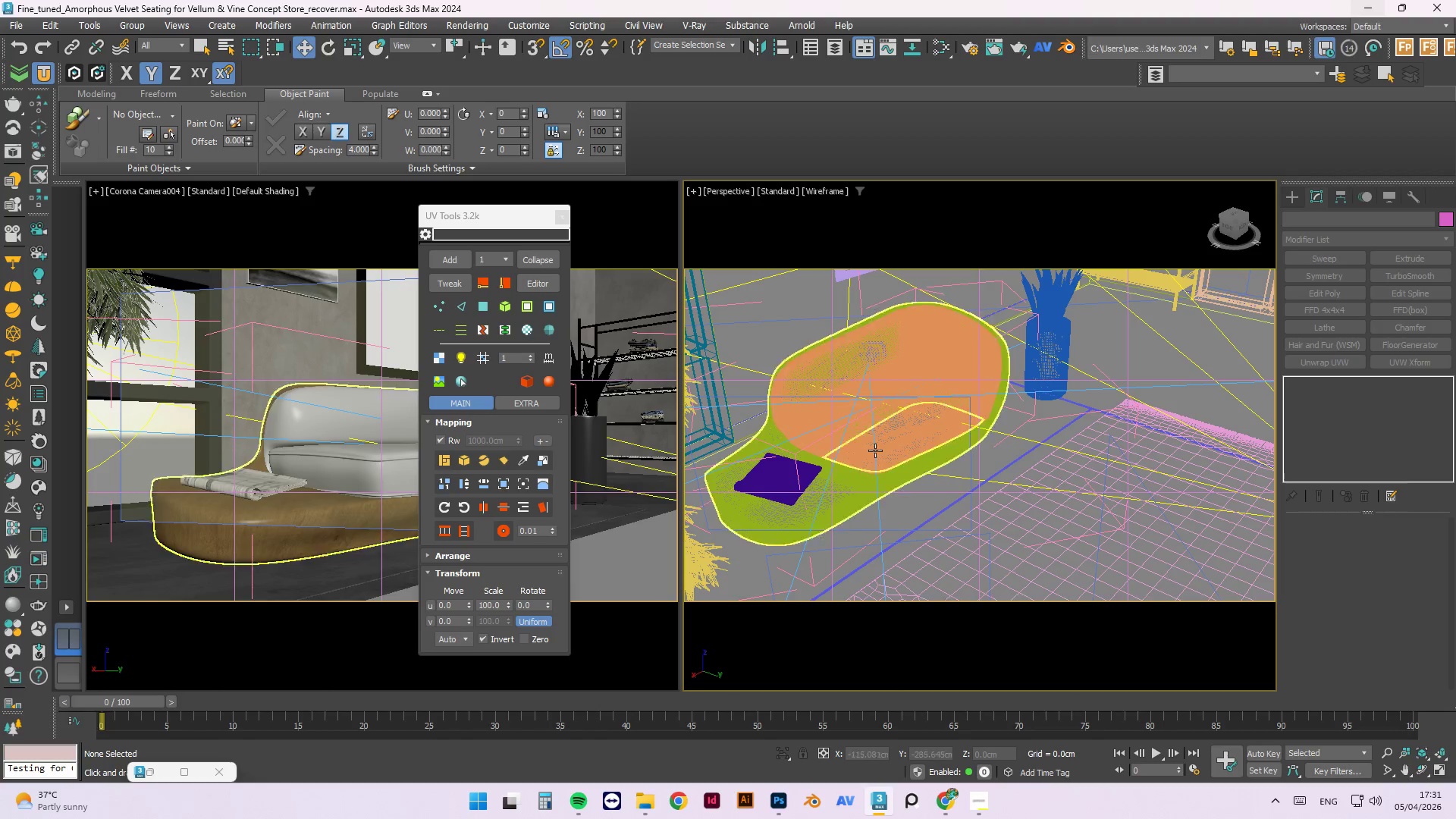 
scroll: coordinate [873, 441], scroll_direction: up, amount: 2.0
 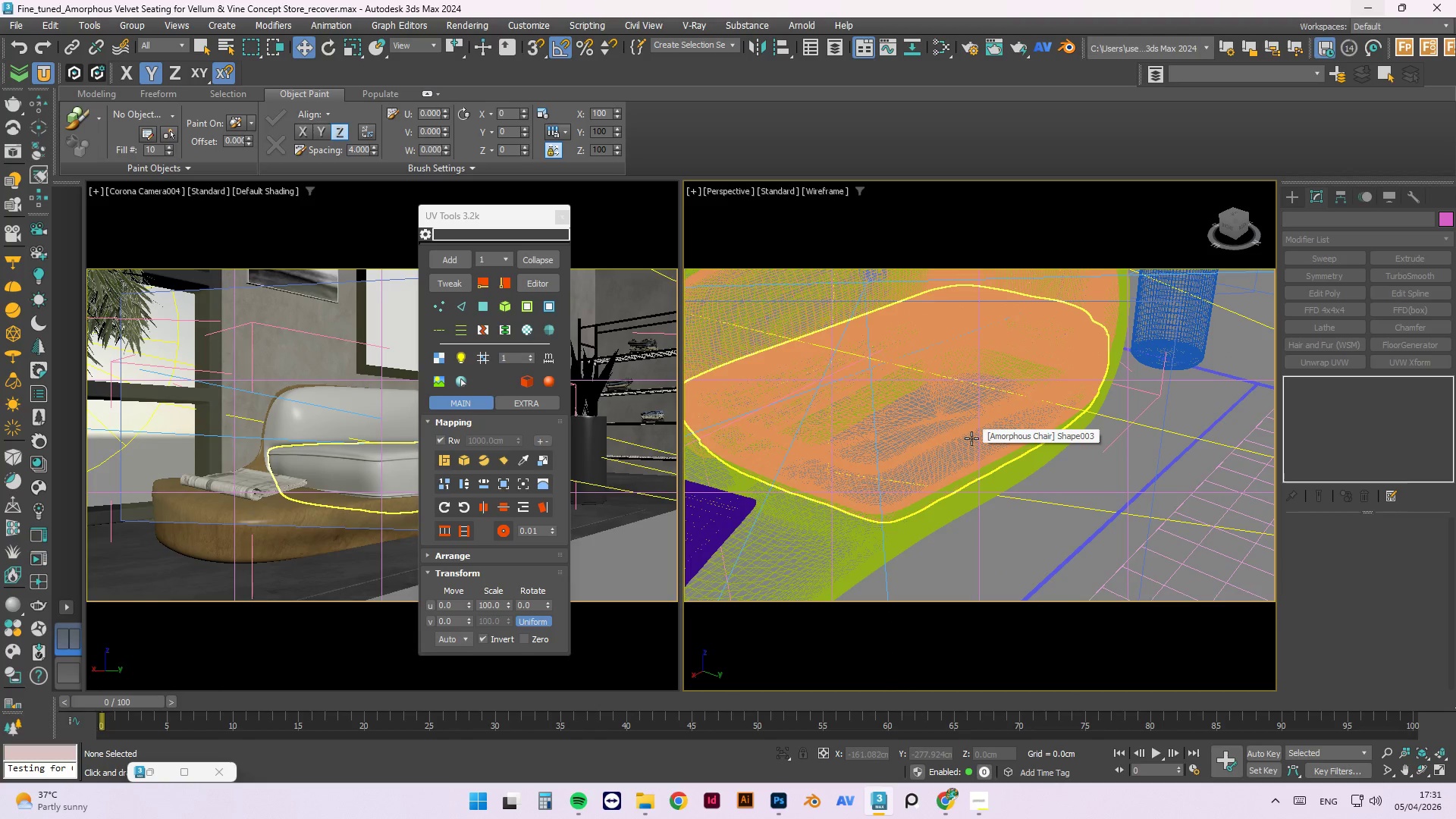 
key(F3)
 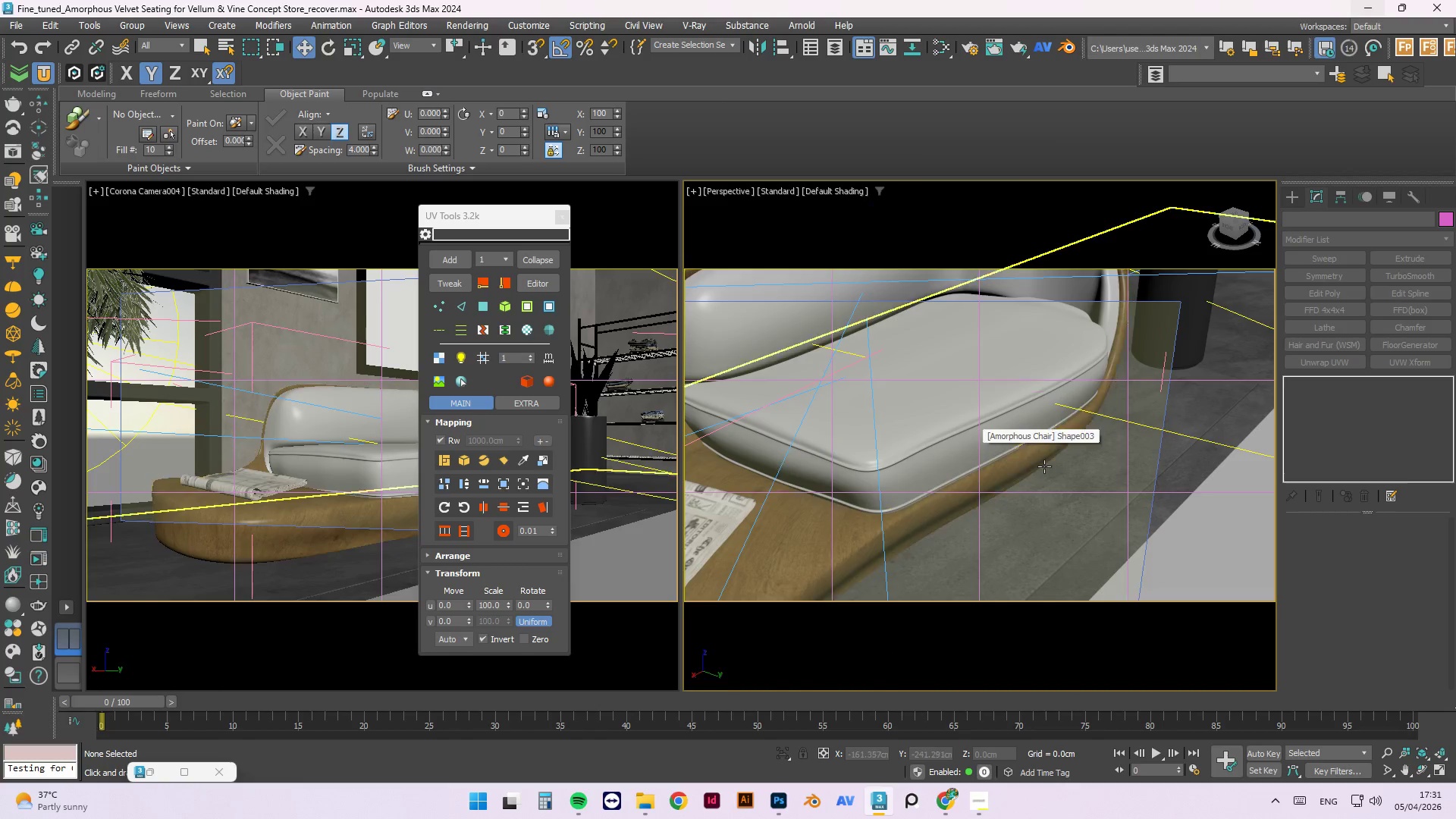 
scroll: coordinate [1044, 466], scroll_direction: down, amount: 1.0
 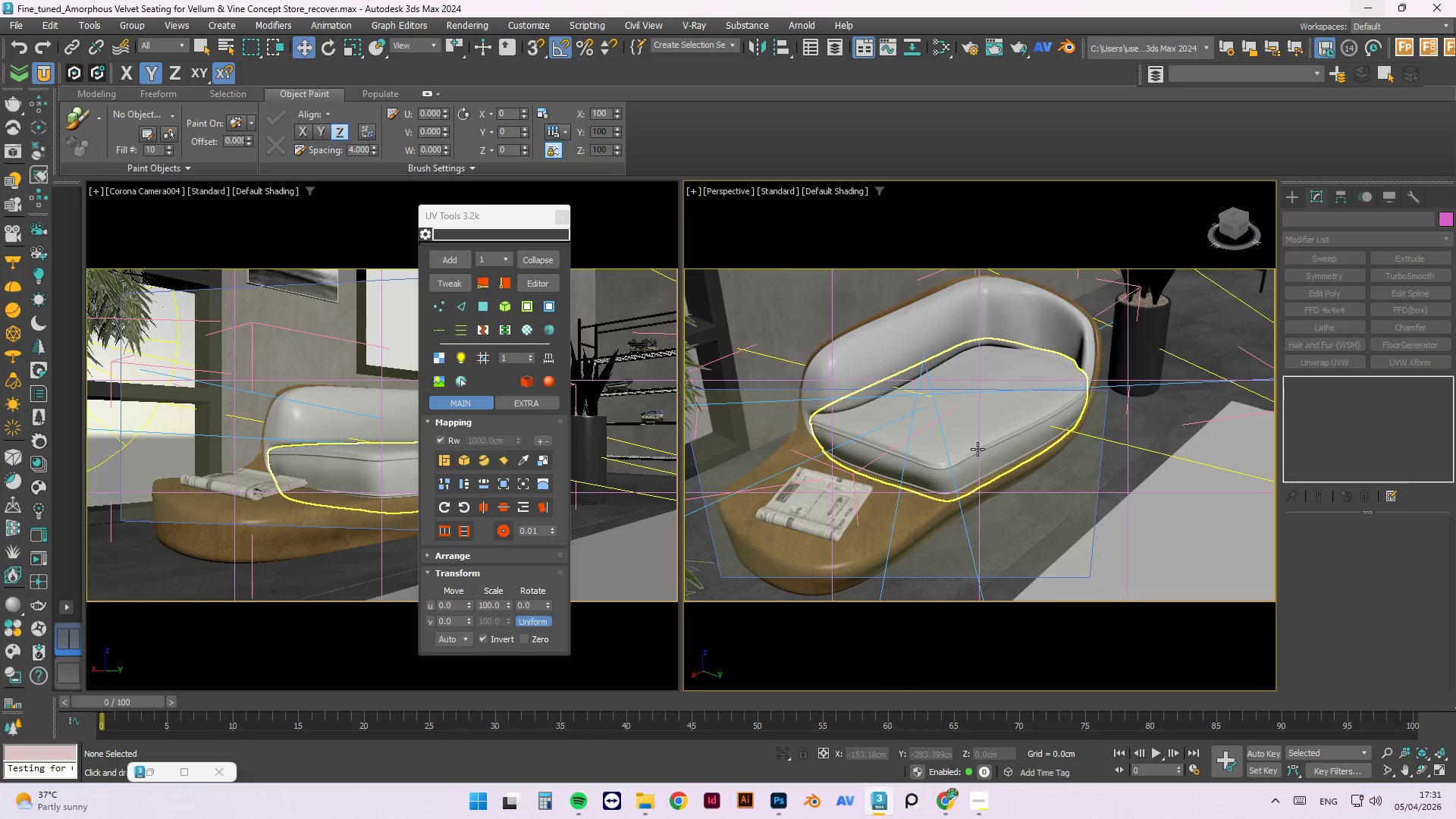 
left_click([977, 449])
 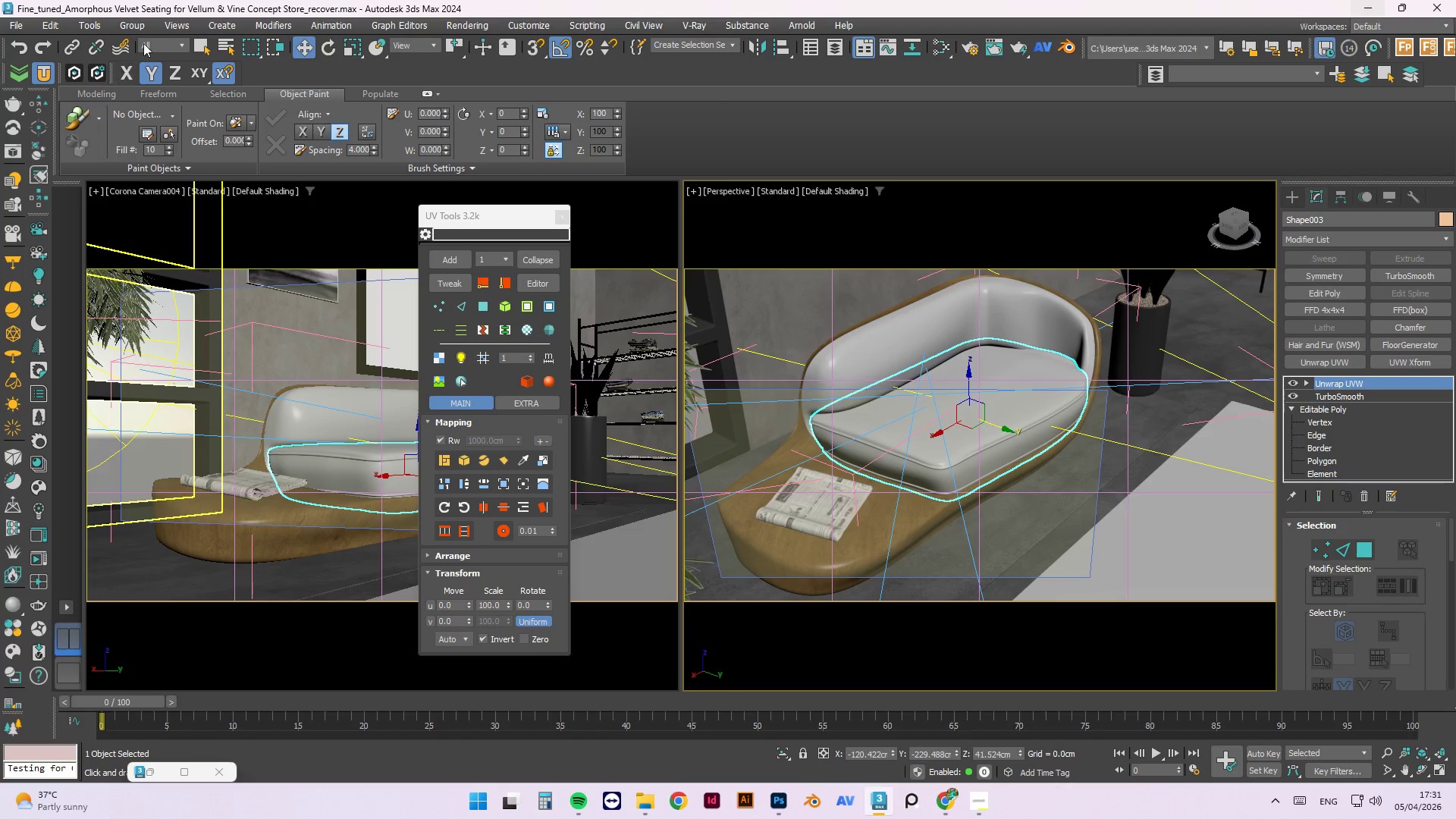 
left_click([136, 25])
 